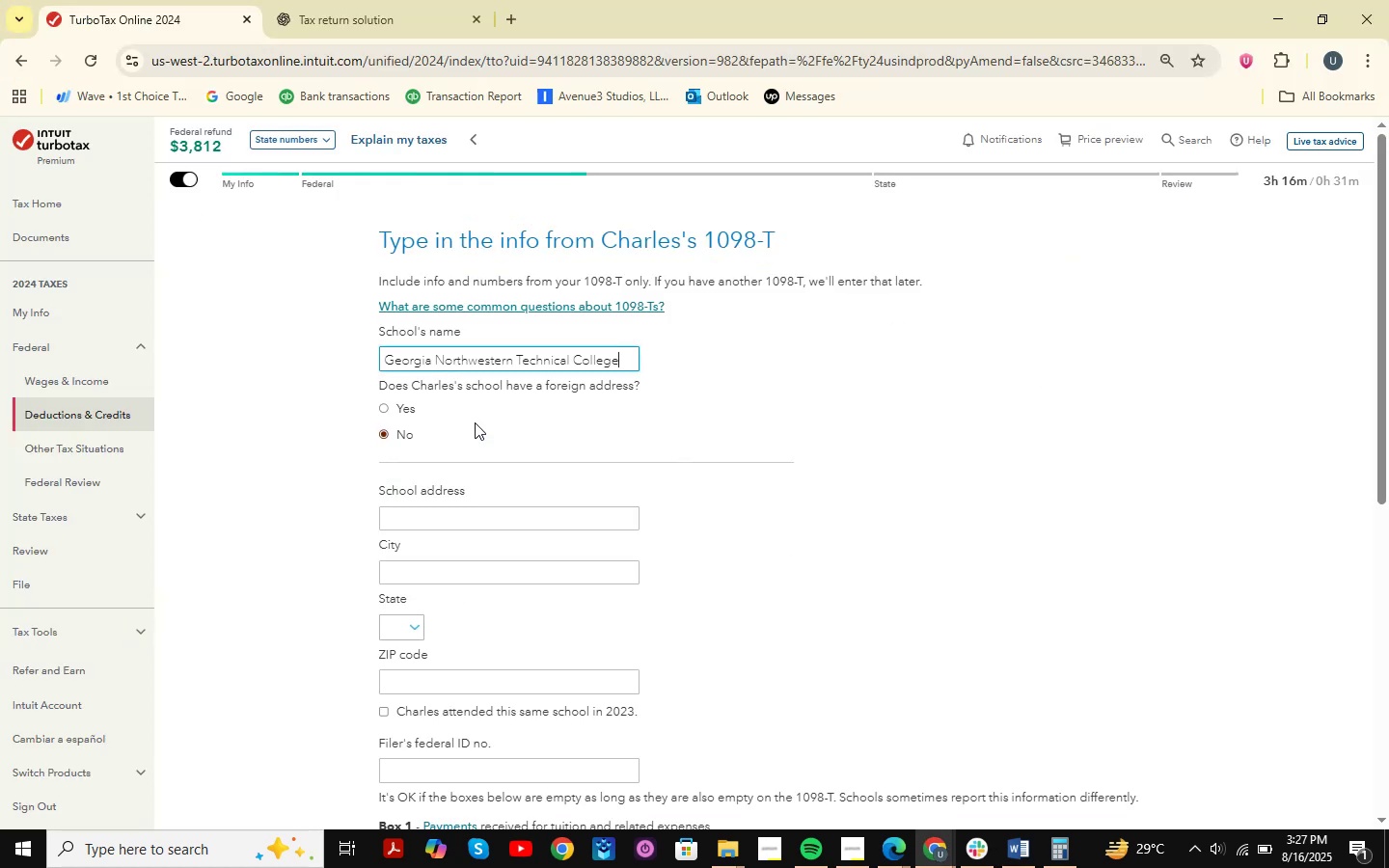 
scroll: coordinate [475, 422], scroll_direction: down, amount: 1.0
 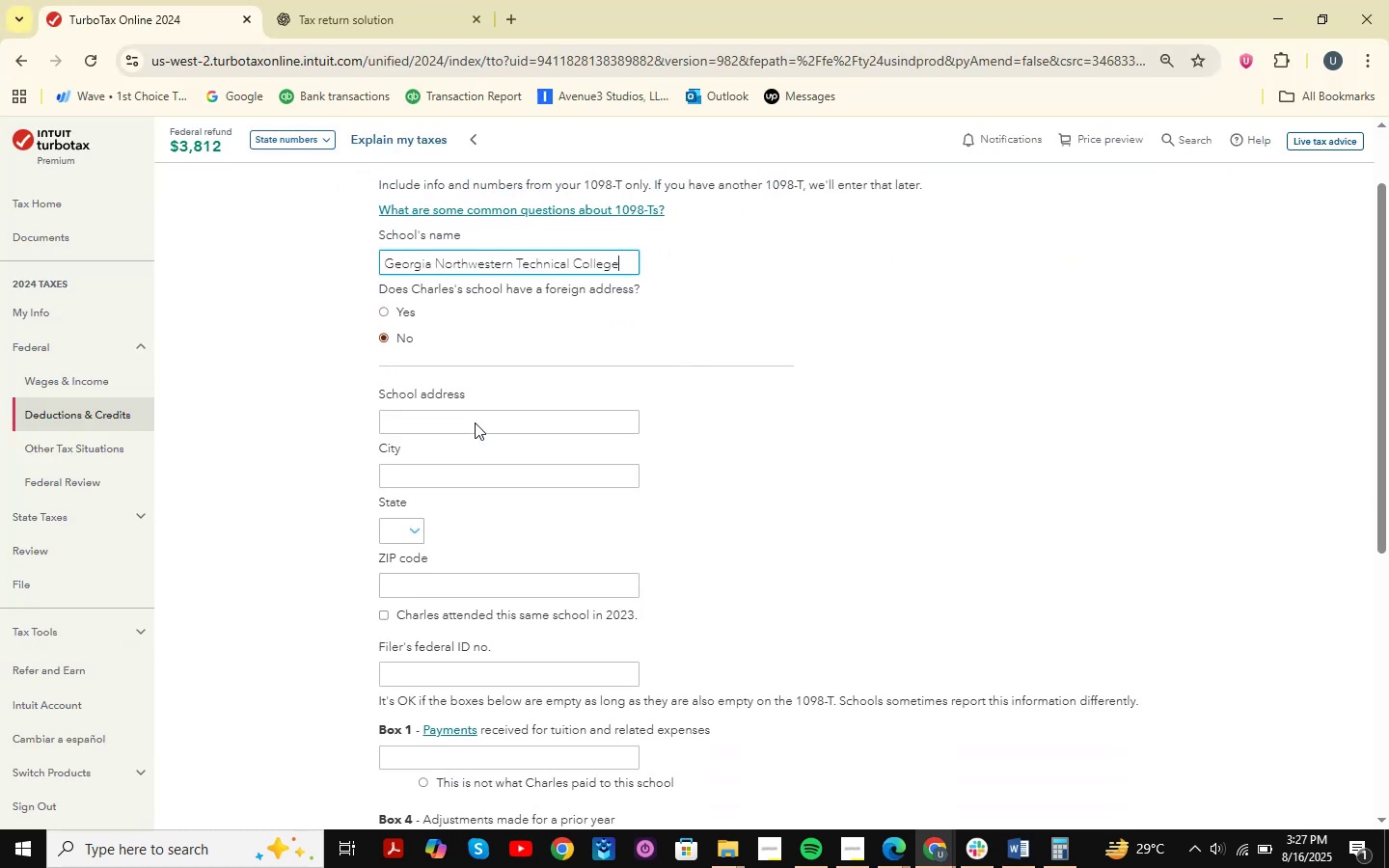 
key(Shift+ShiftLeft)
 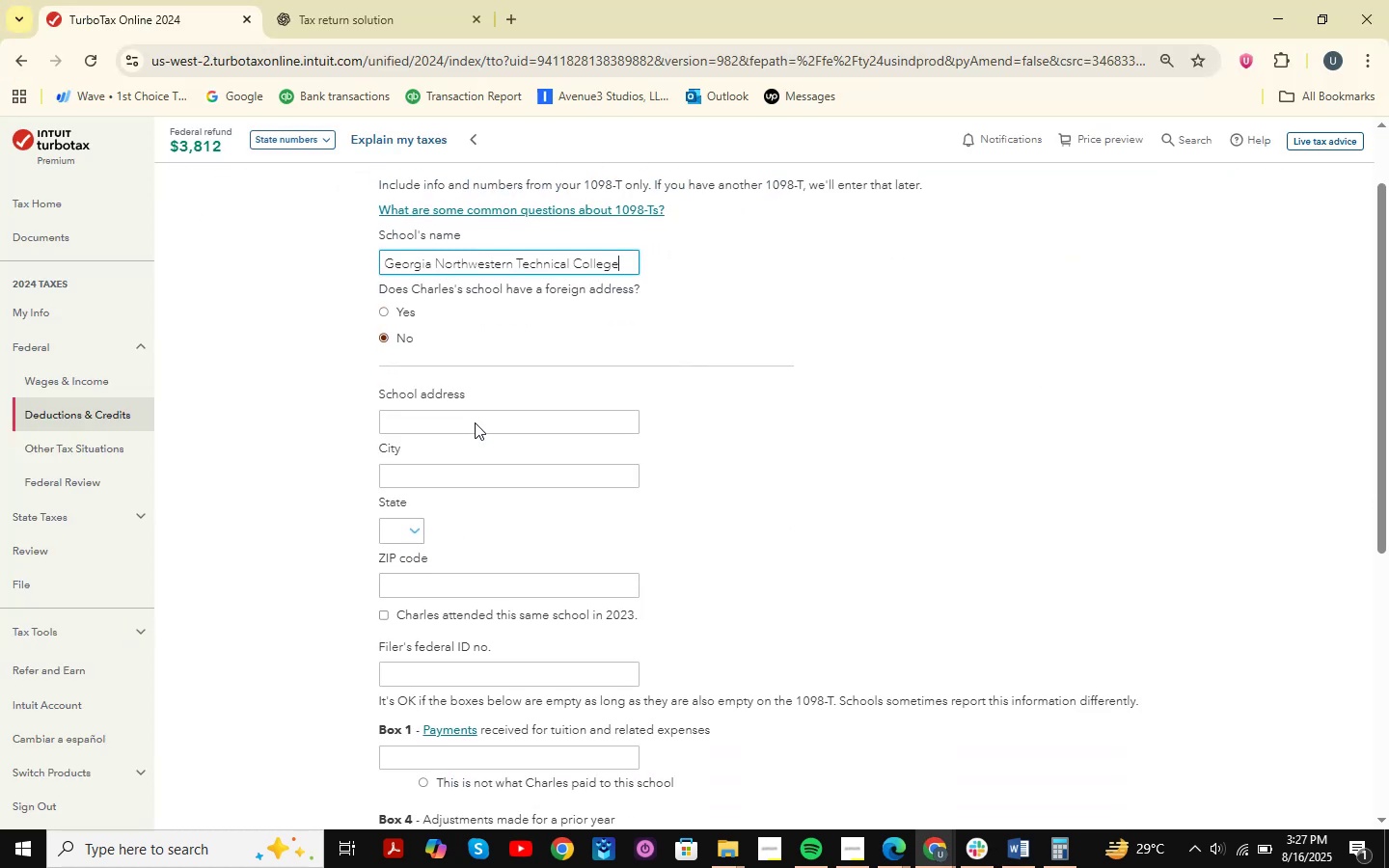 
key(Meta+Shift+MetaLeft)
 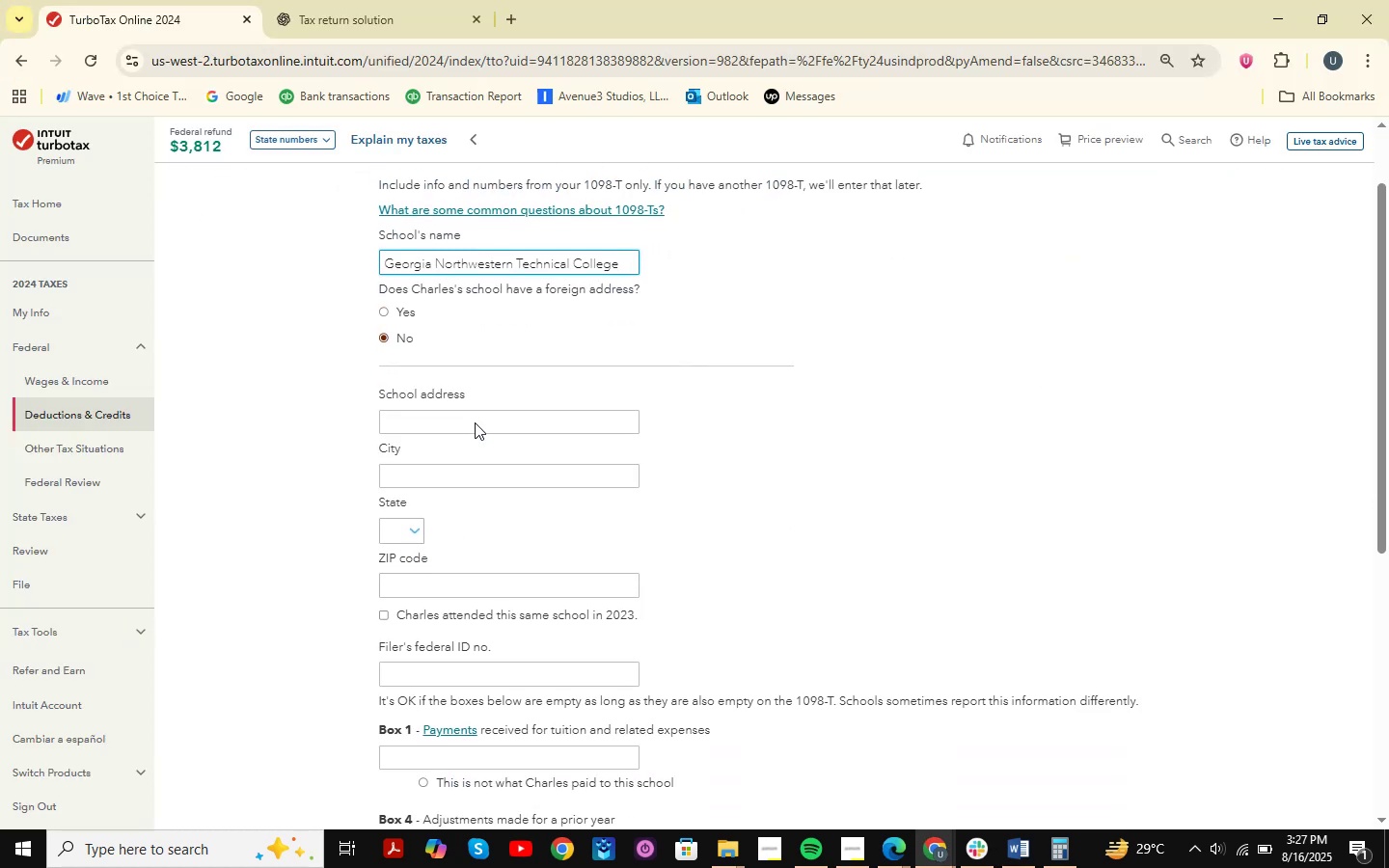 
key(Meta+Shift+S)
 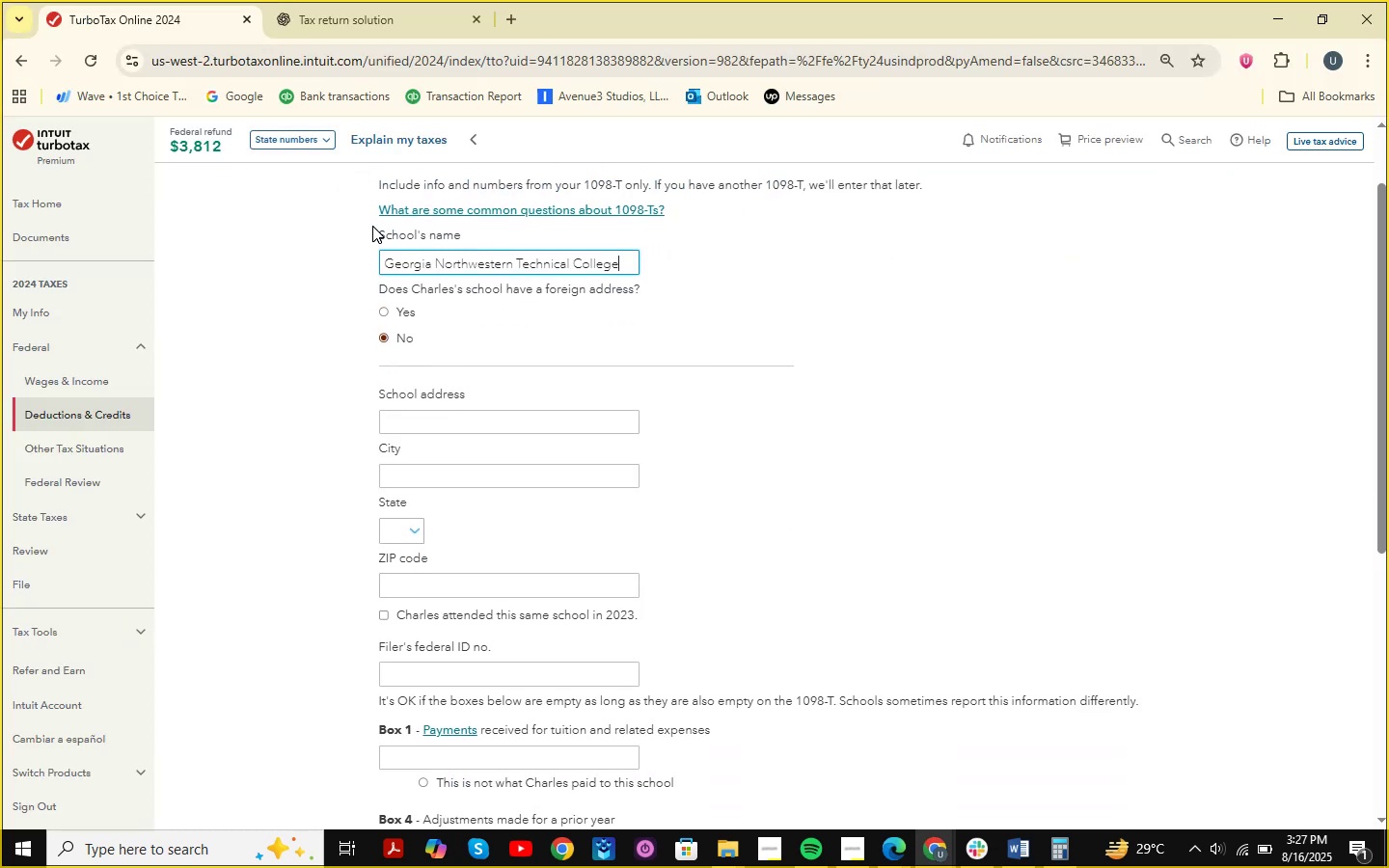 
left_click_drag(start_coordinate=[266, 203], to_coordinate=[1053, 583])
 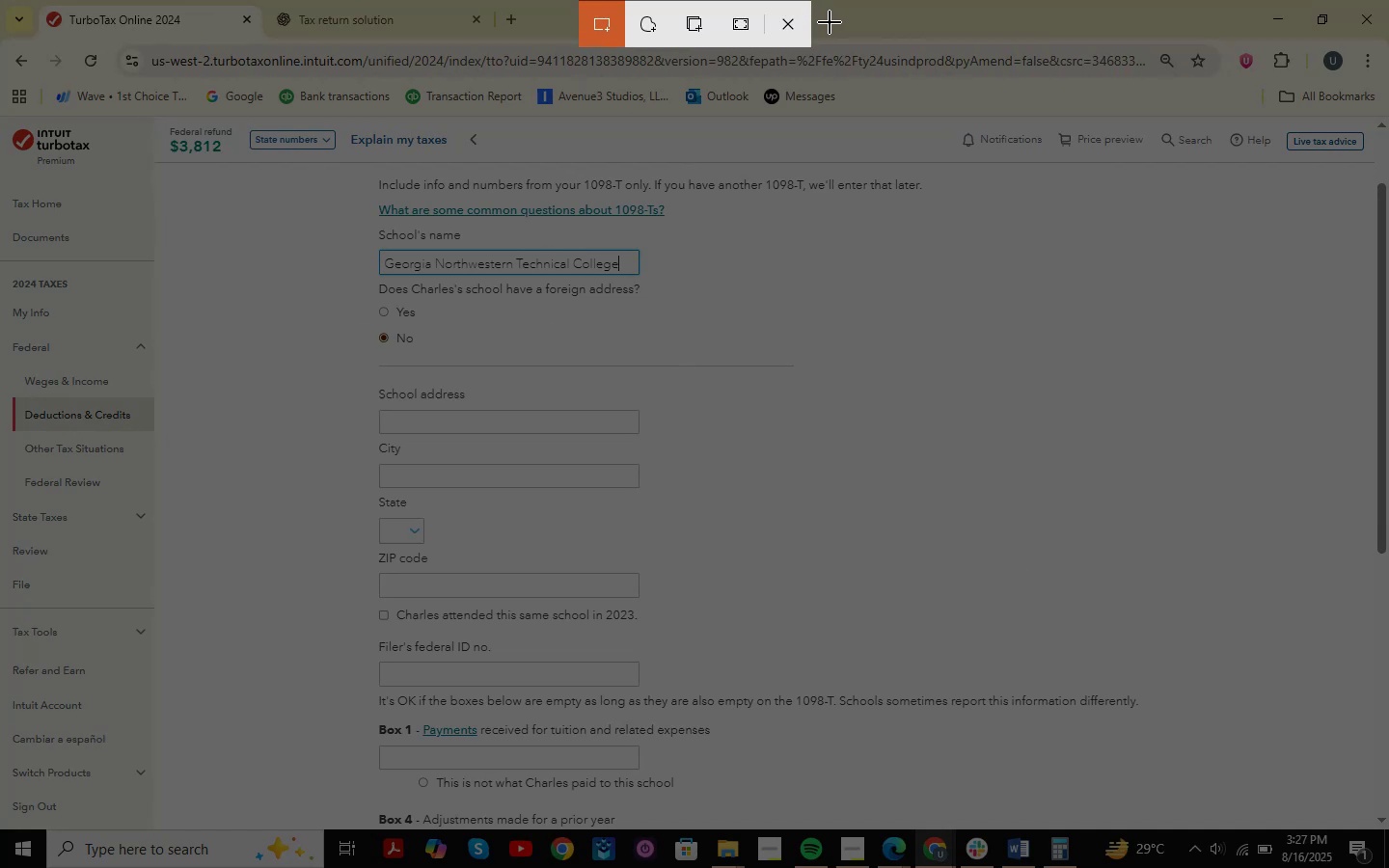 
left_click([803, 24])
 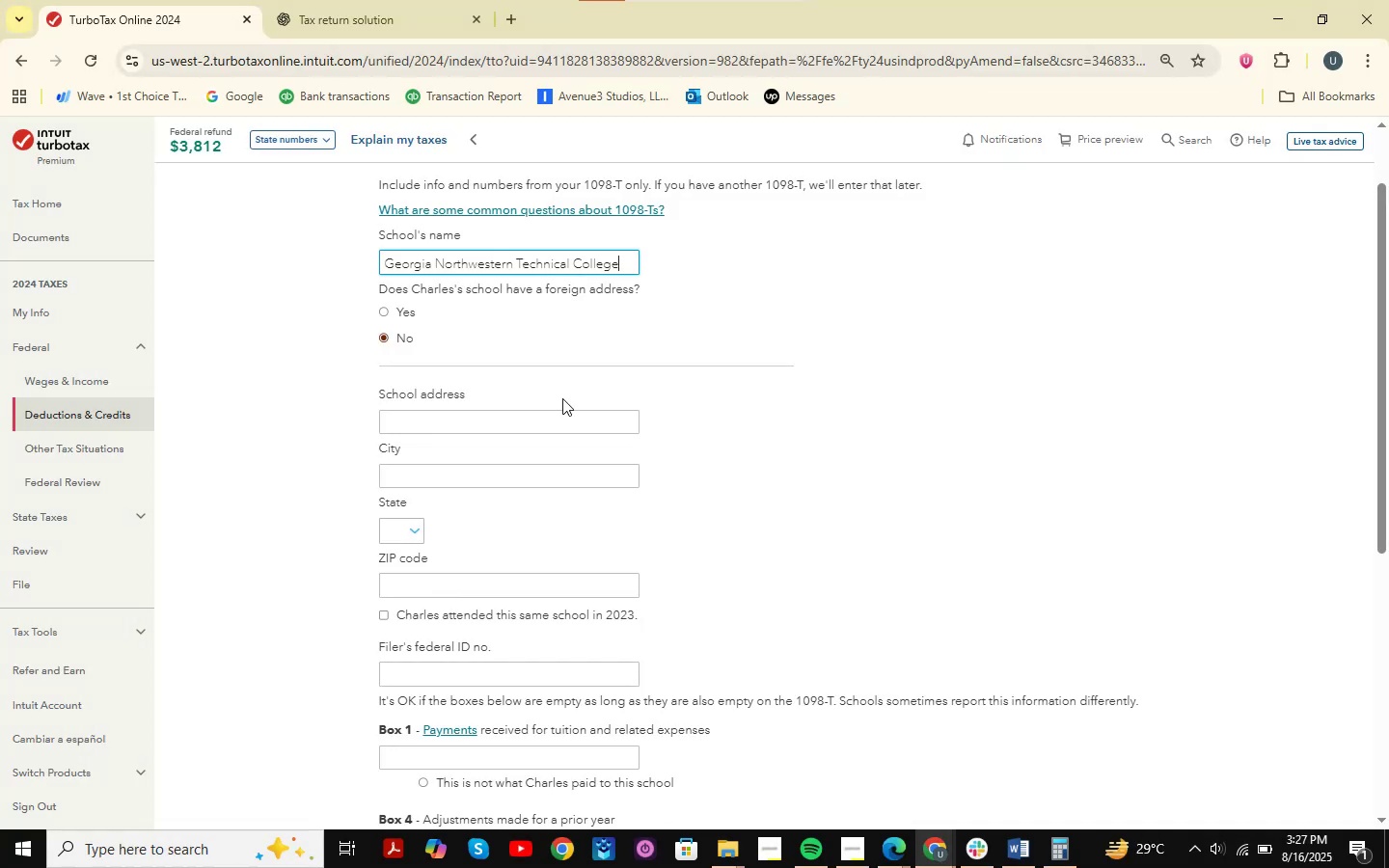 
key(Meta+MetaLeft)
 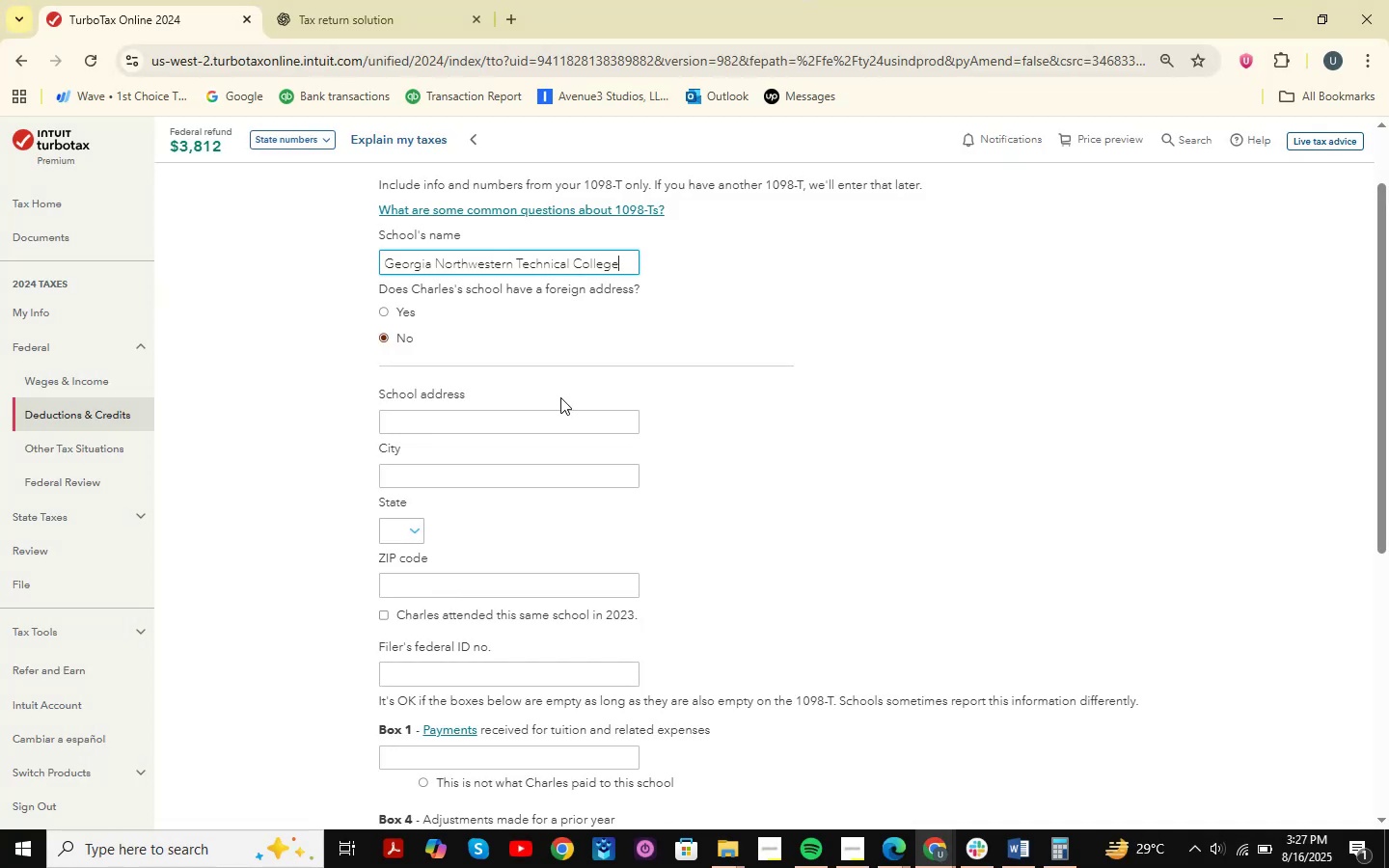 
key(Meta+Shift+ShiftLeft)
 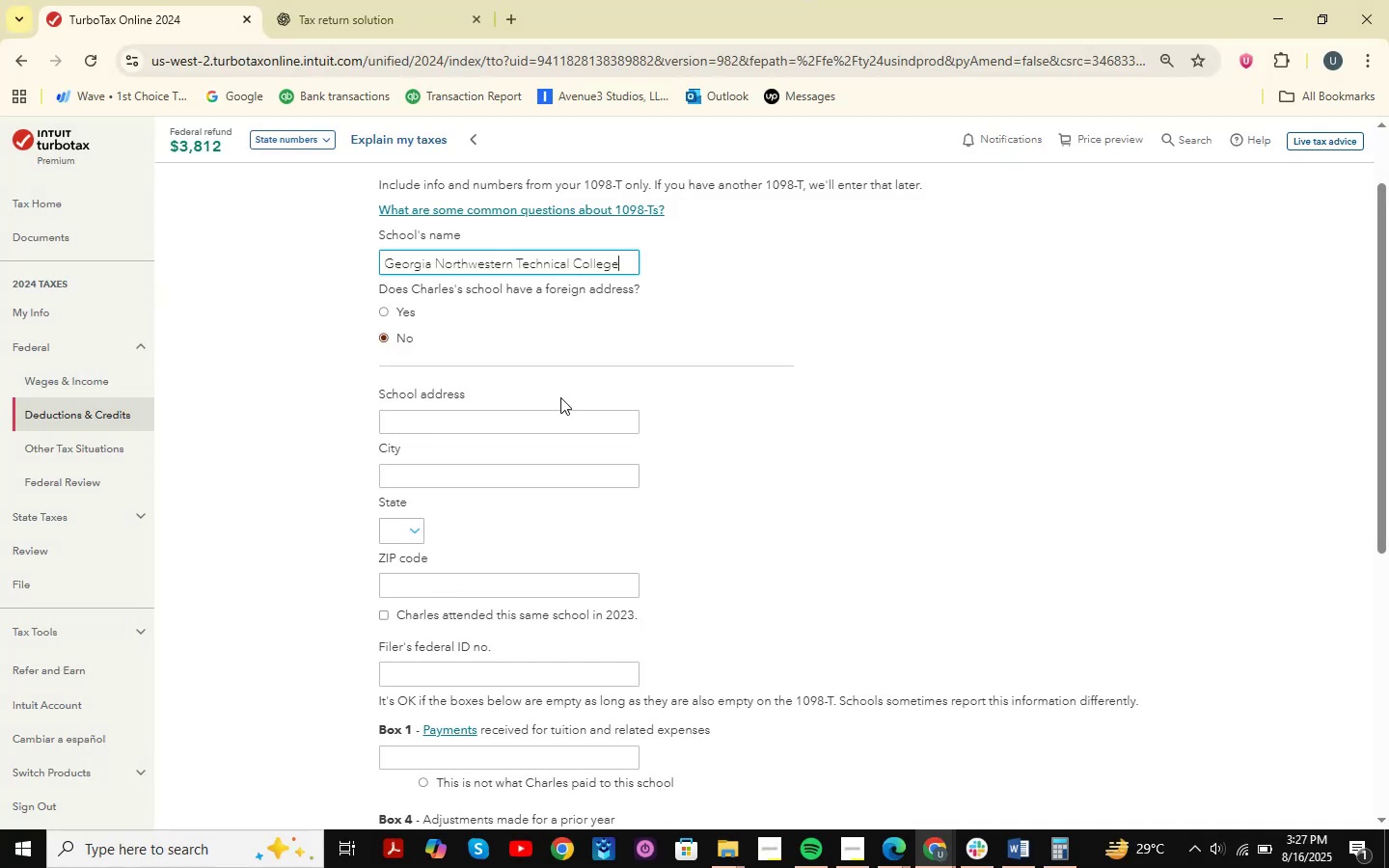 
key(Meta+Shift+S)
 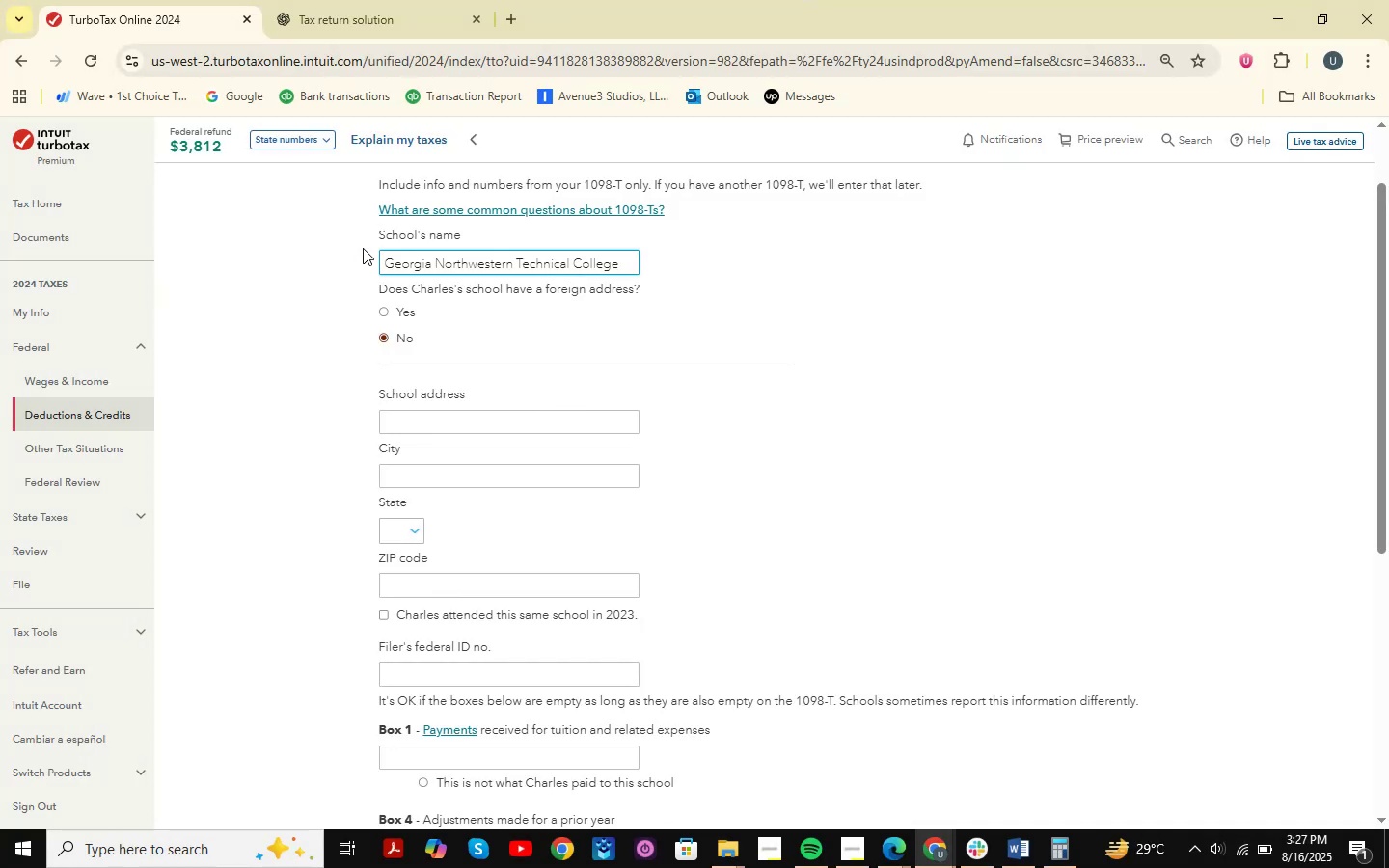 
key(Meta+MetaLeft)
 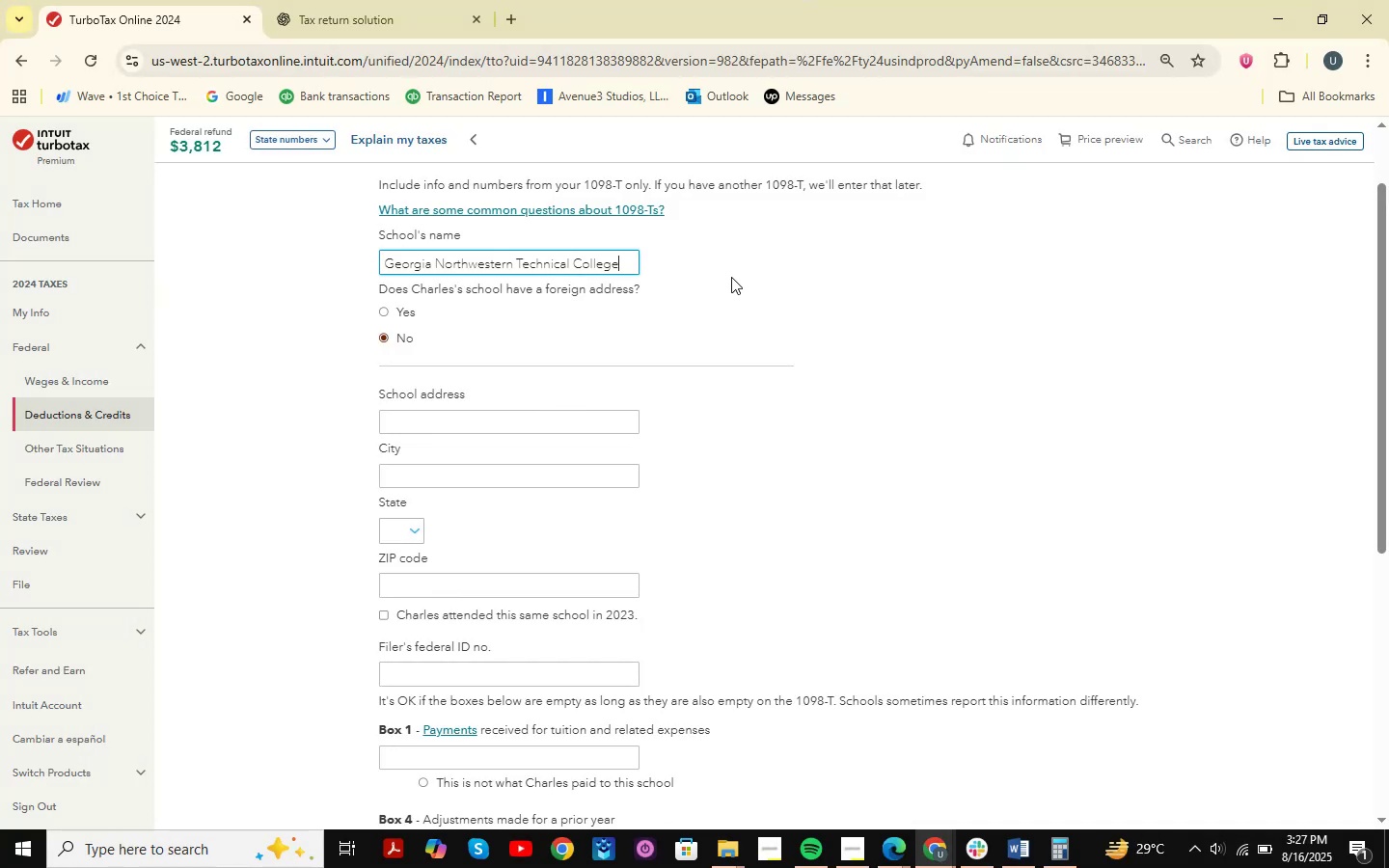 
key(Meta+S)
 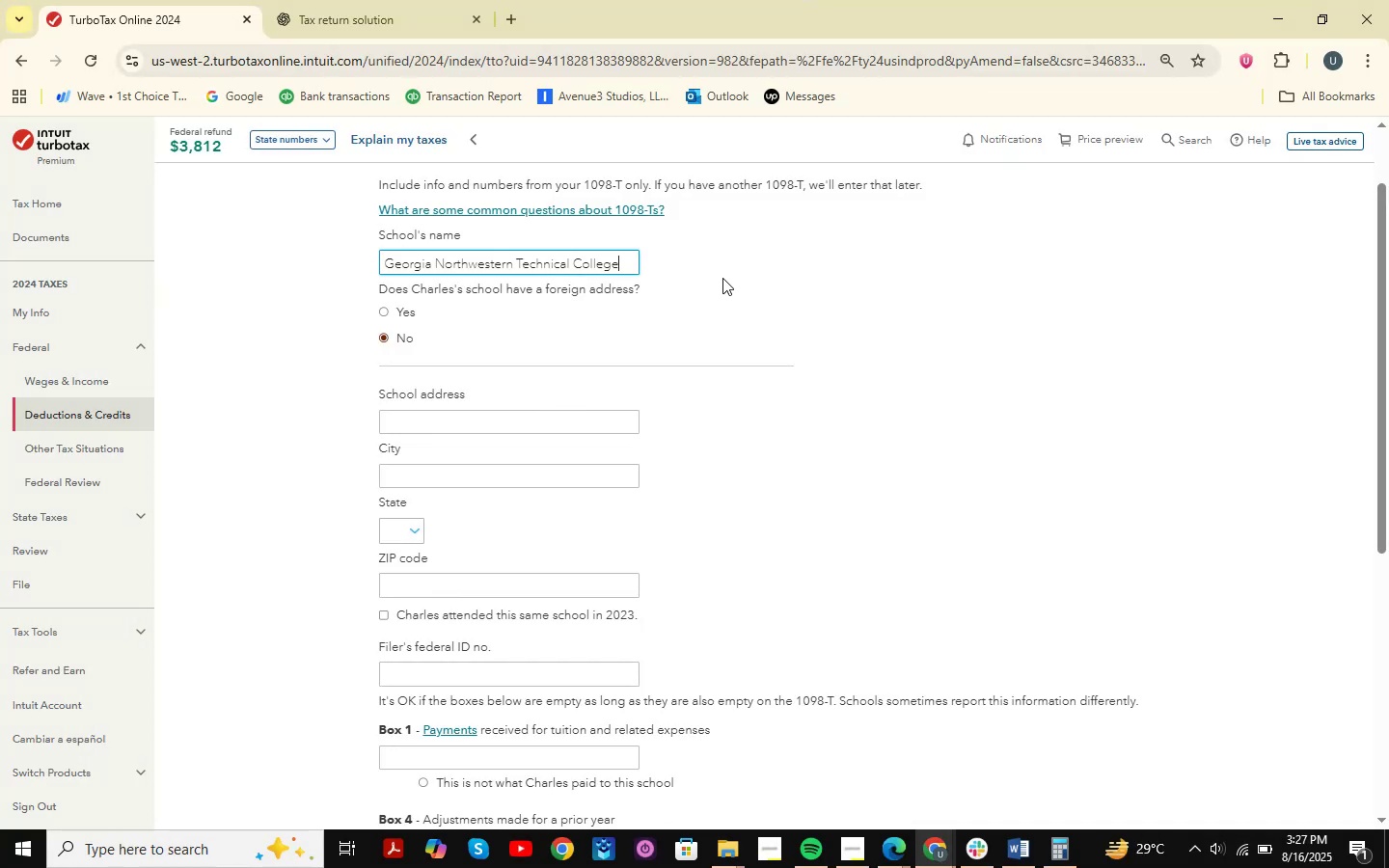 
key(Meta+Shift+ShiftLeft)
 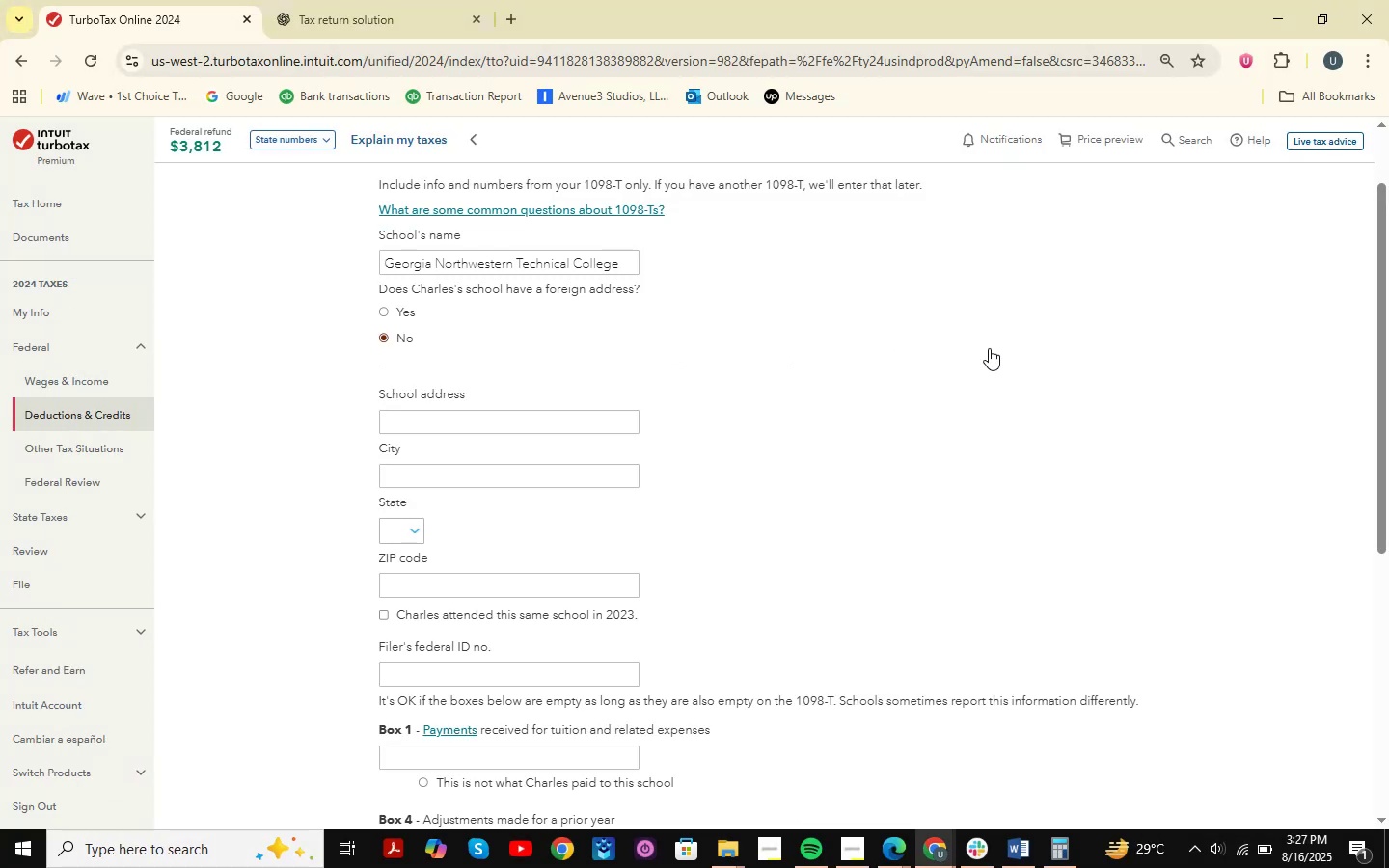 
key(Meta+Shift+ShiftLeft)
 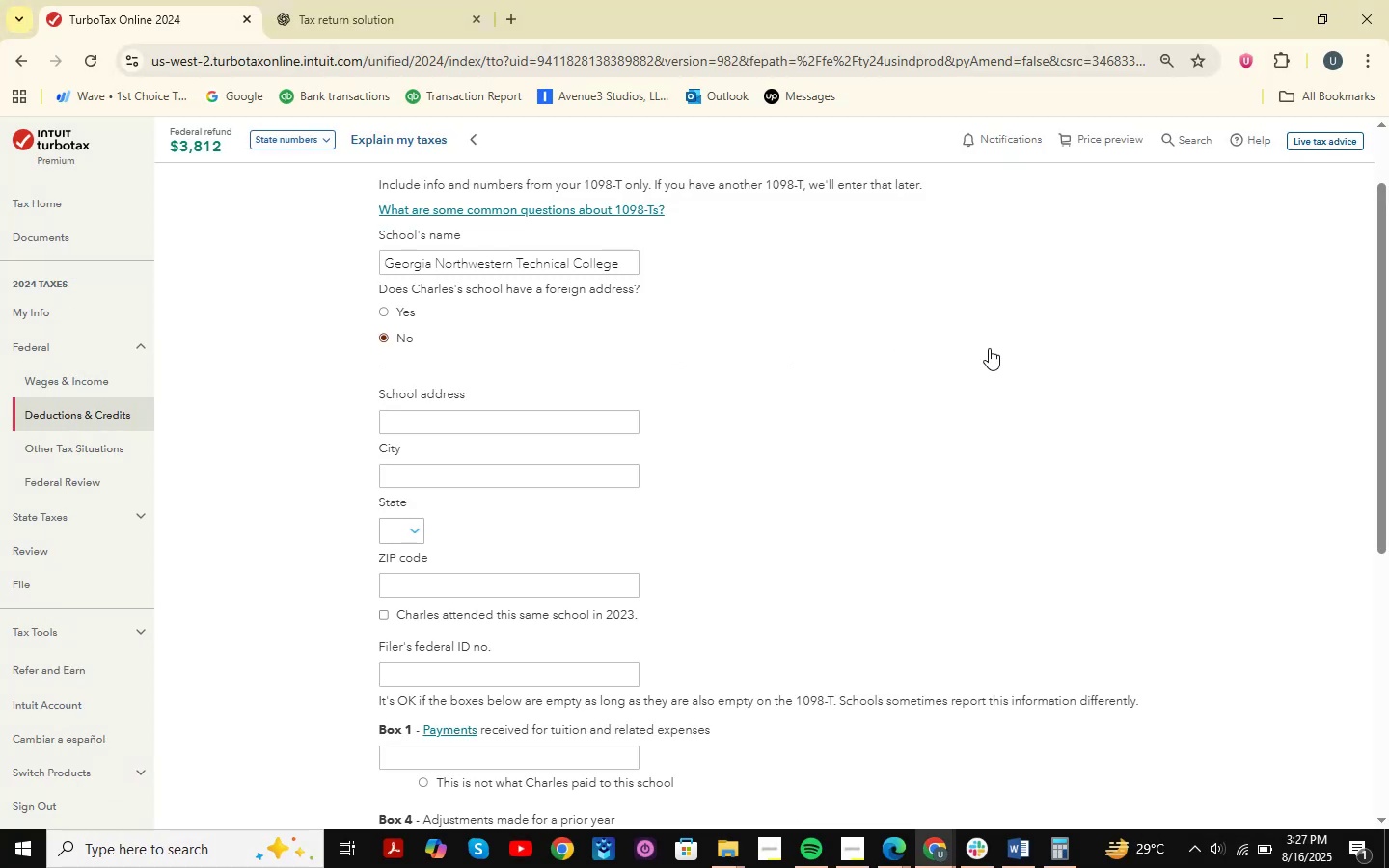 
key(Meta+Shift+S)
 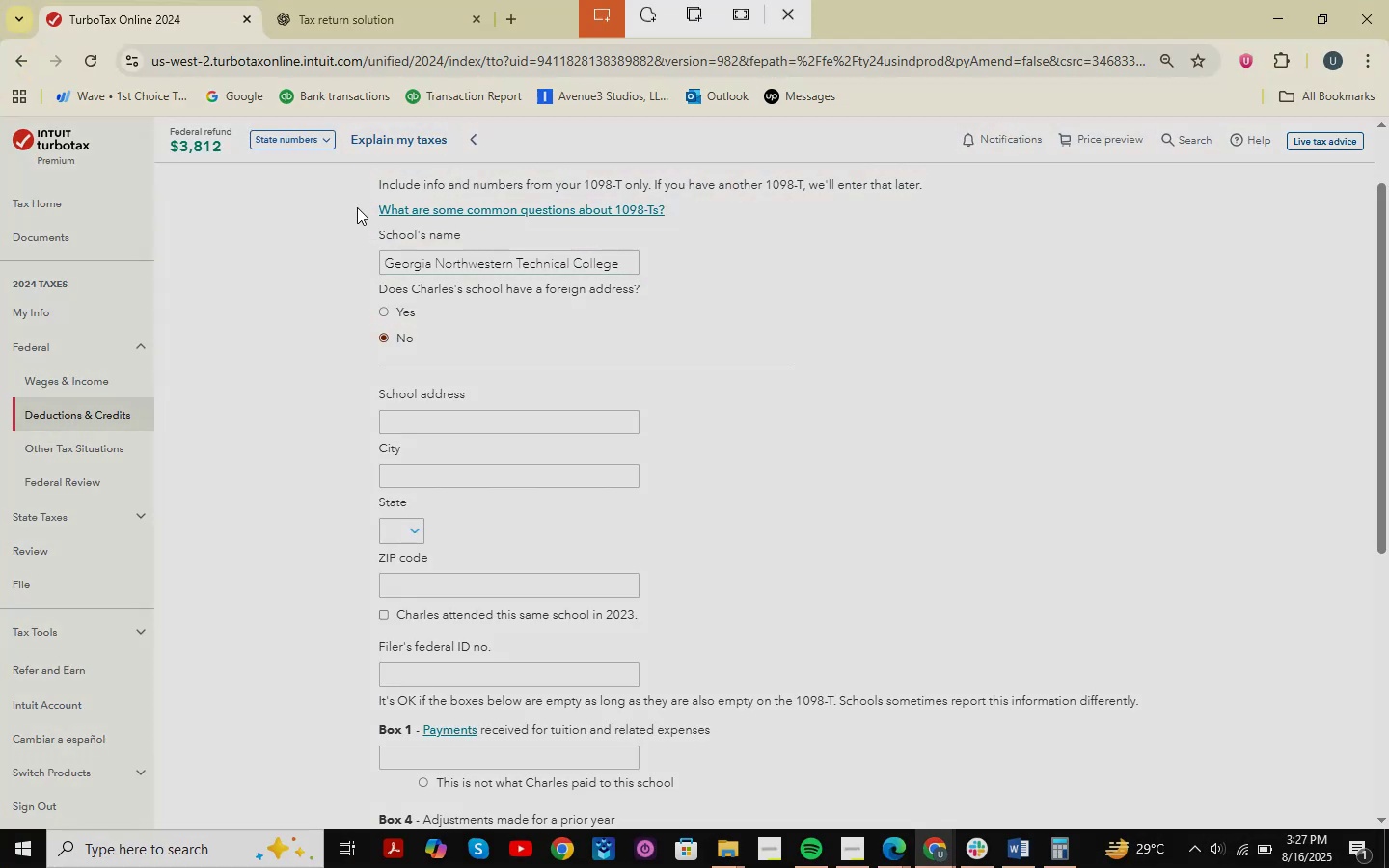 
left_click_drag(start_coordinate=[251, 200], to_coordinate=[1388, 832])
 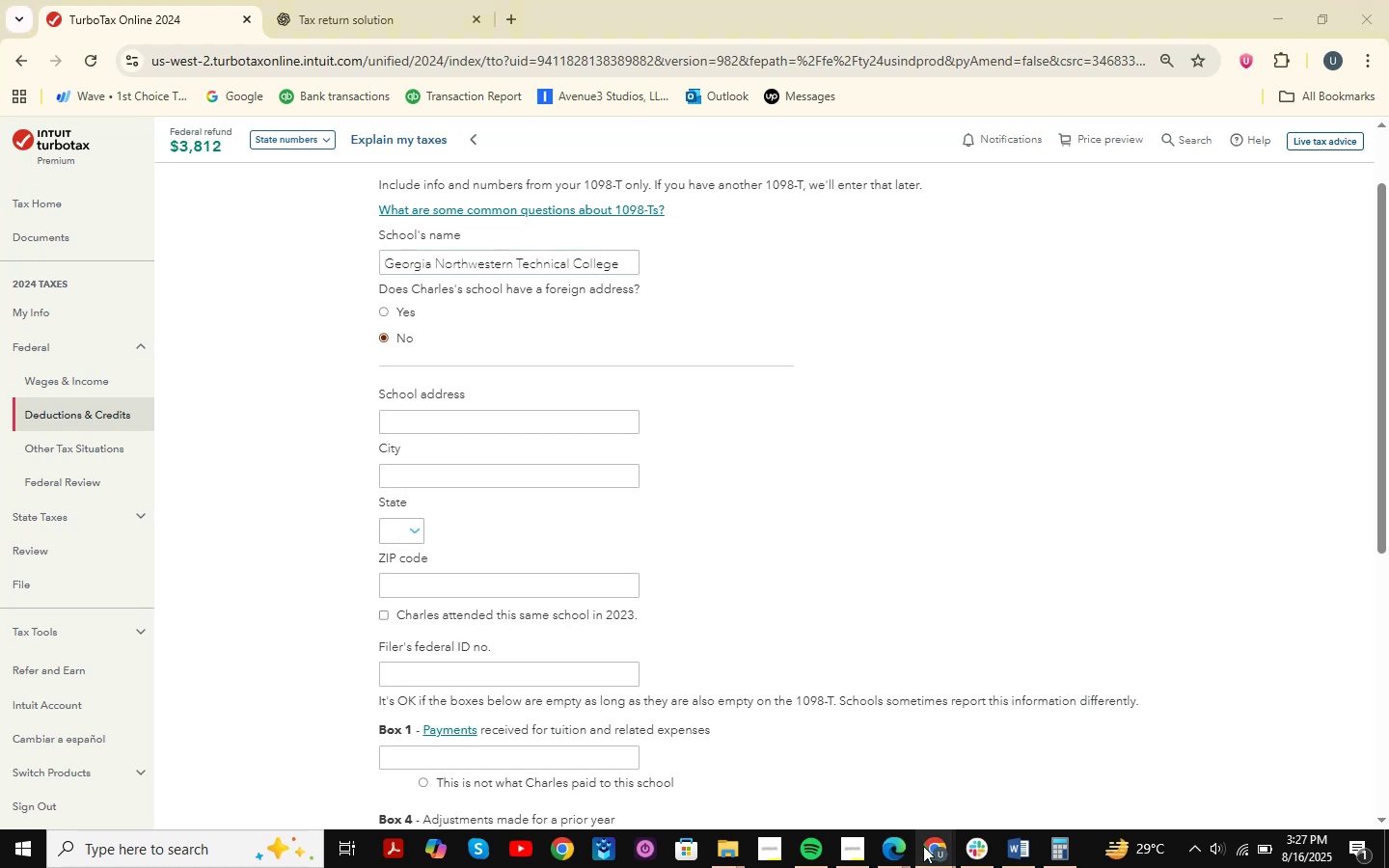 
double_click([1045, 775])
 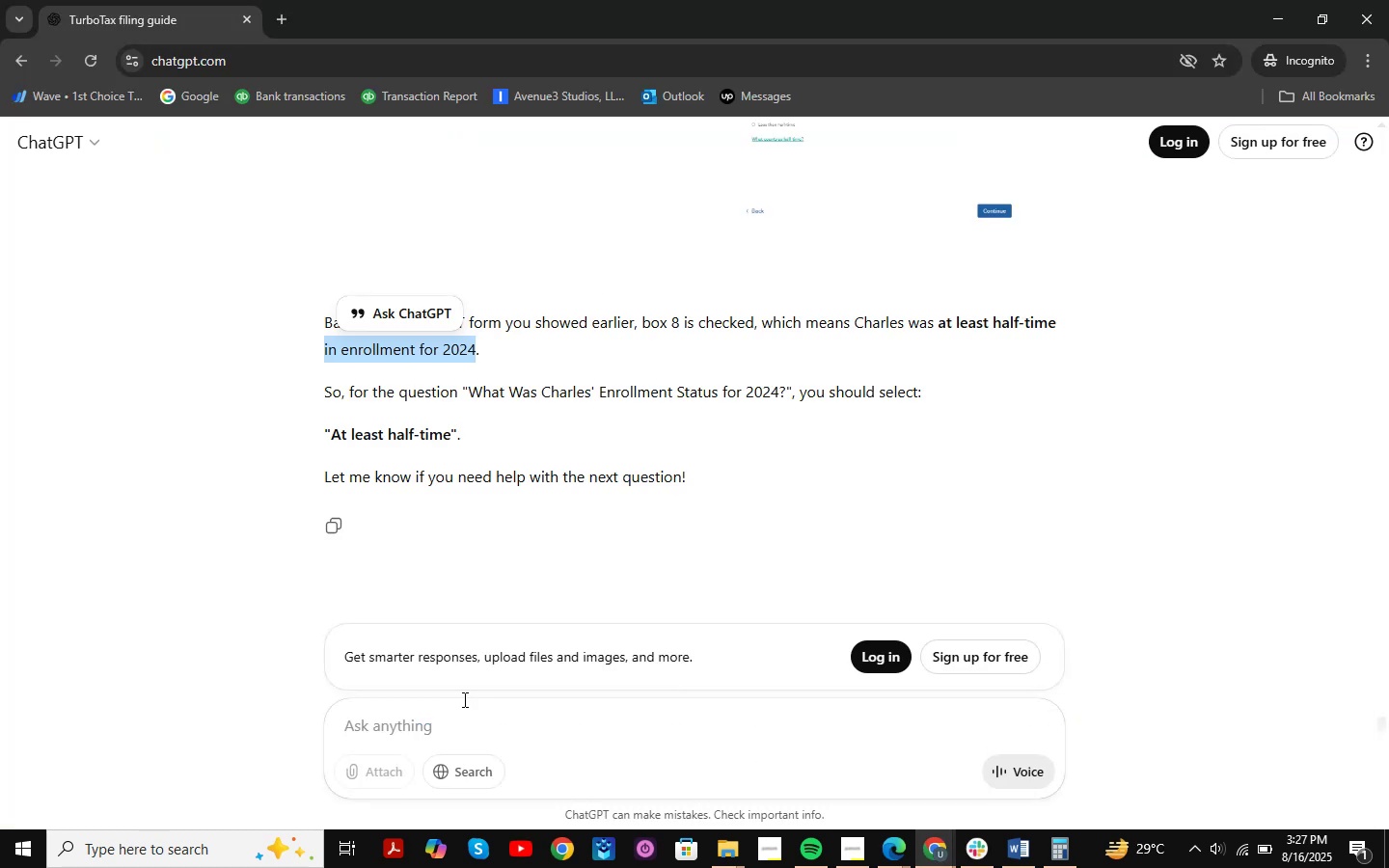 
left_click([461, 724])
 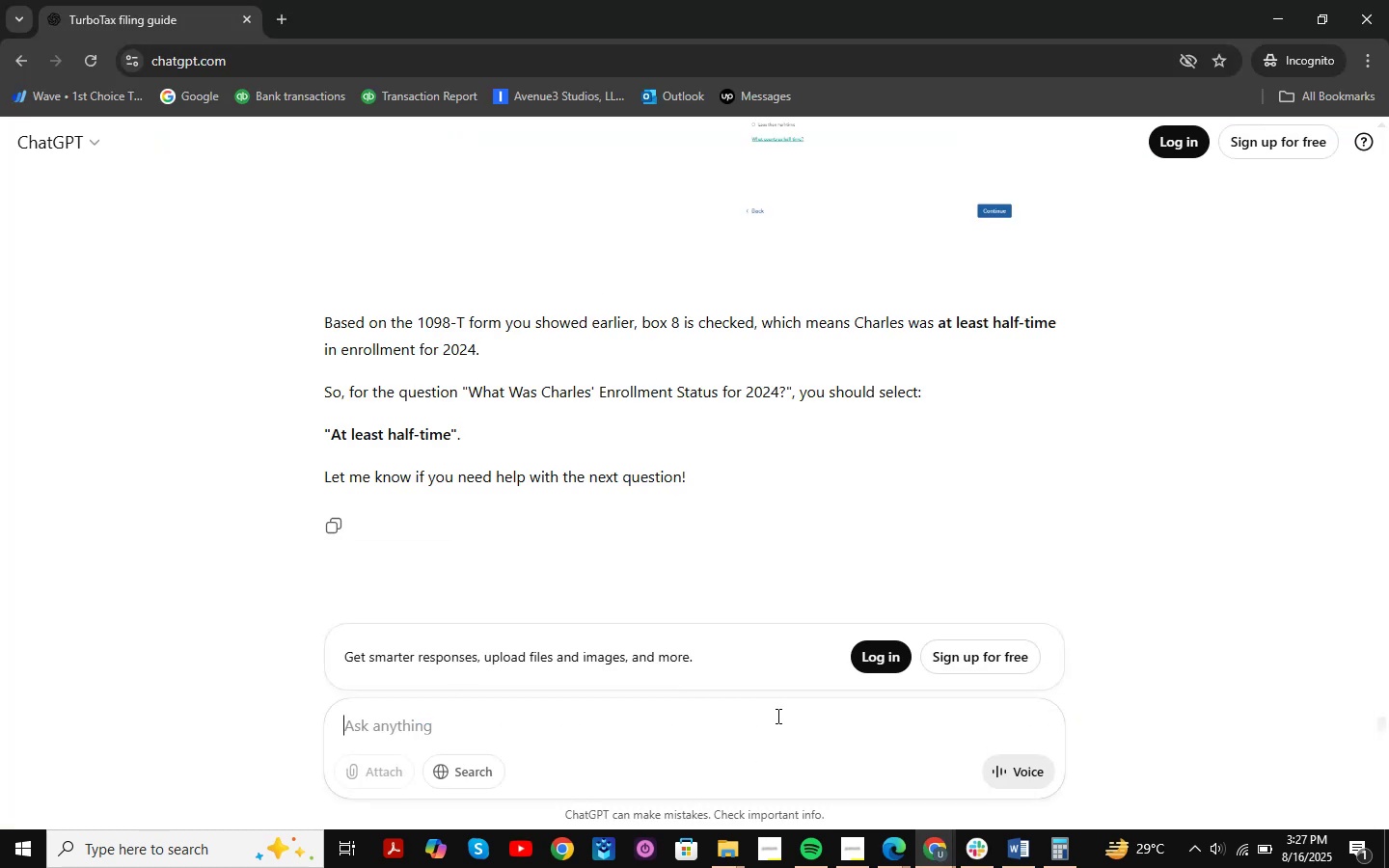 
key(Control+V)
 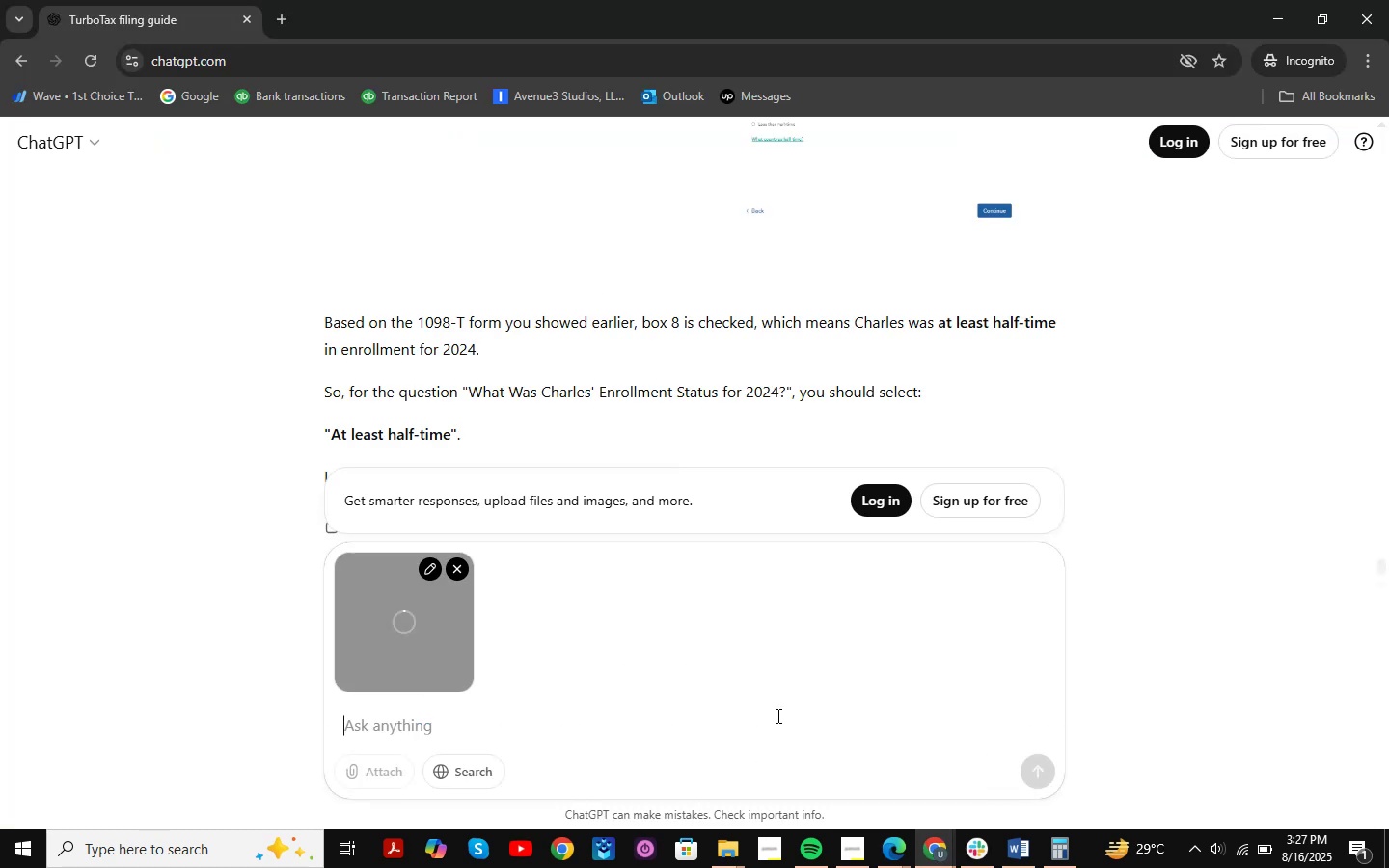 
type(what does it meean here )
key(Backspace)
key(Backspace)
type(an here byy fo)
key(Backspace)
key(Backspace)
key(Backspace)
key(Backspace)
type( foreign address)
 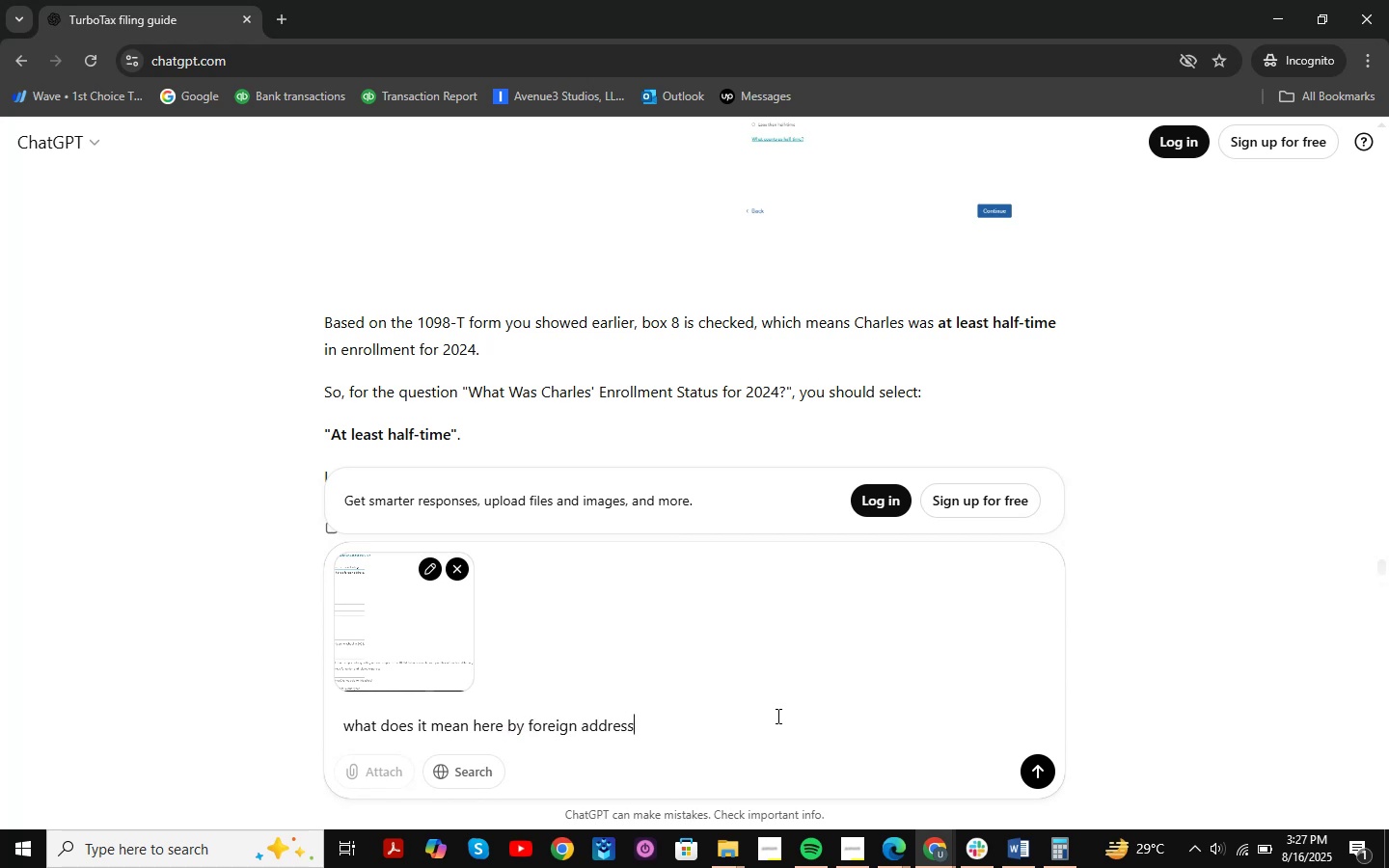 
key(Enter)
 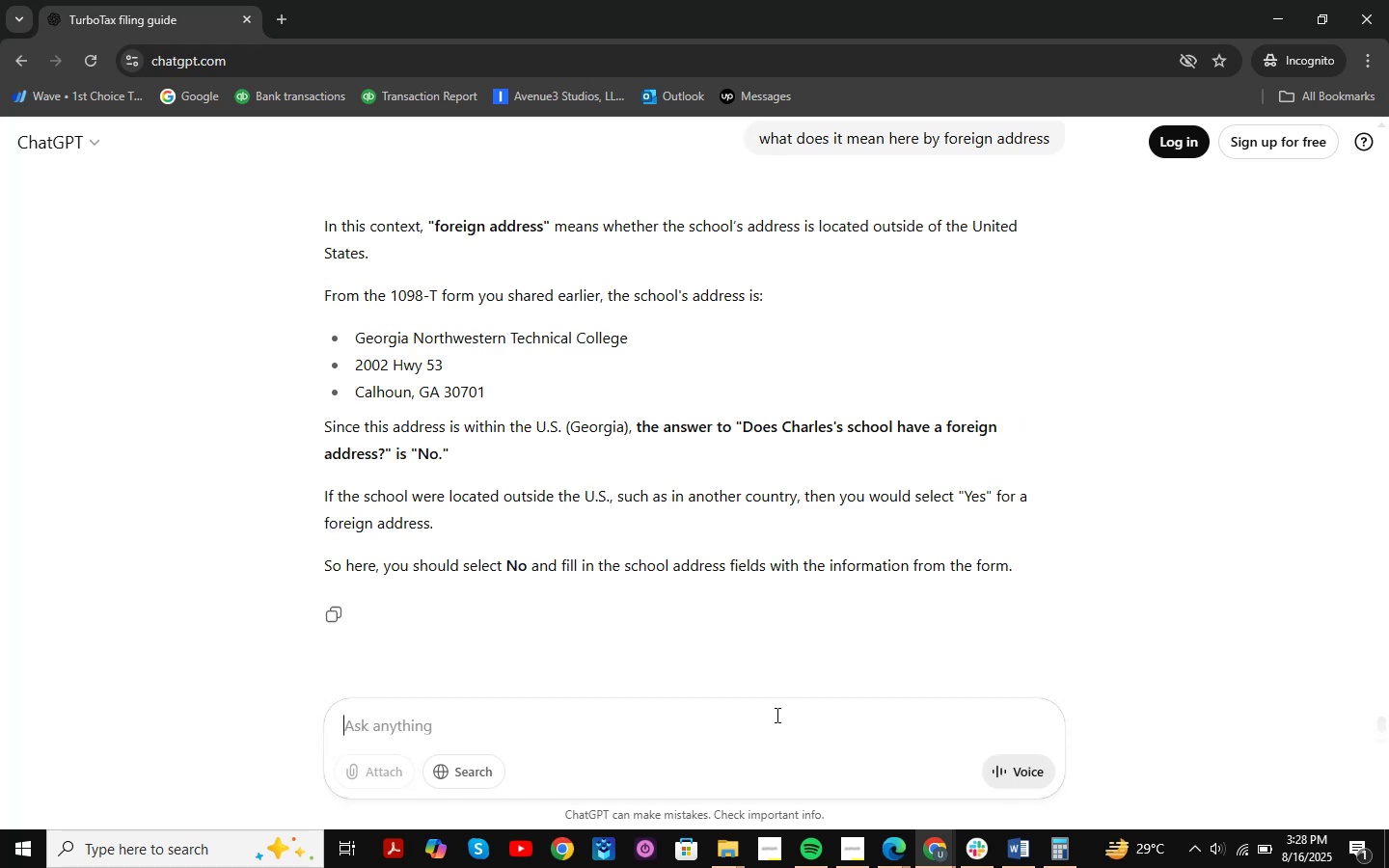 
wait(17.71)
 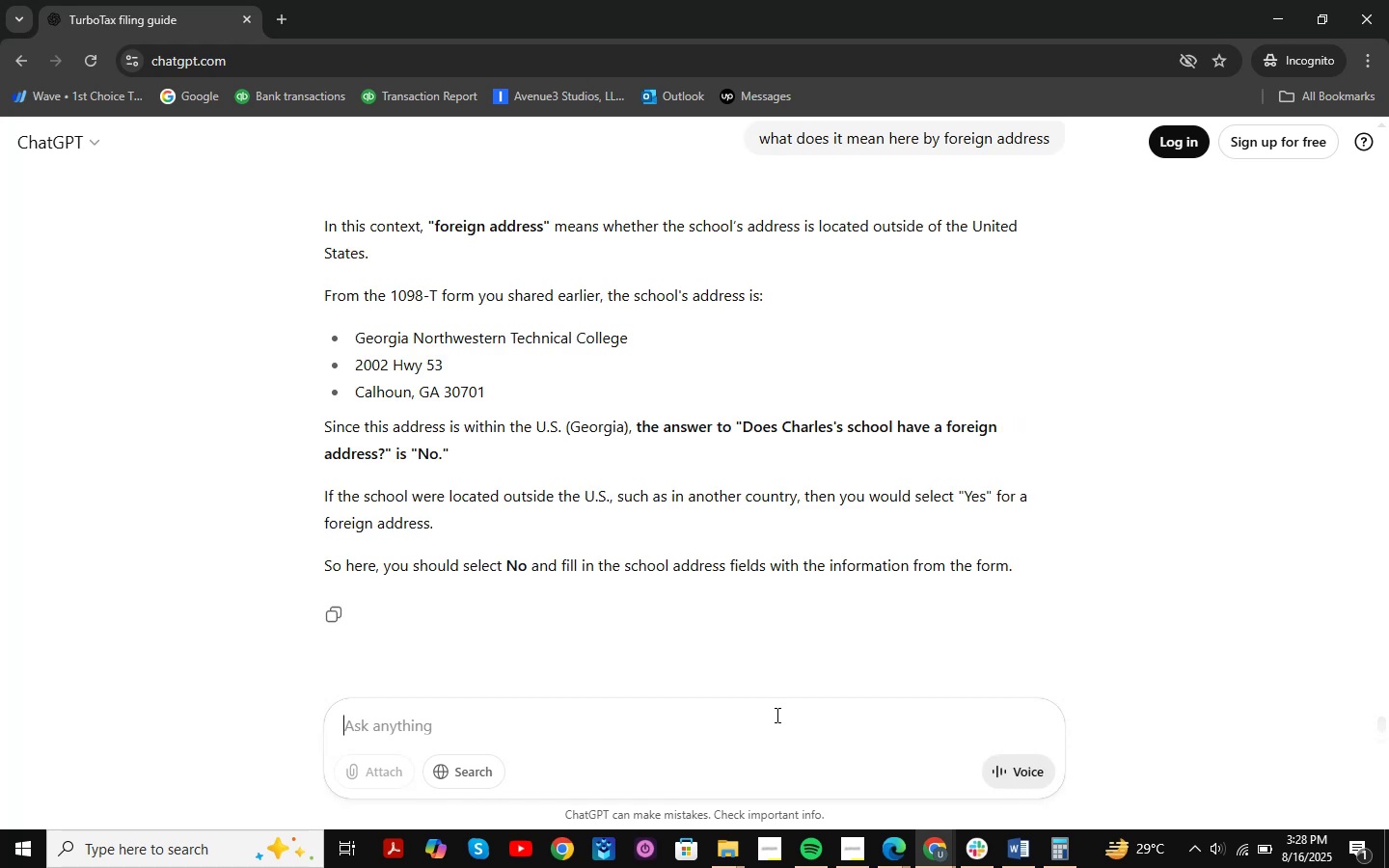 
left_click([928, 837])
 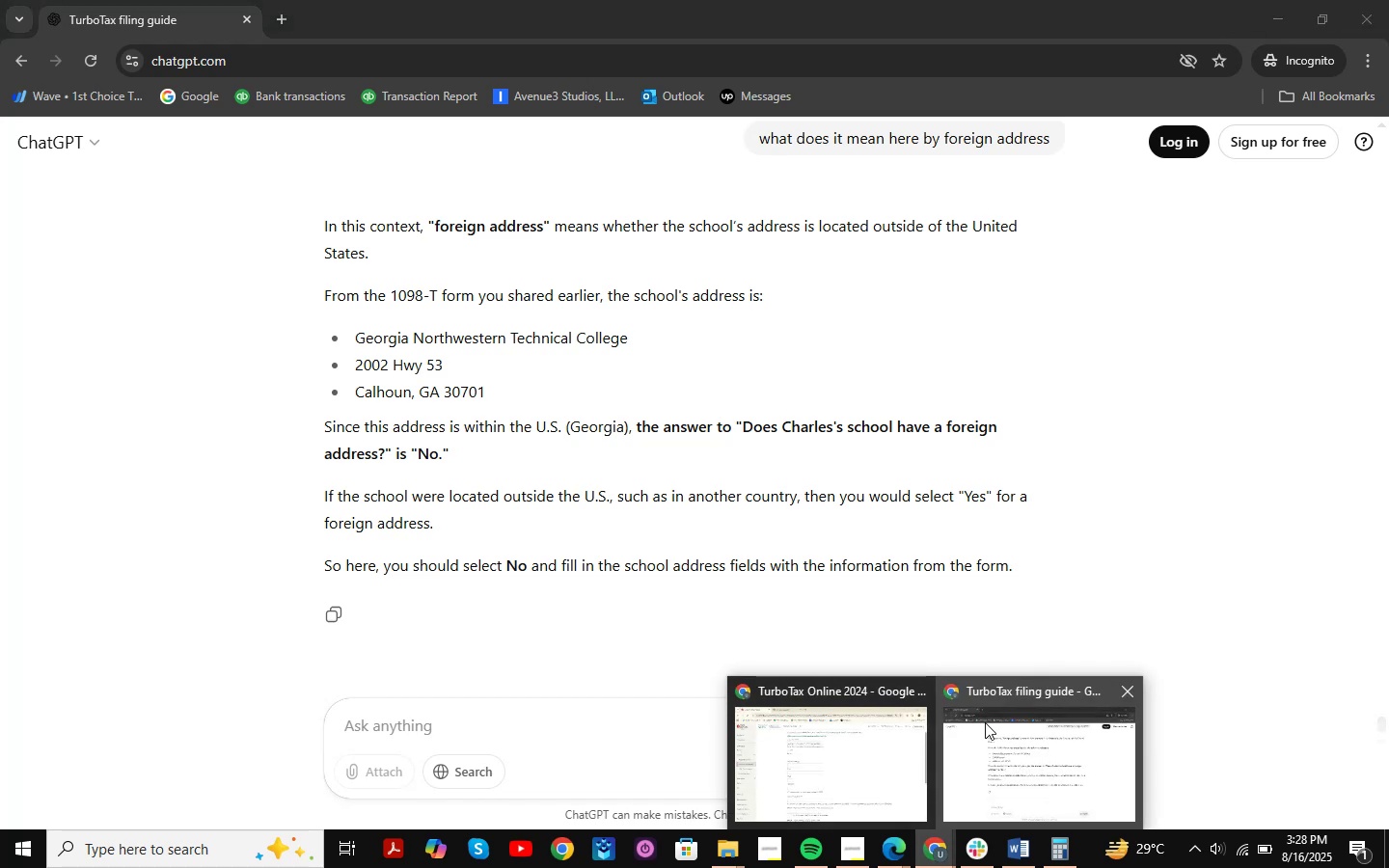 
mouse_move([811, 746])
 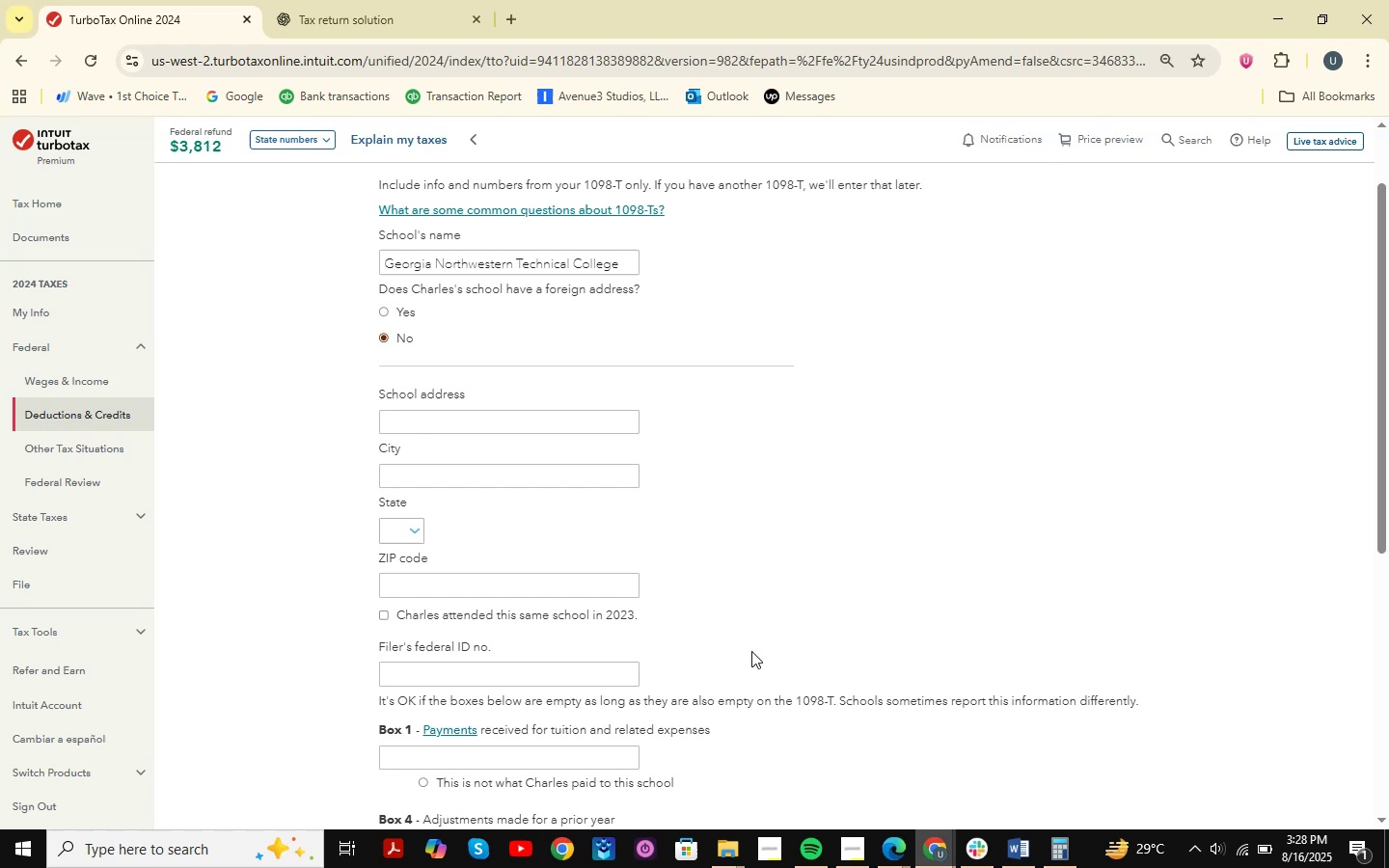 
scroll: coordinate [508, 412], scroll_direction: up, amount: 3.0
 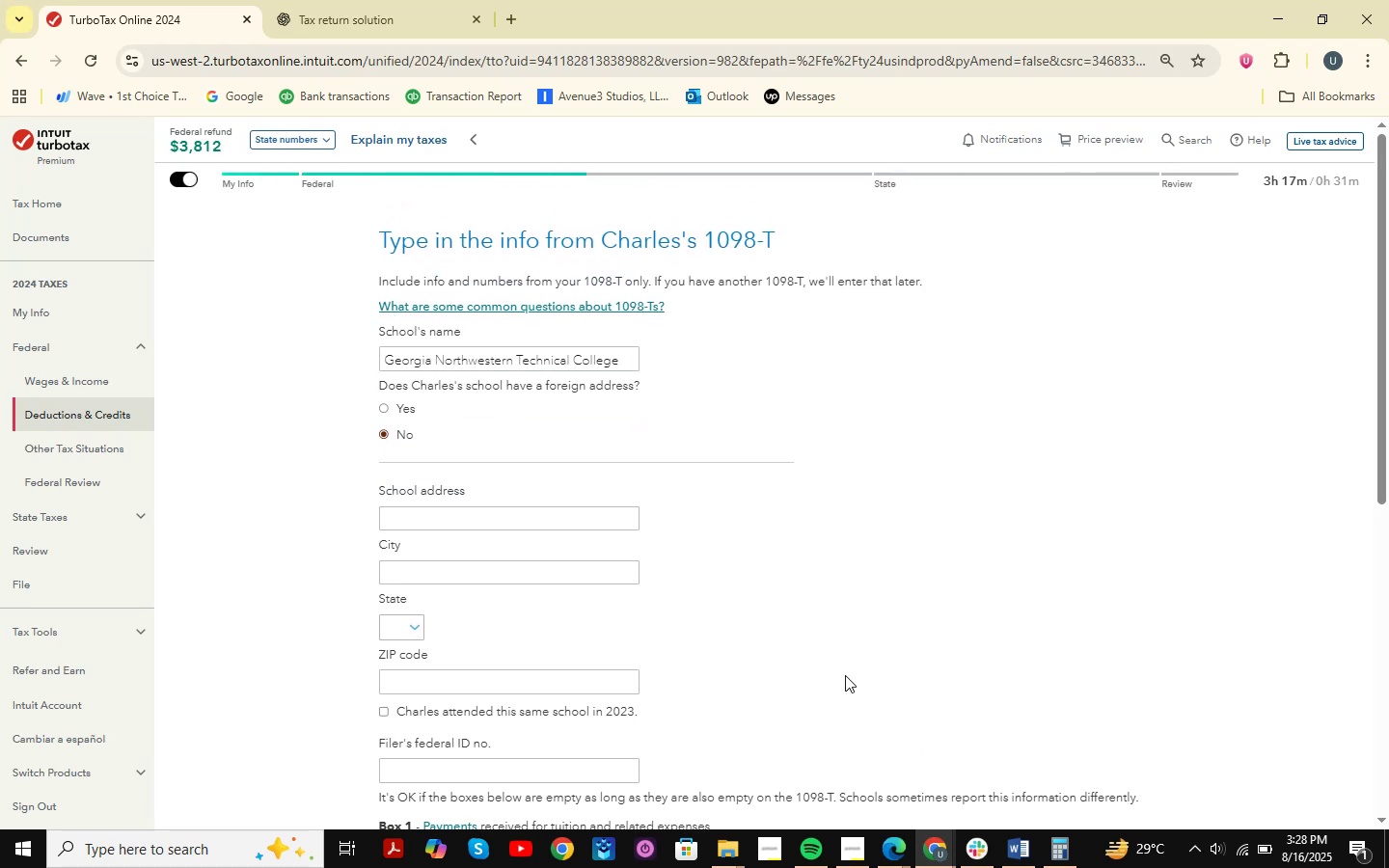 
wait(10.23)
 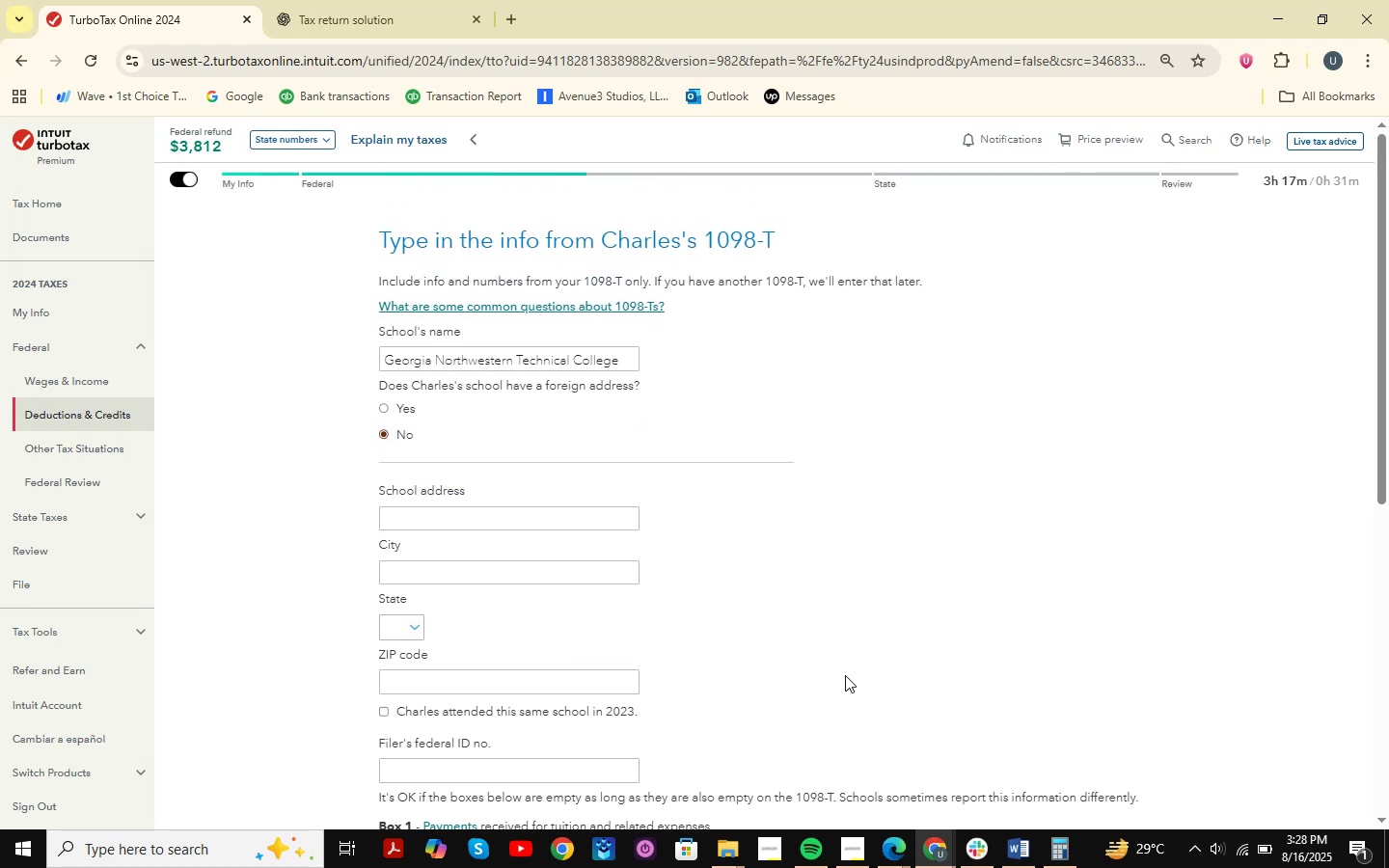 
left_click_drag(start_coordinate=[837, 733], to_coordinate=[833, 744])
 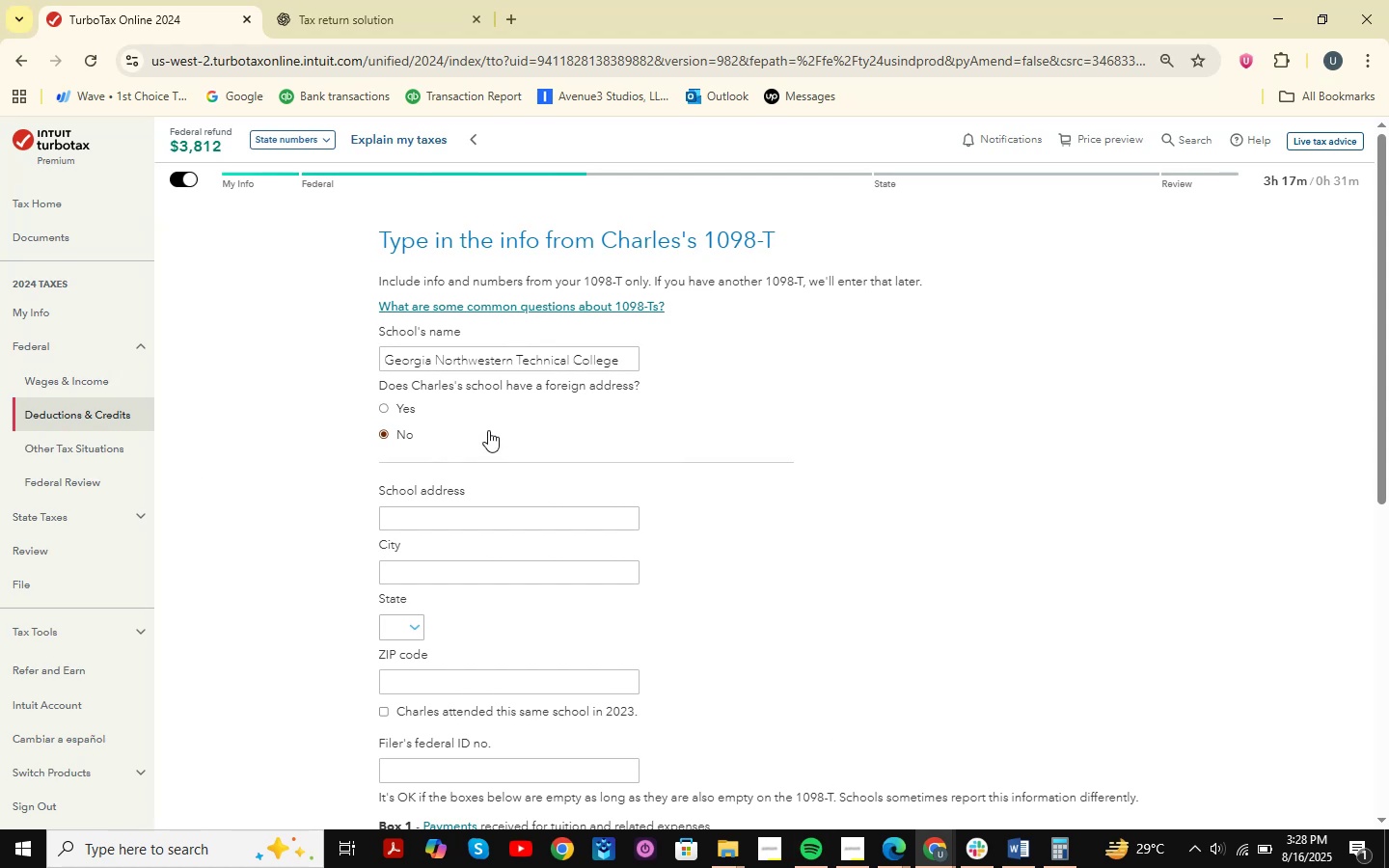 
wait(11.31)
 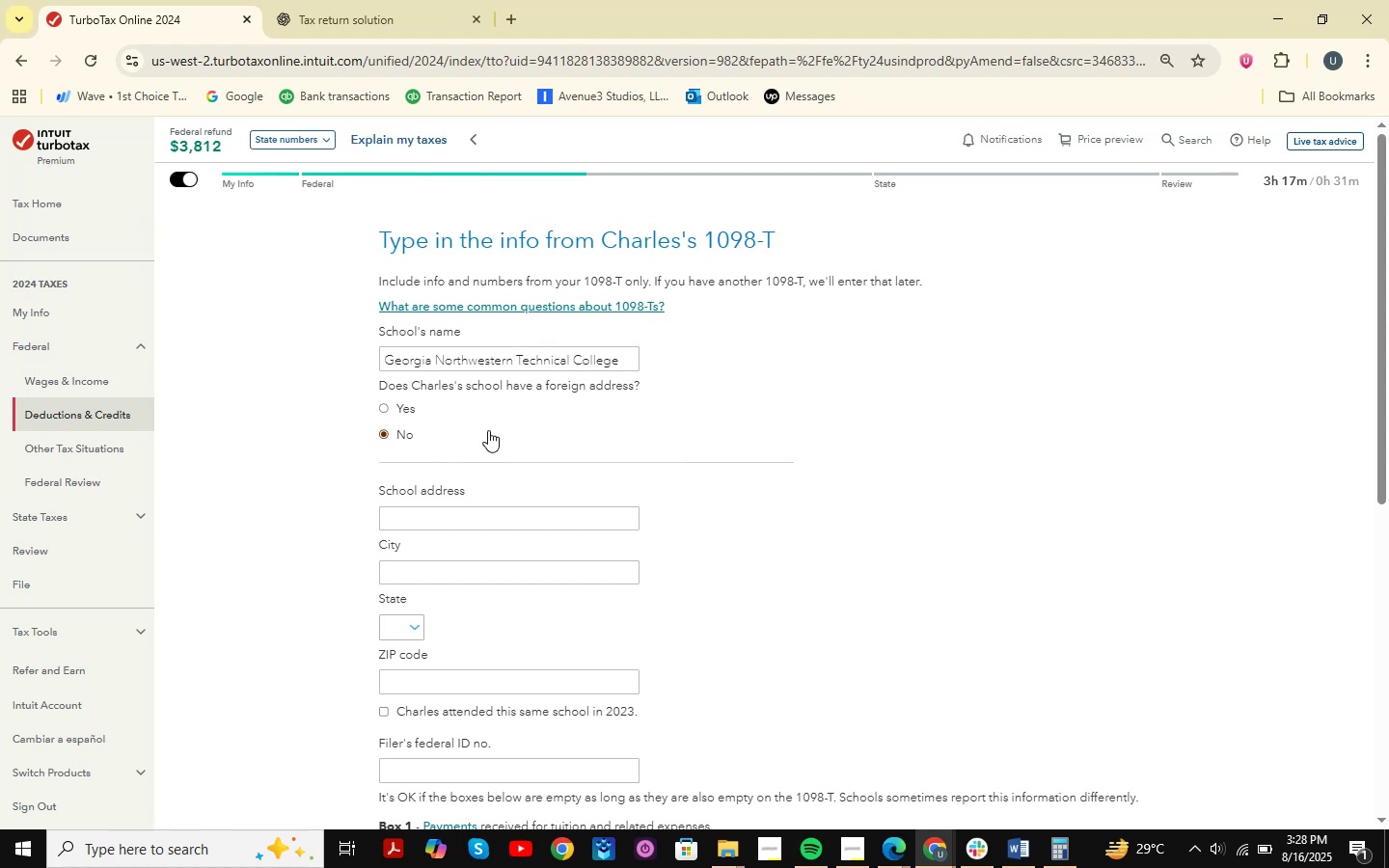 
left_click([896, 844])
 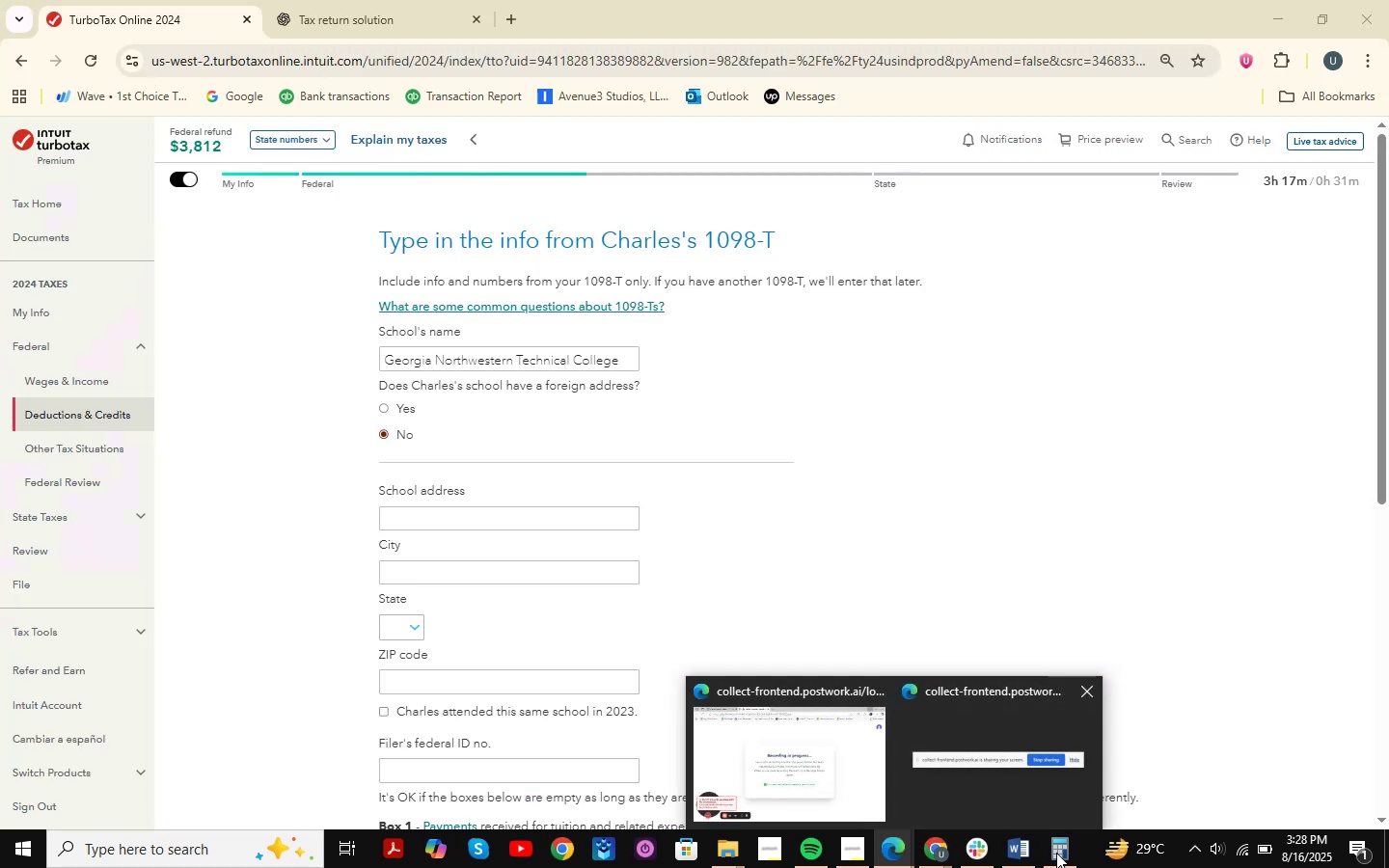 
left_click([923, 858])
 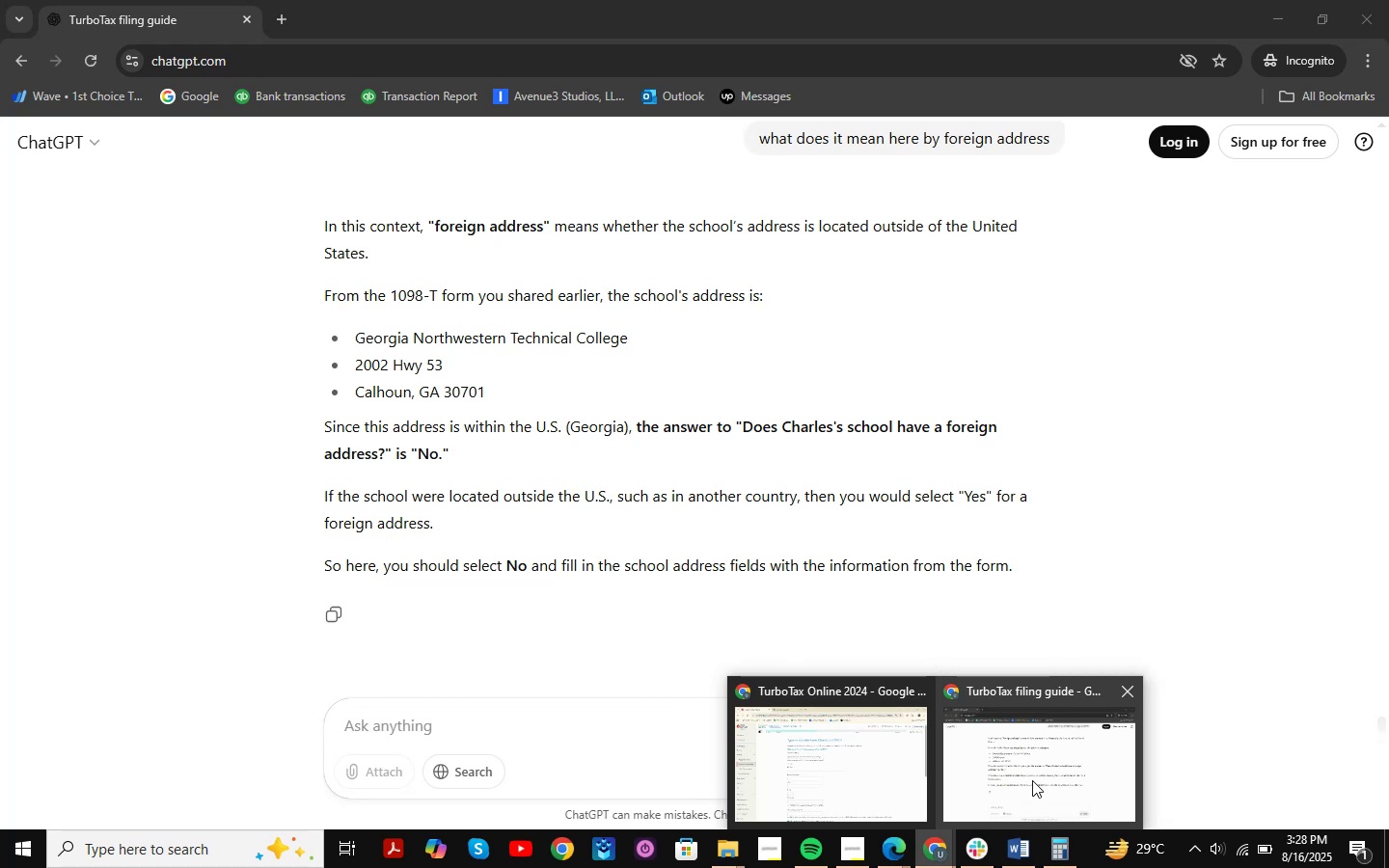 
wait(19.86)
 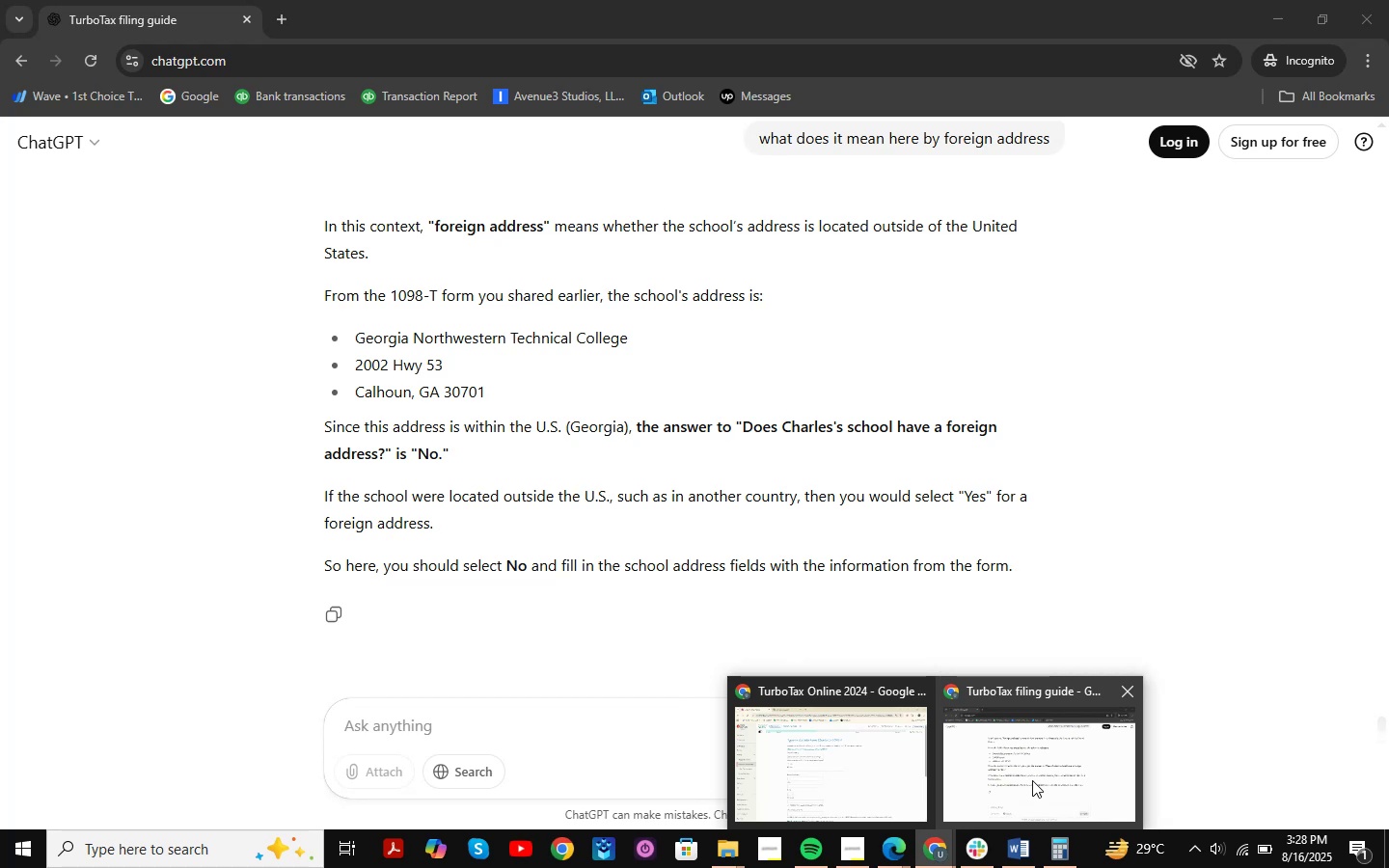 
left_click([1015, 734])
 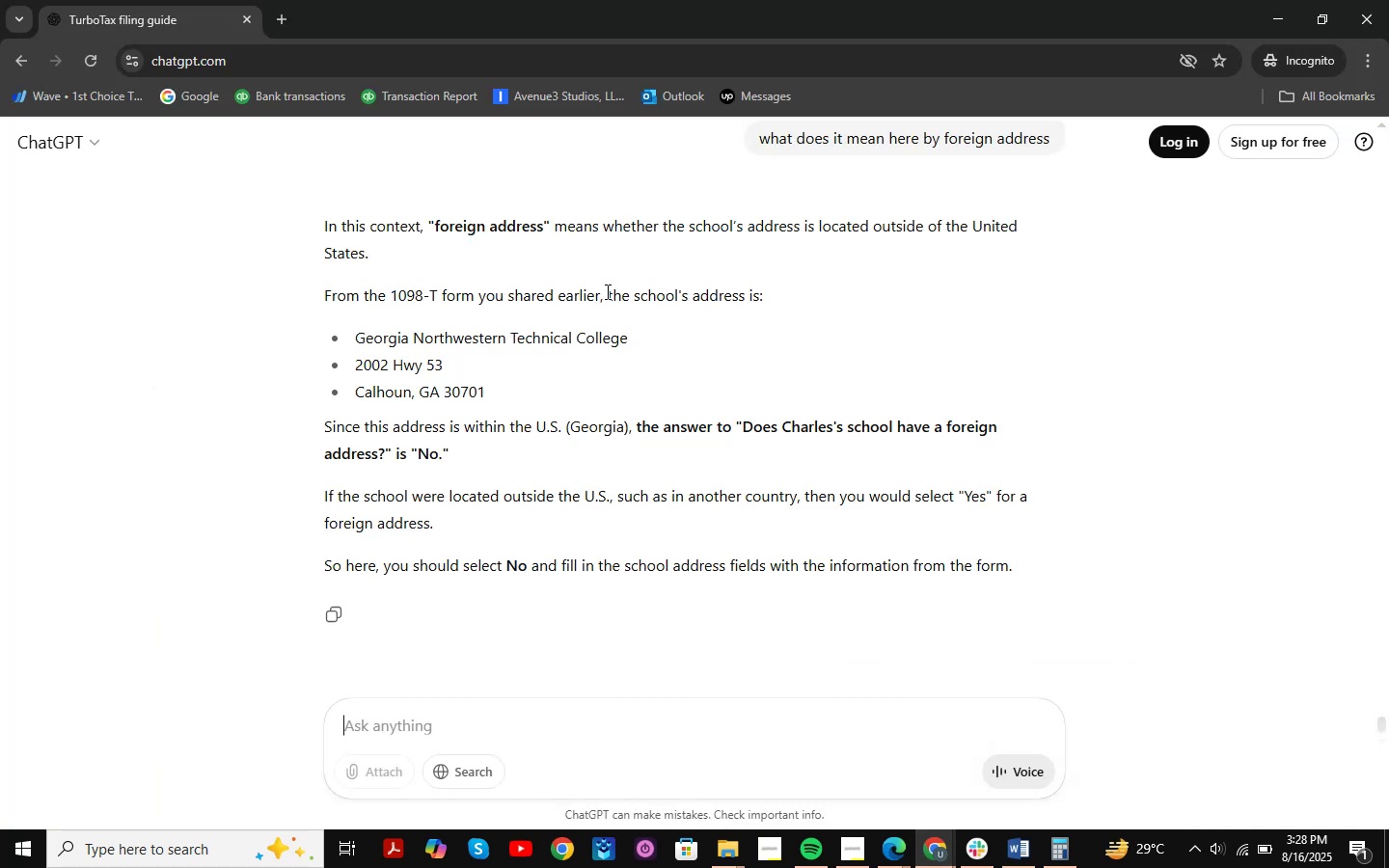 
left_click_drag(start_coordinate=[363, 224], to_coordinate=[991, 242])
 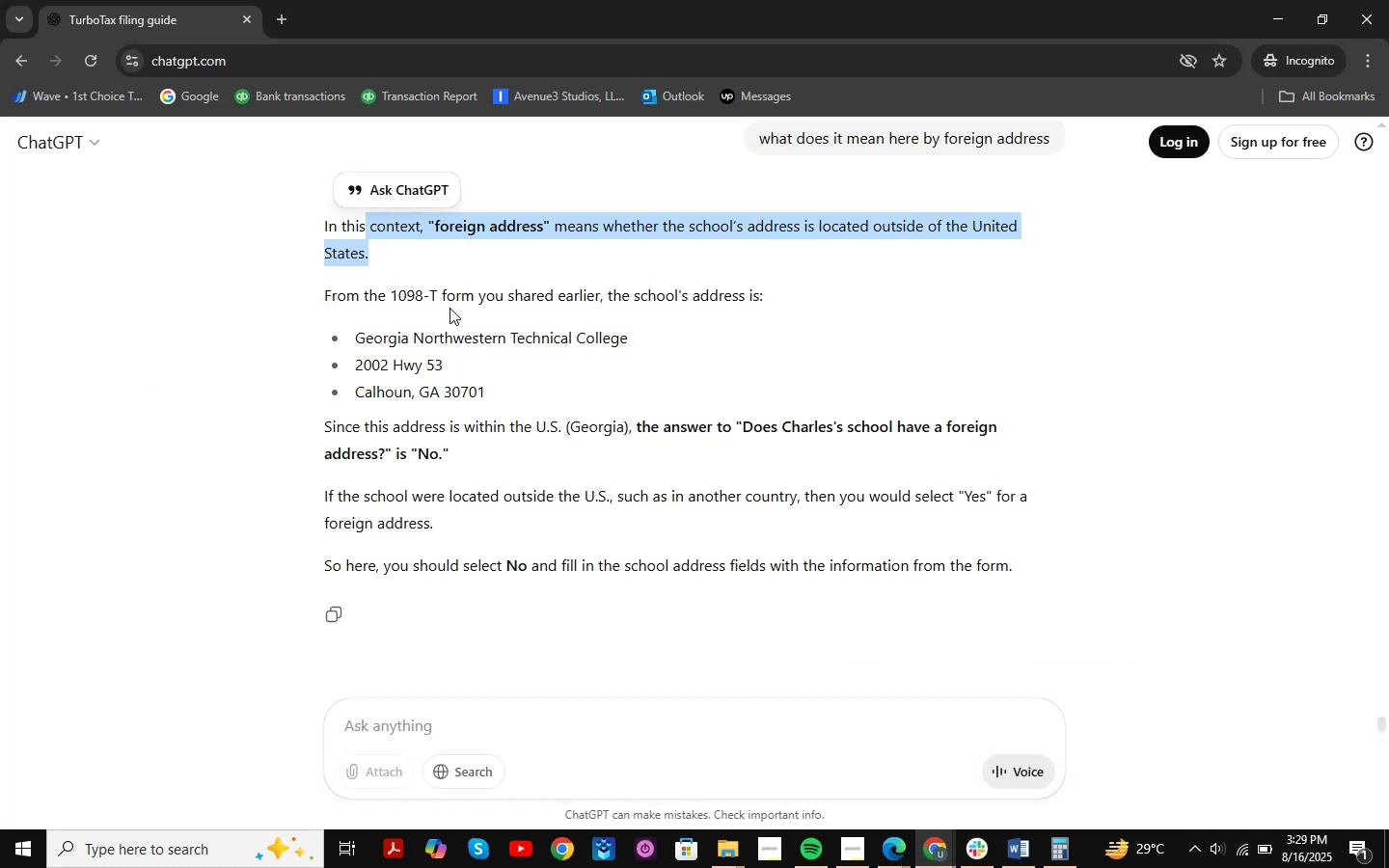 
left_click_drag(start_coordinate=[374, 295], to_coordinate=[573, 295])
 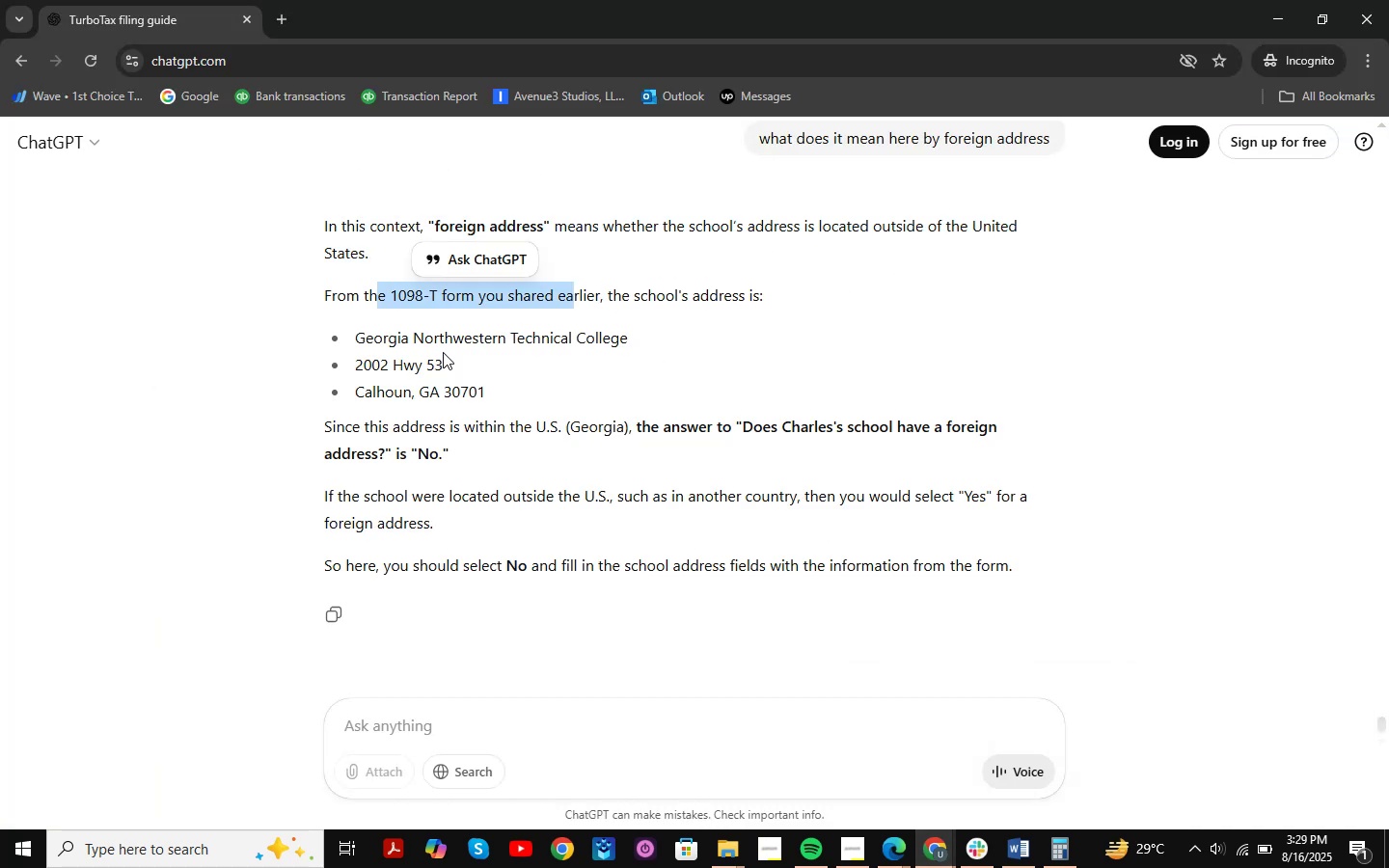 
left_click_drag(start_coordinate=[378, 339], to_coordinate=[531, 339])
 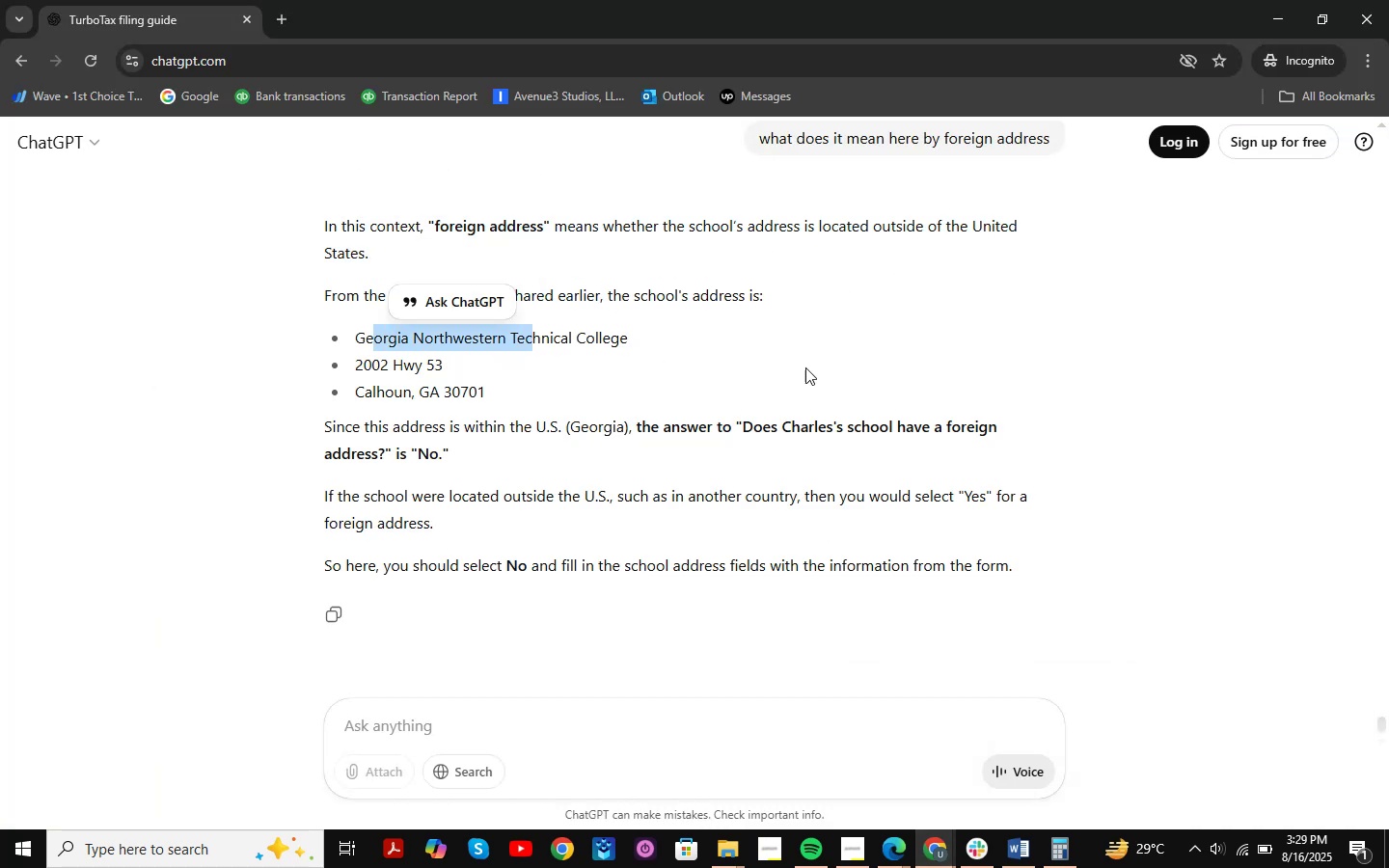 
left_click([752, 350])
 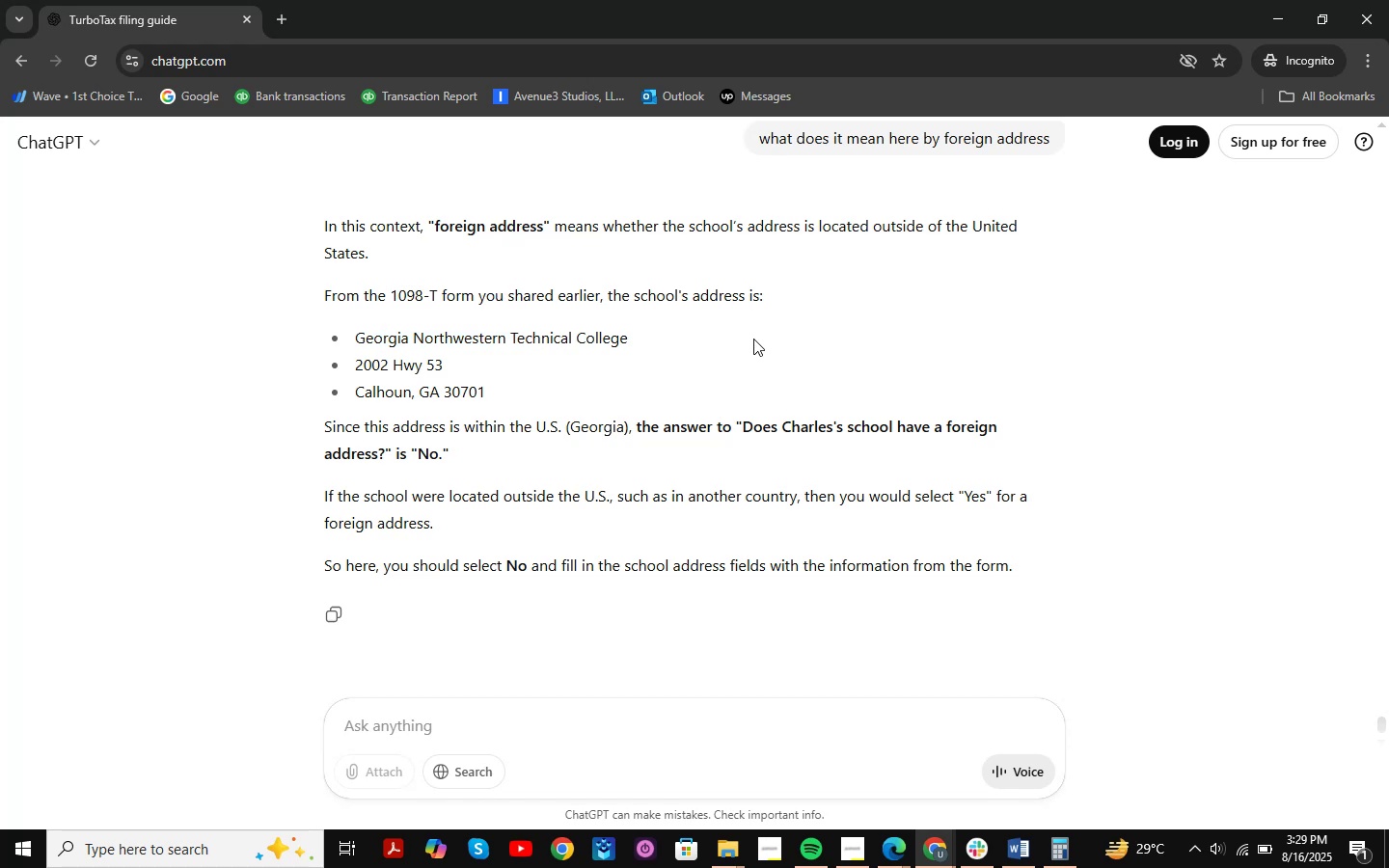 
wait(5.69)
 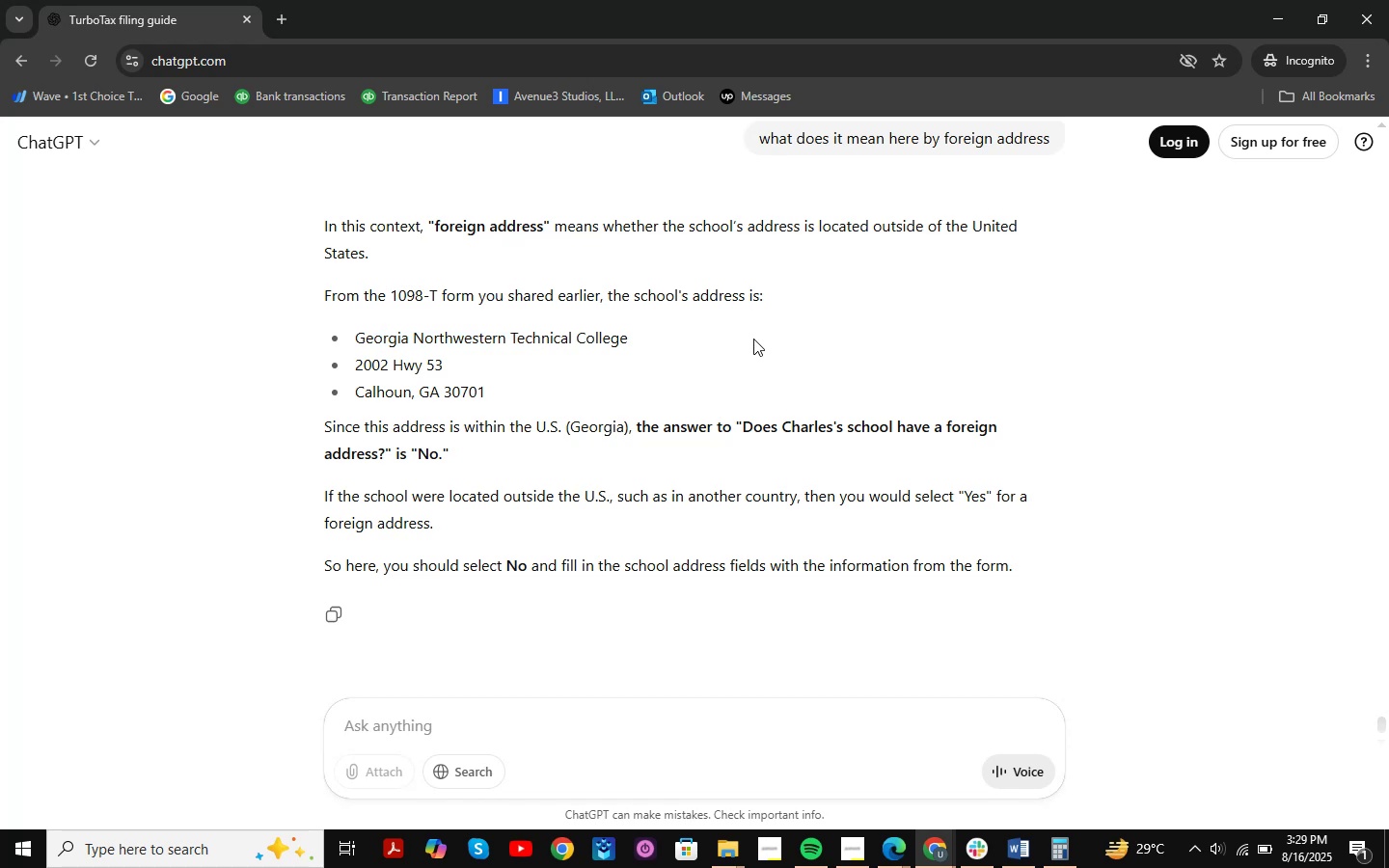 
key(Alt+AltLeft)
 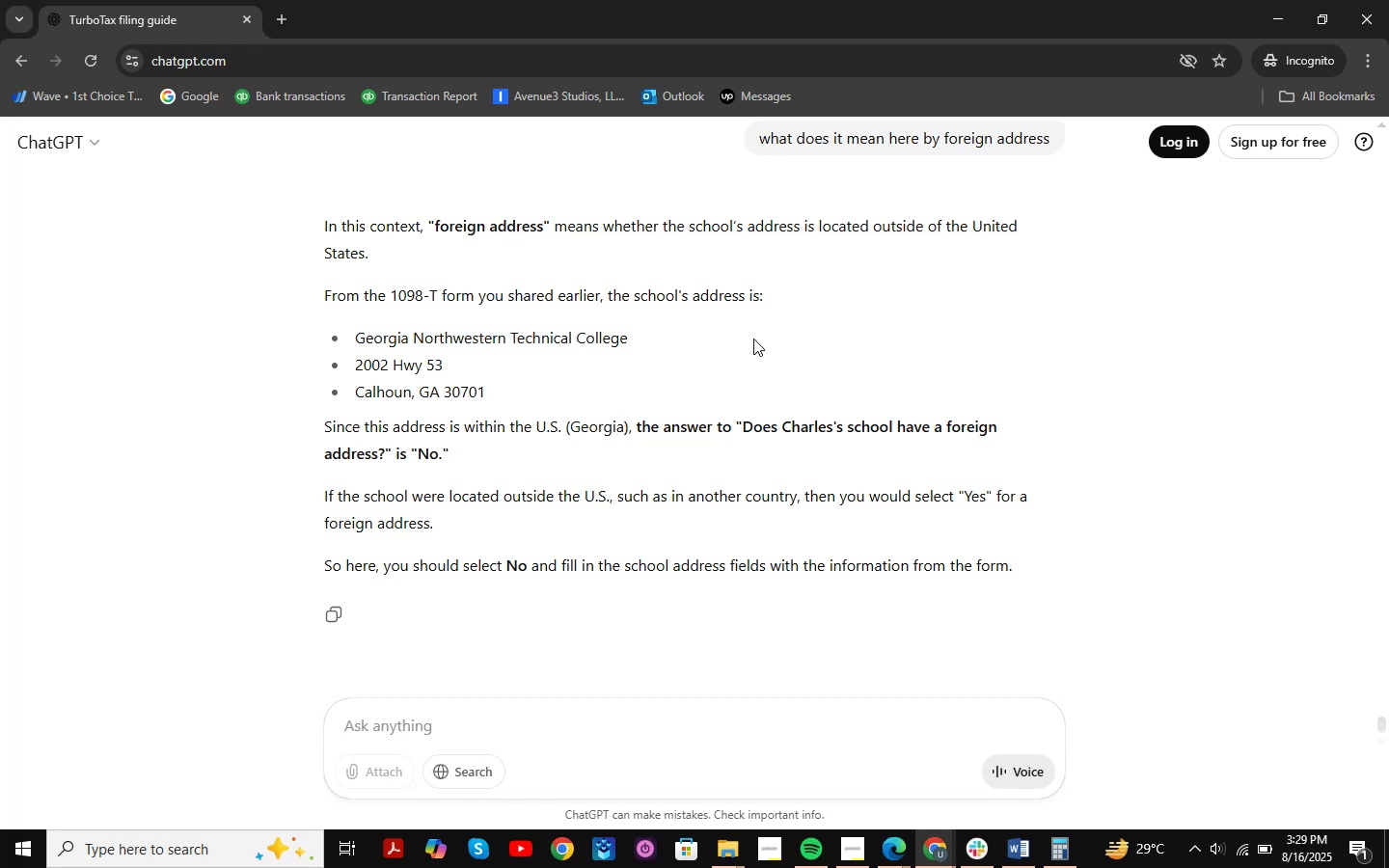 
key(Alt+Tab)
 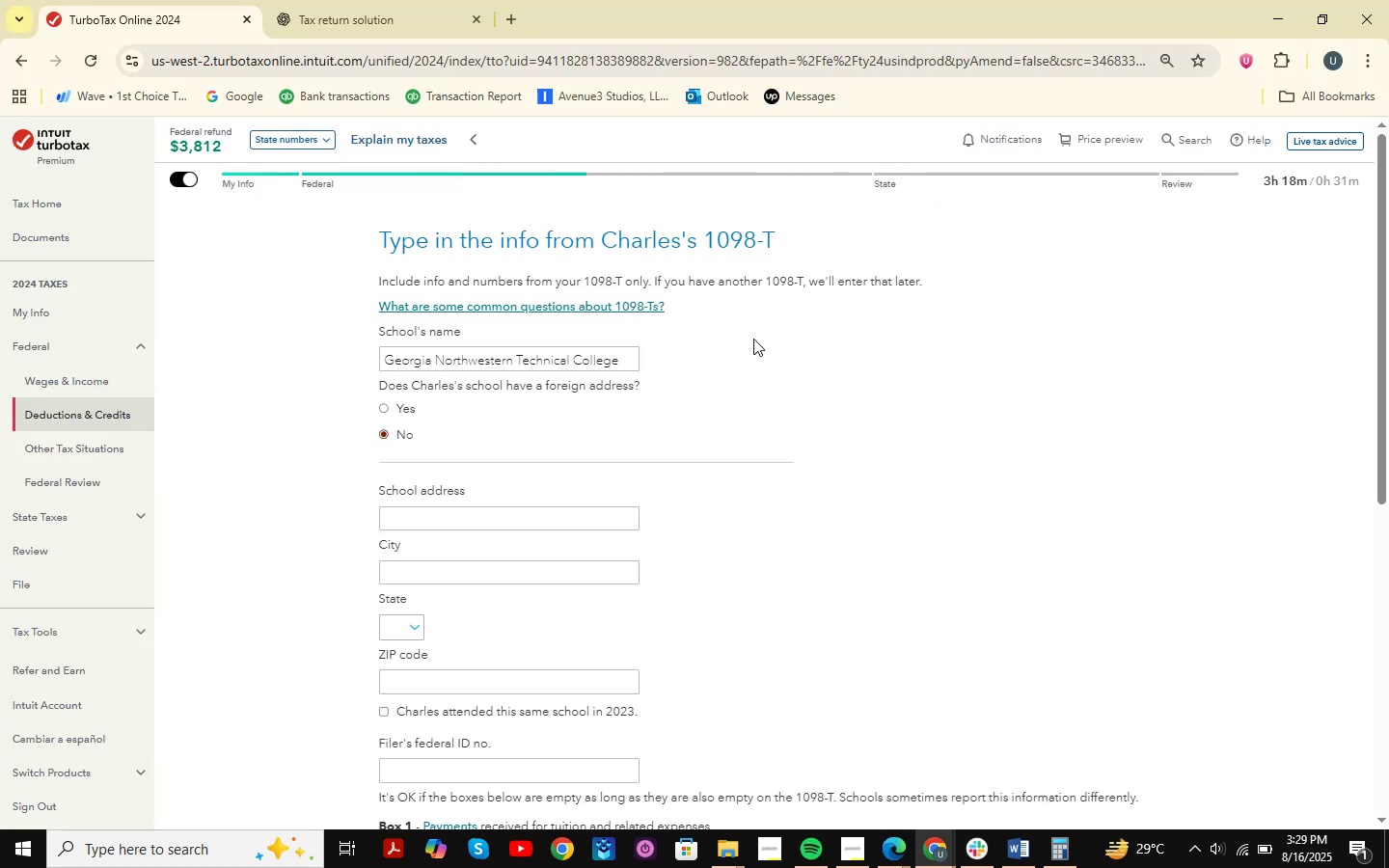 
key(Alt+AltLeft)
 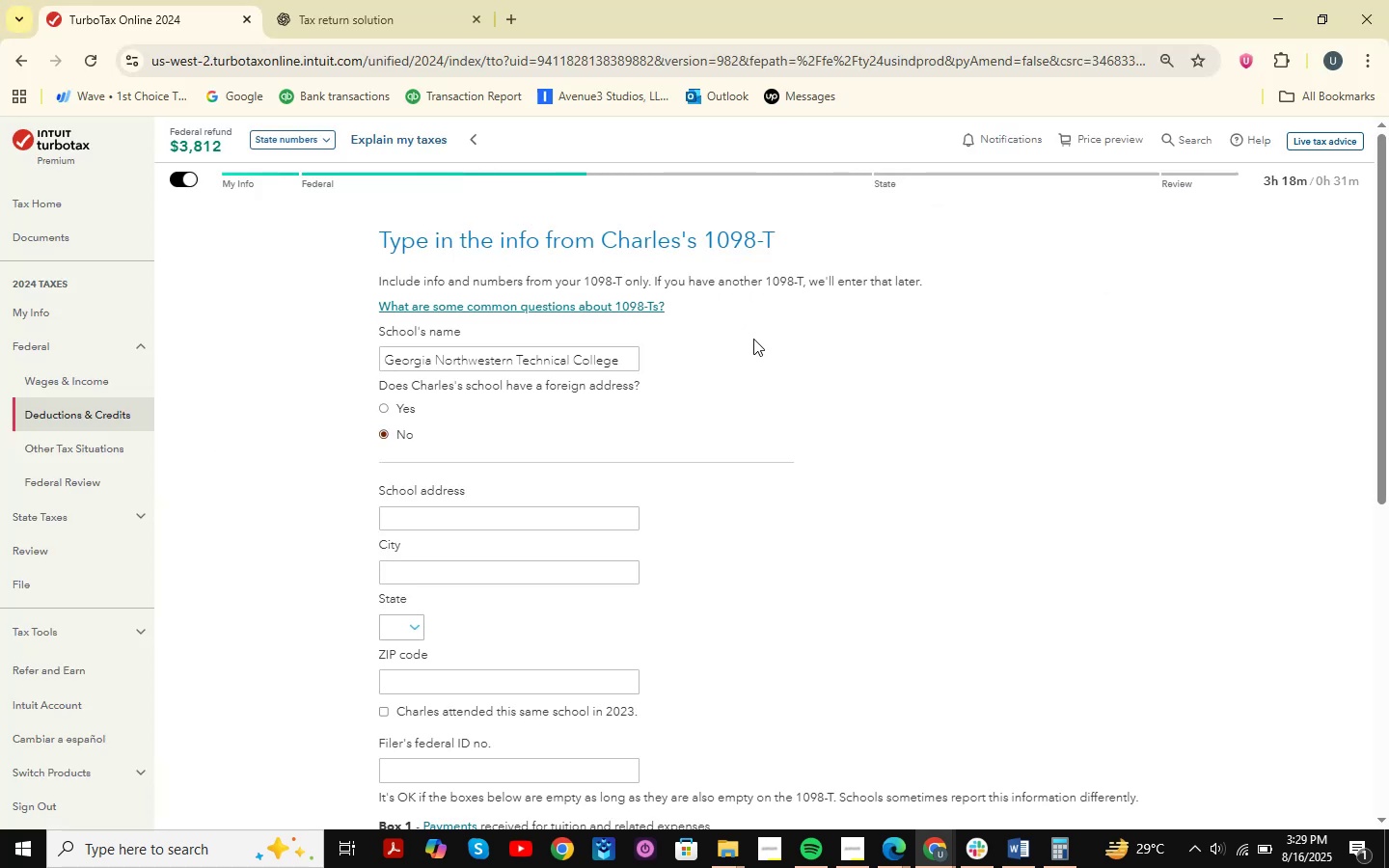 
key(Alt+Tab)
 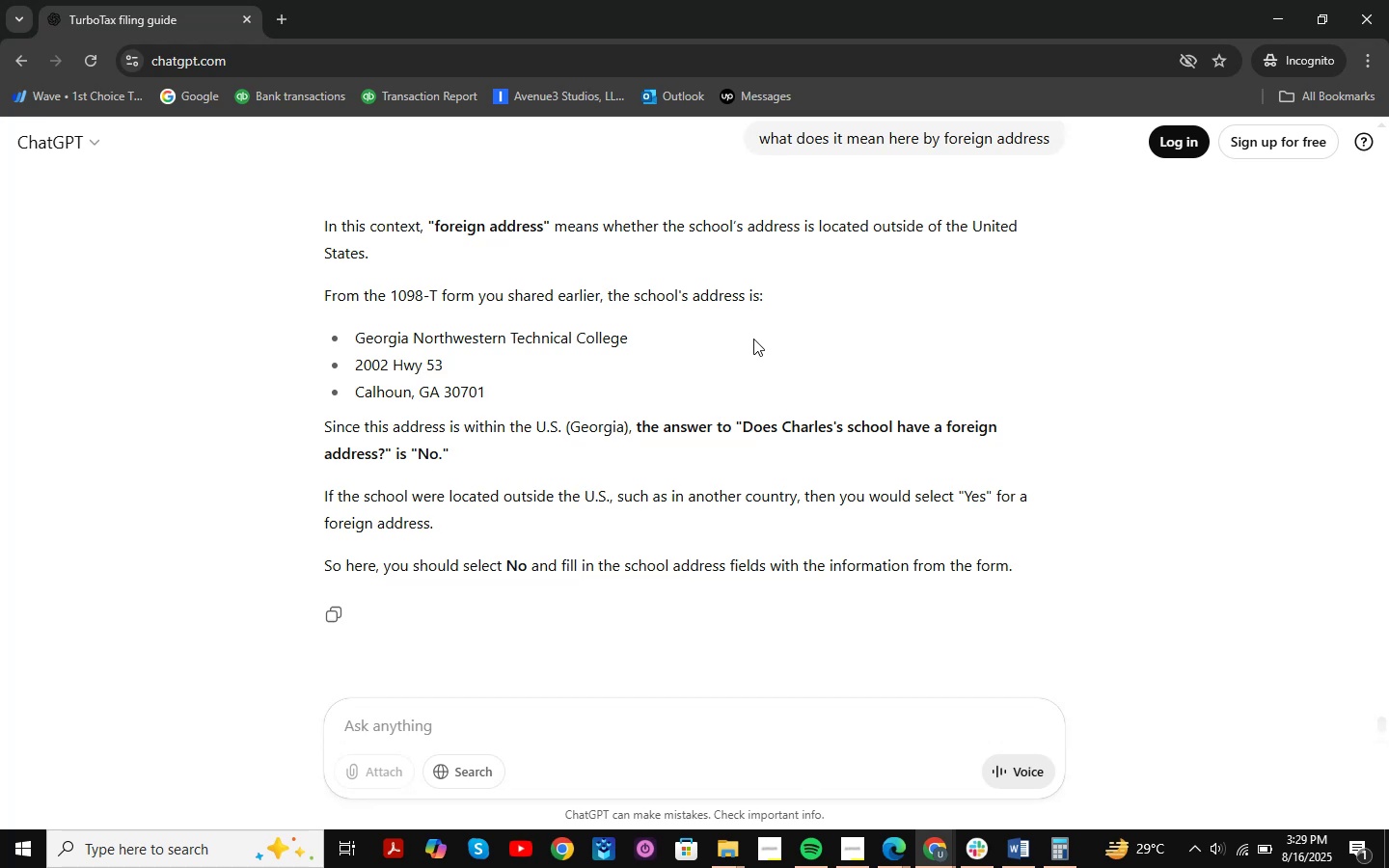 
key(Alt+AltLeft)
 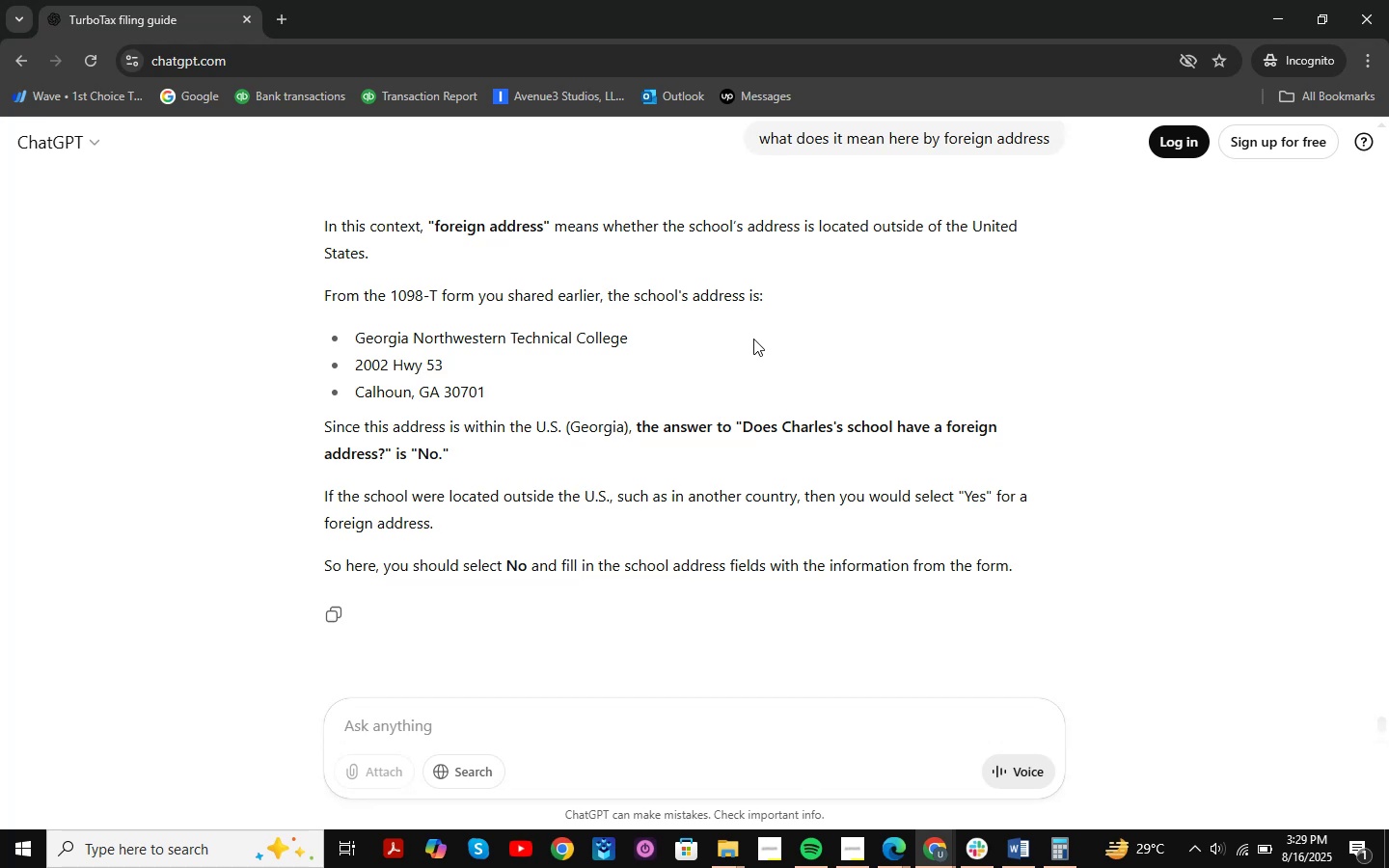 
key(Alt+Tab)
 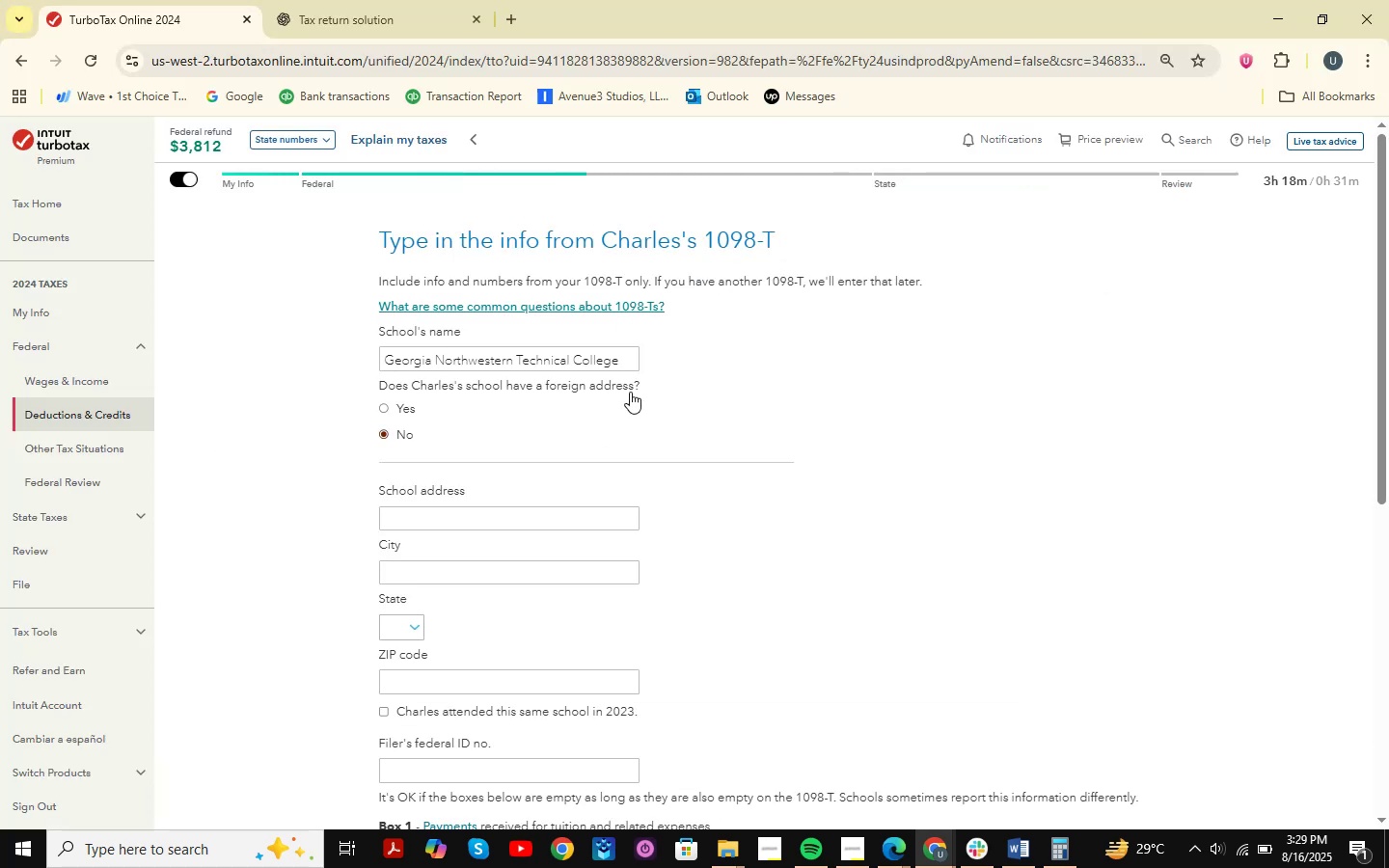 
scroll: coordinate [650, 338], scroll_direction: down, amount: 1.0
 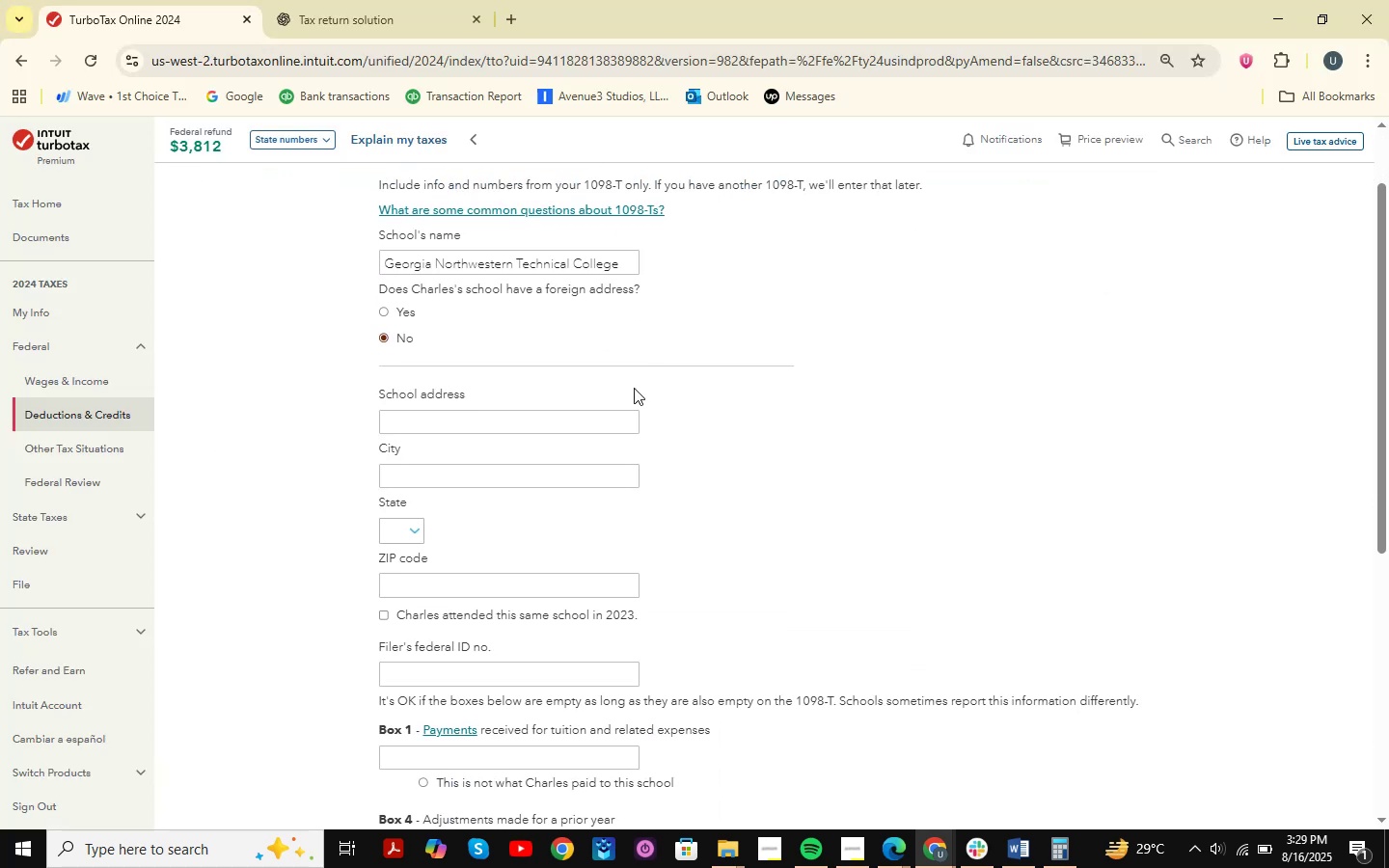 
left_click([609, 412])
 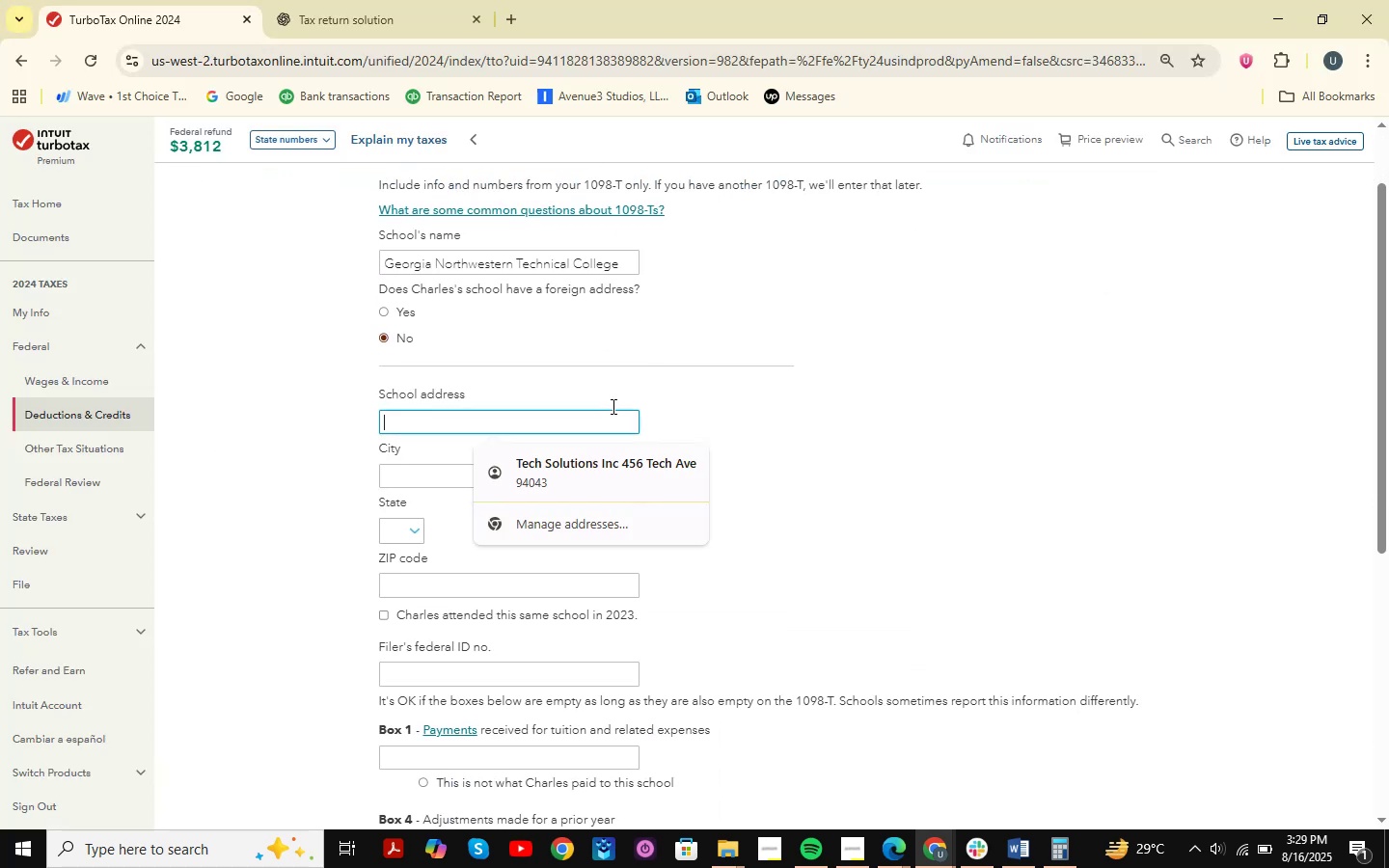 
key(Alt+AltLeft)
 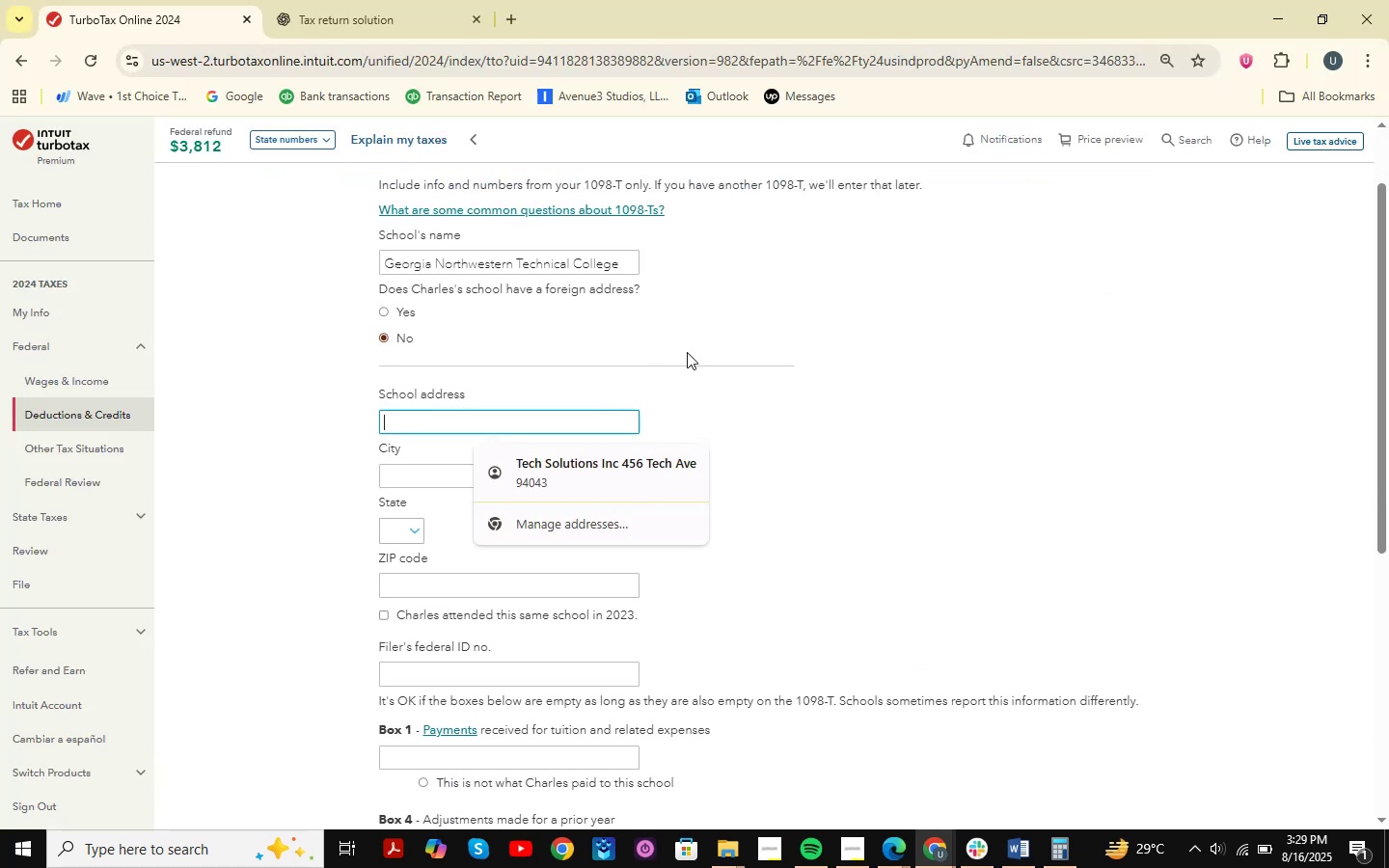 
key(Alt+Tab)
 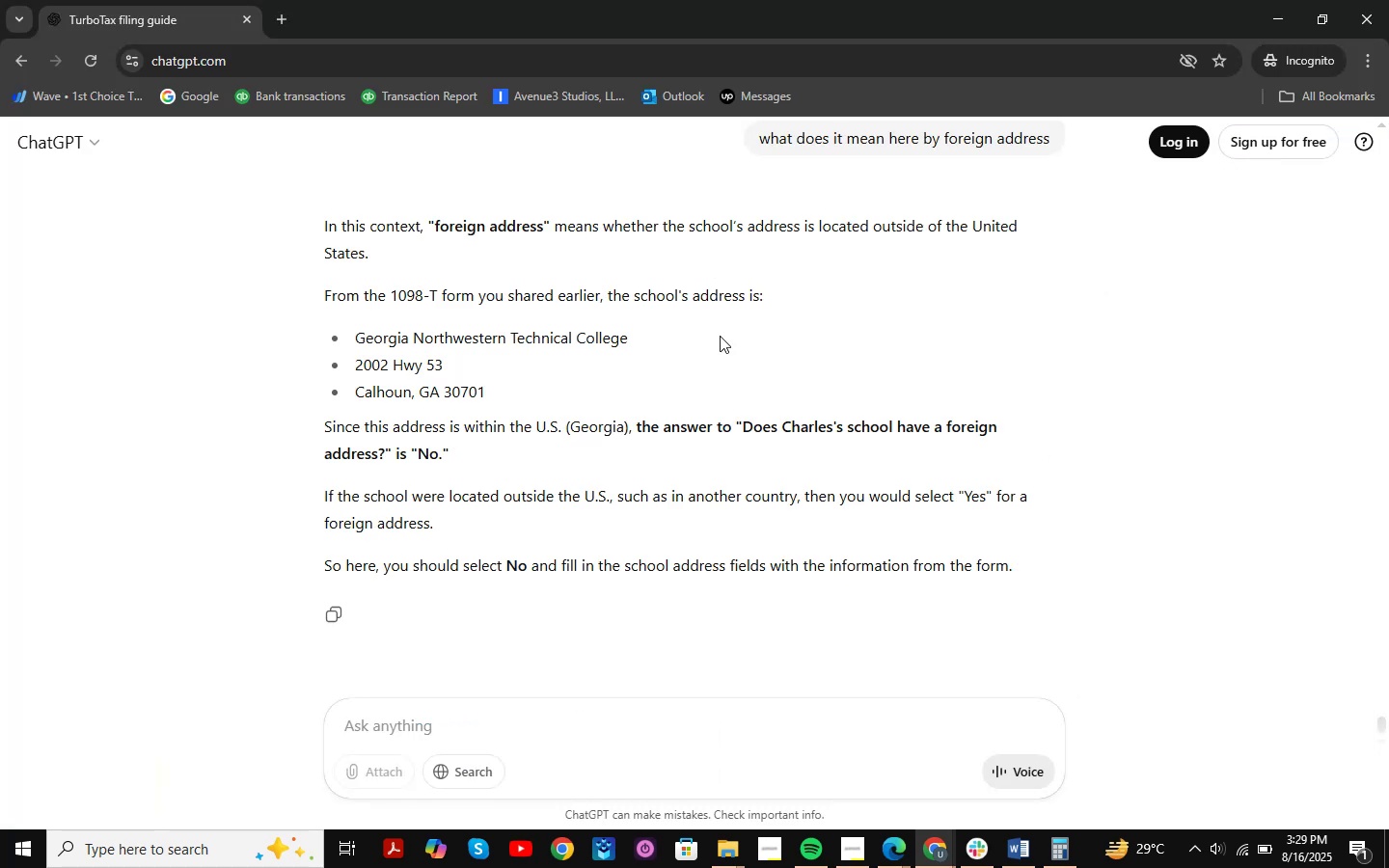 
key(Alt+AltLeft)
 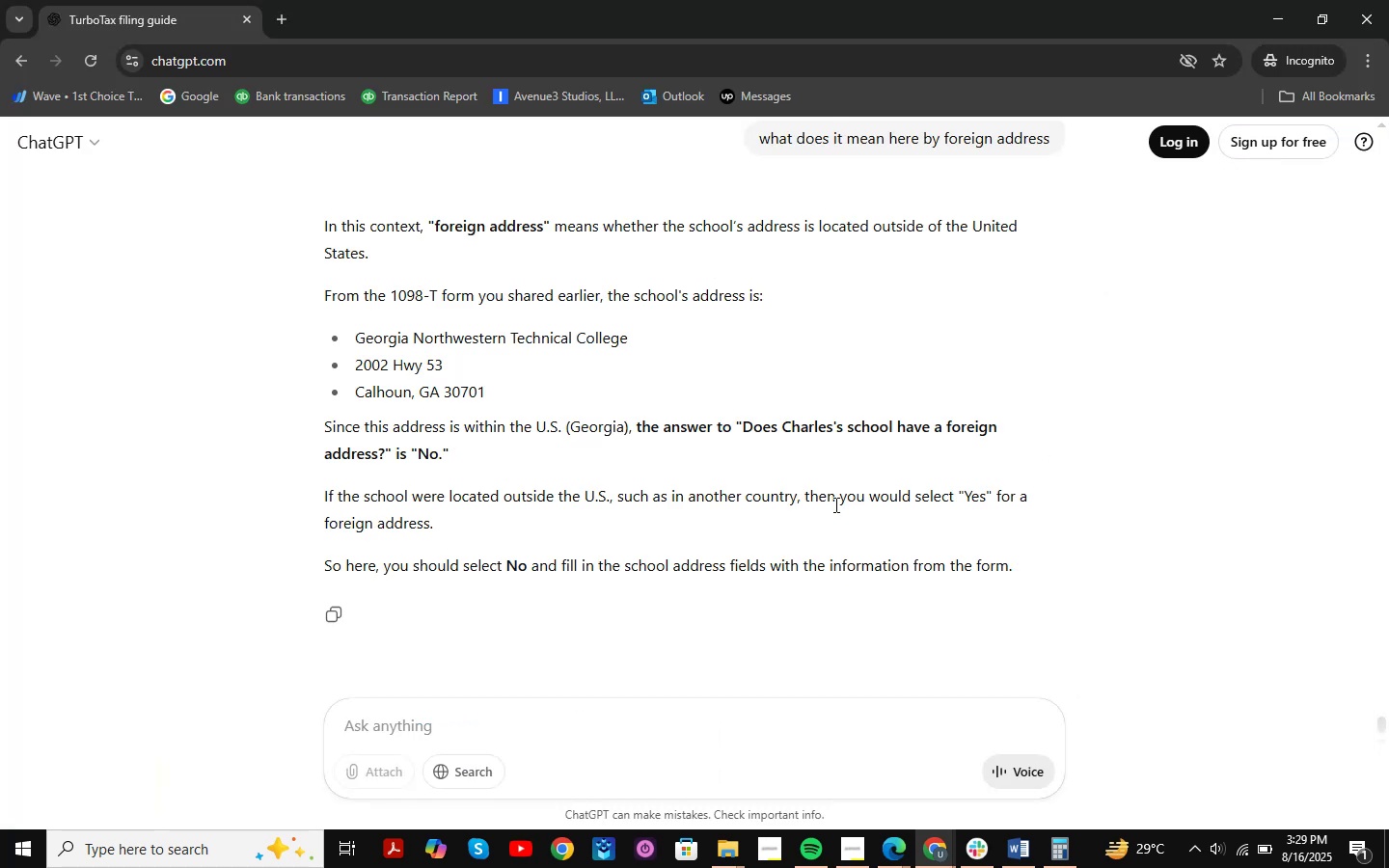 
key(Alt+Tab)
 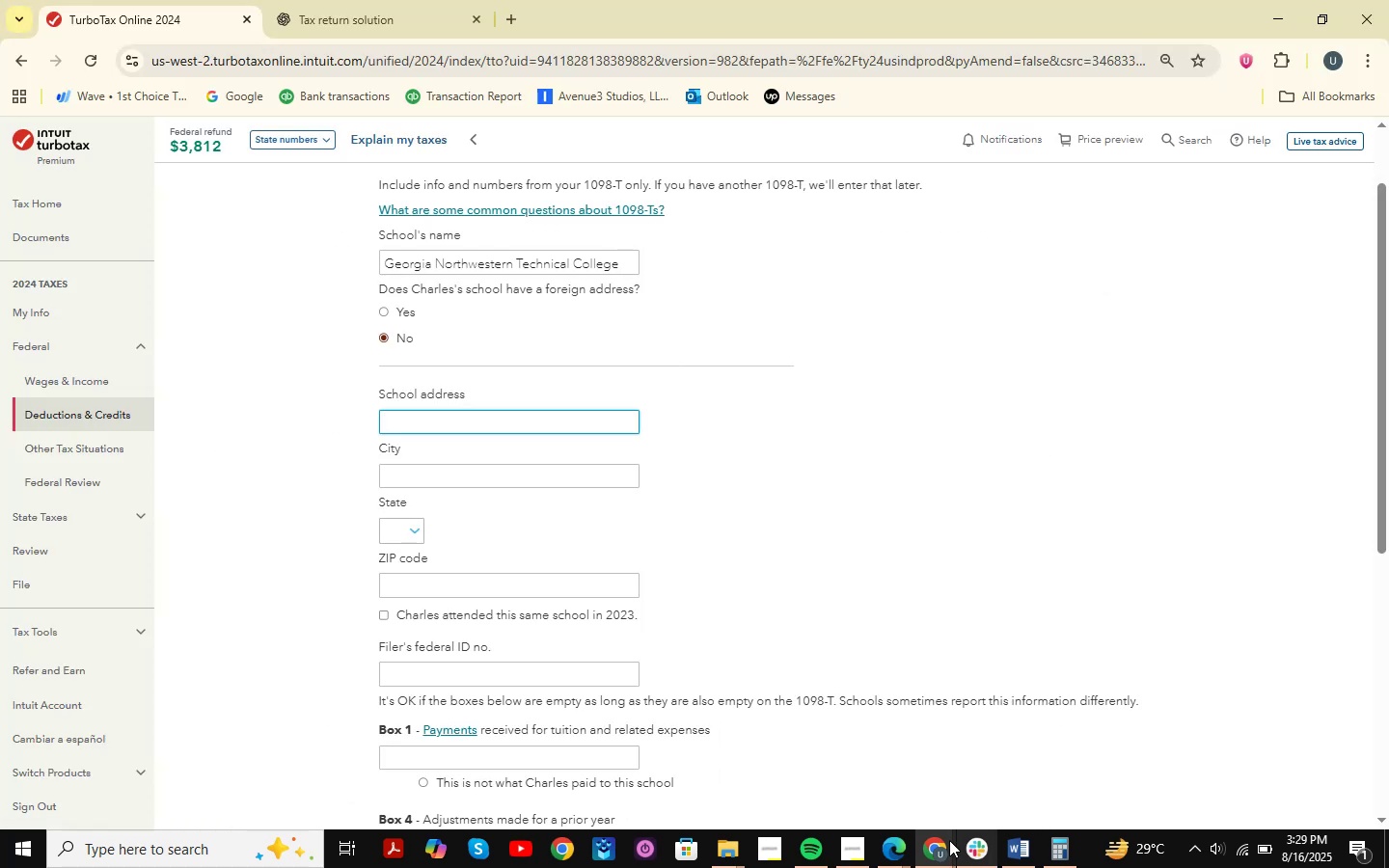 
left_click([897, 845])
 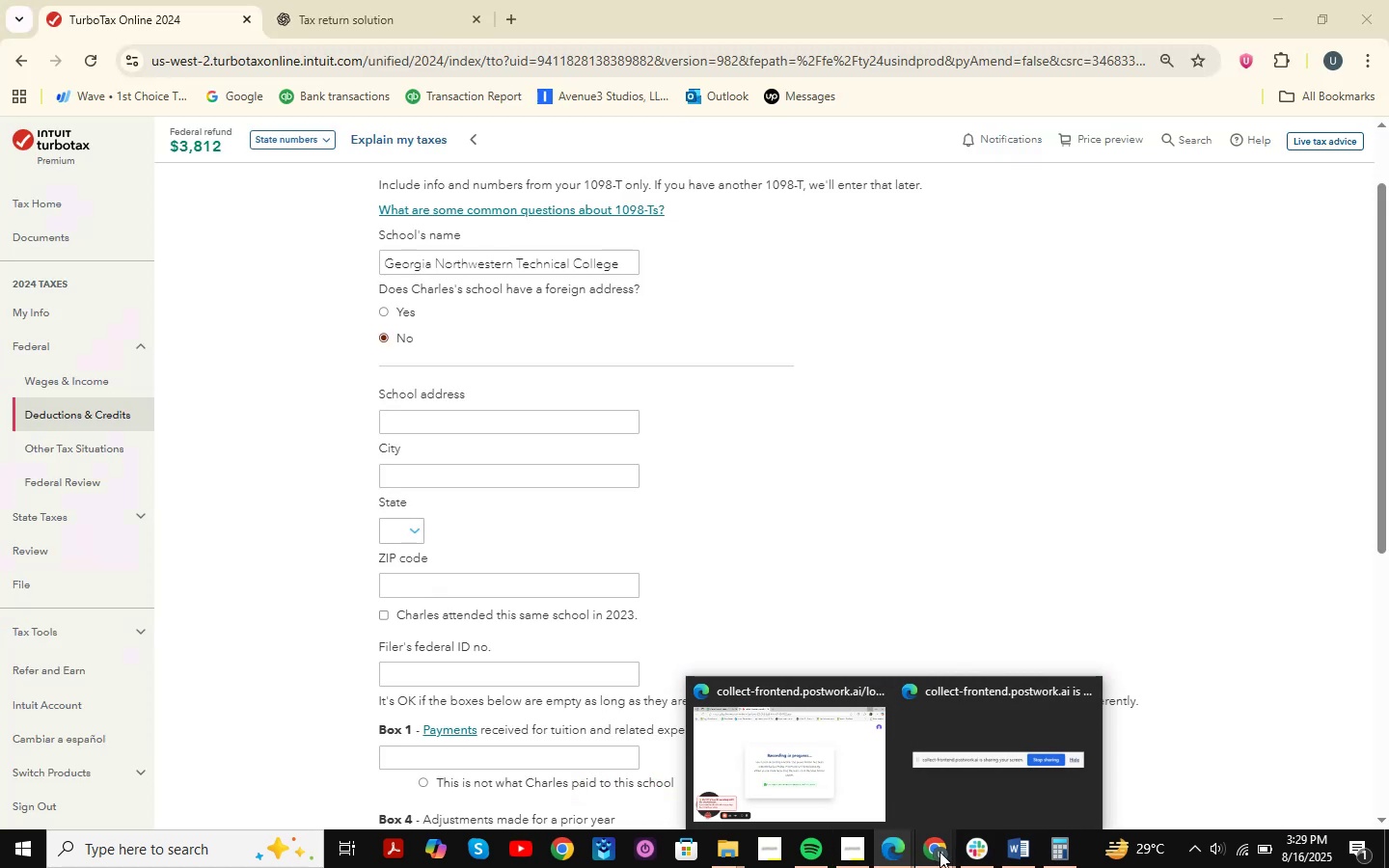 
wait(5.07)
 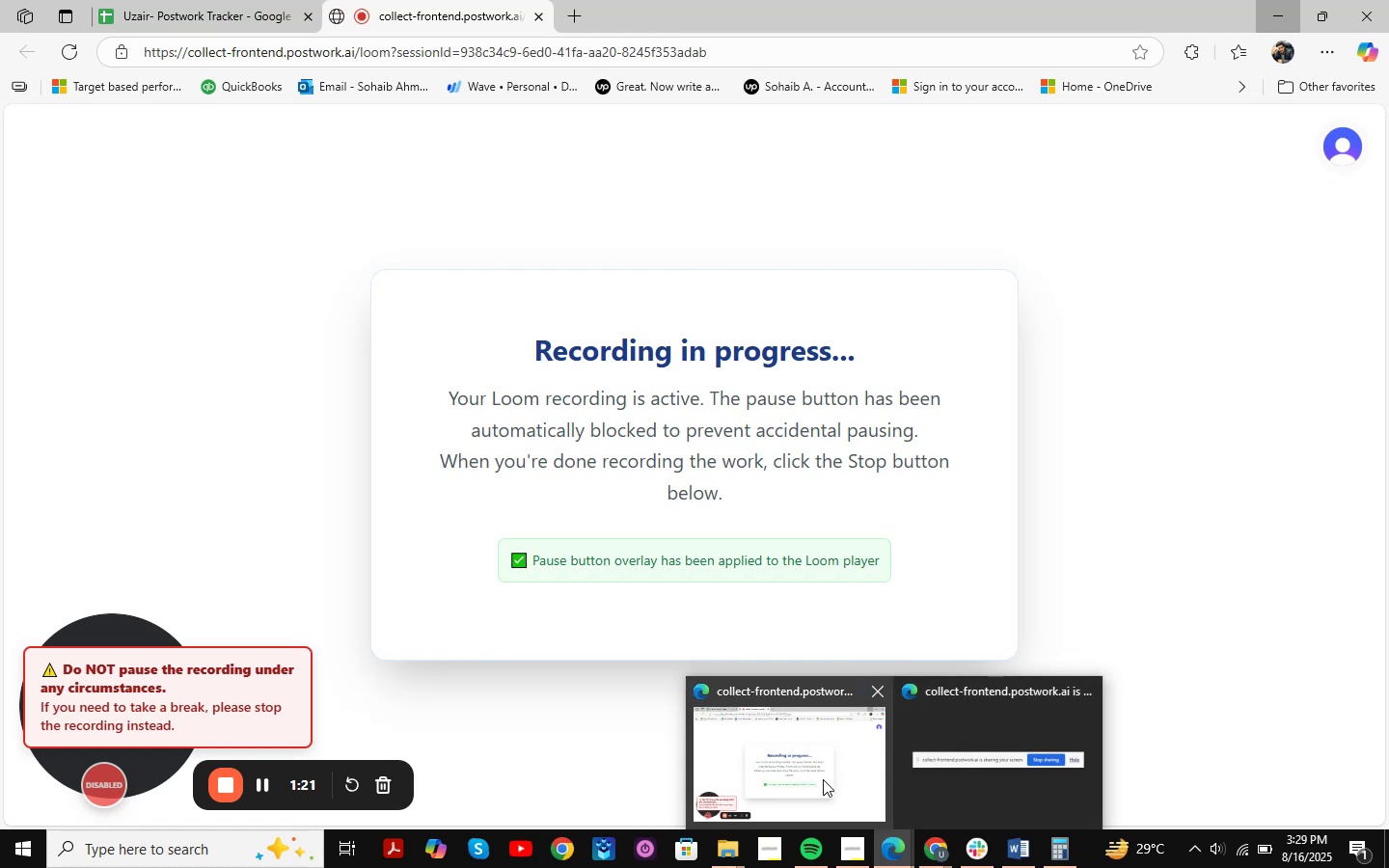 
left_click([1025, 859])
 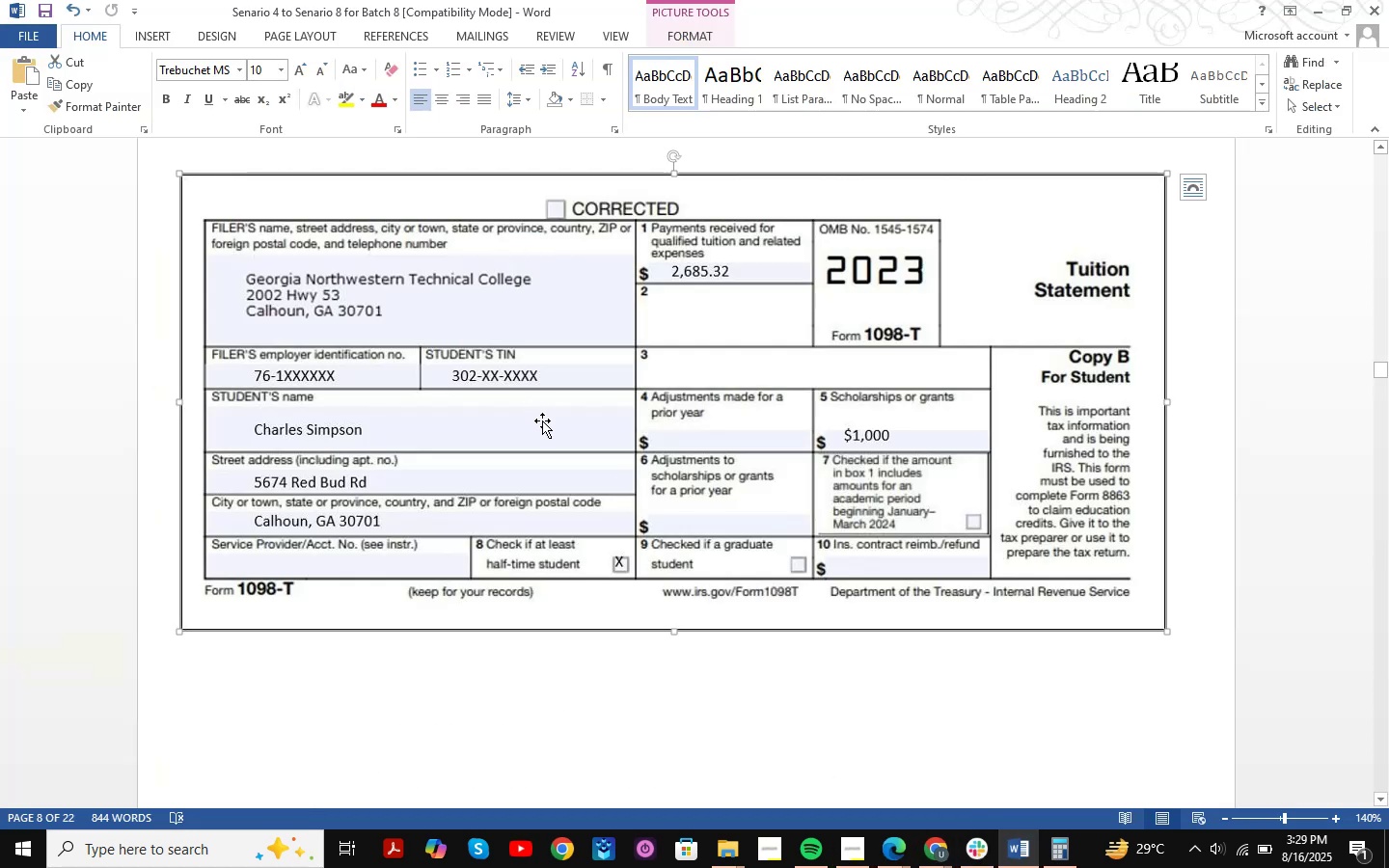 
scroll: coordinate [512, 348], scroll_direction: up, amount: 2.0
 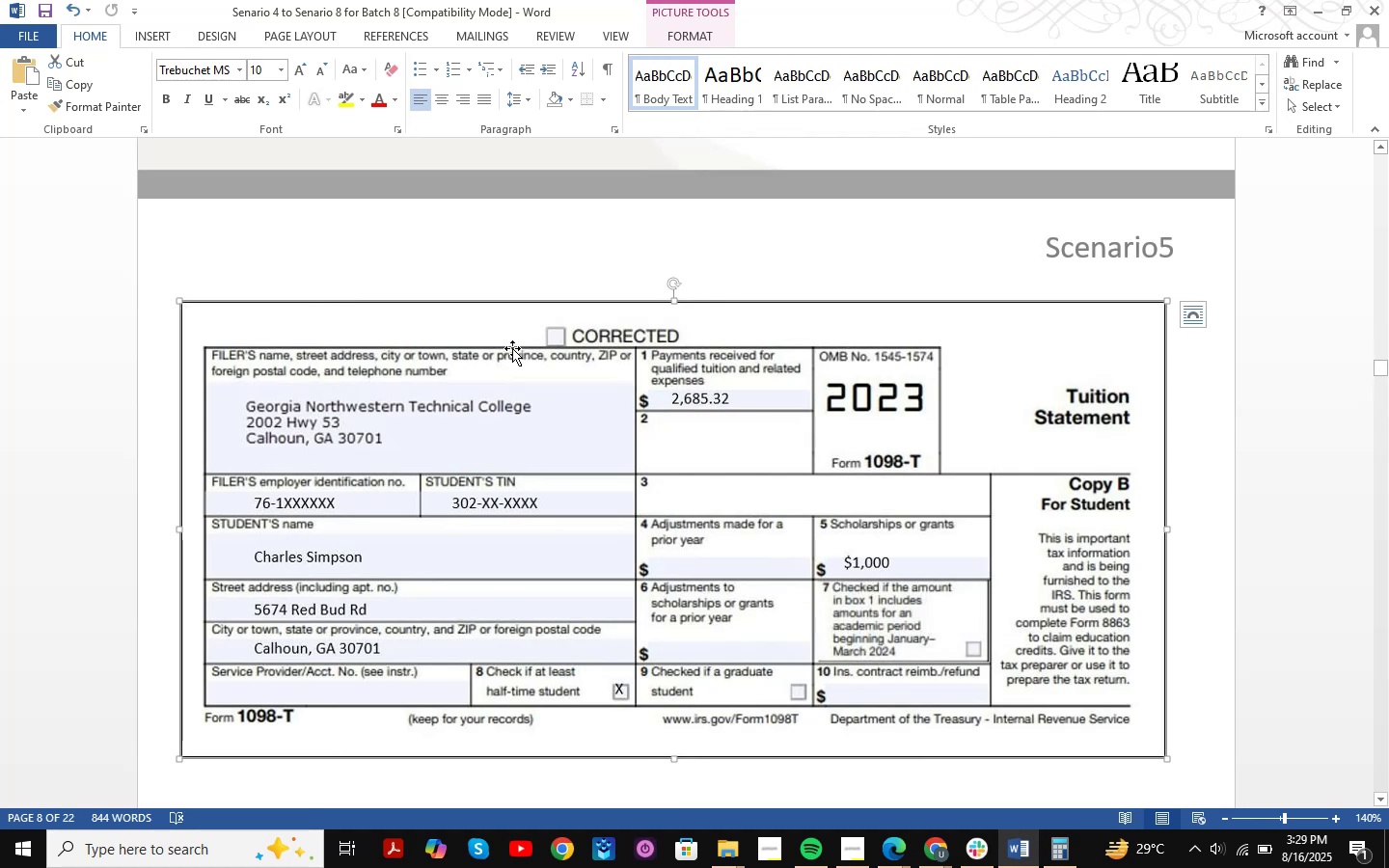 
key(Alt+AltLeft)
 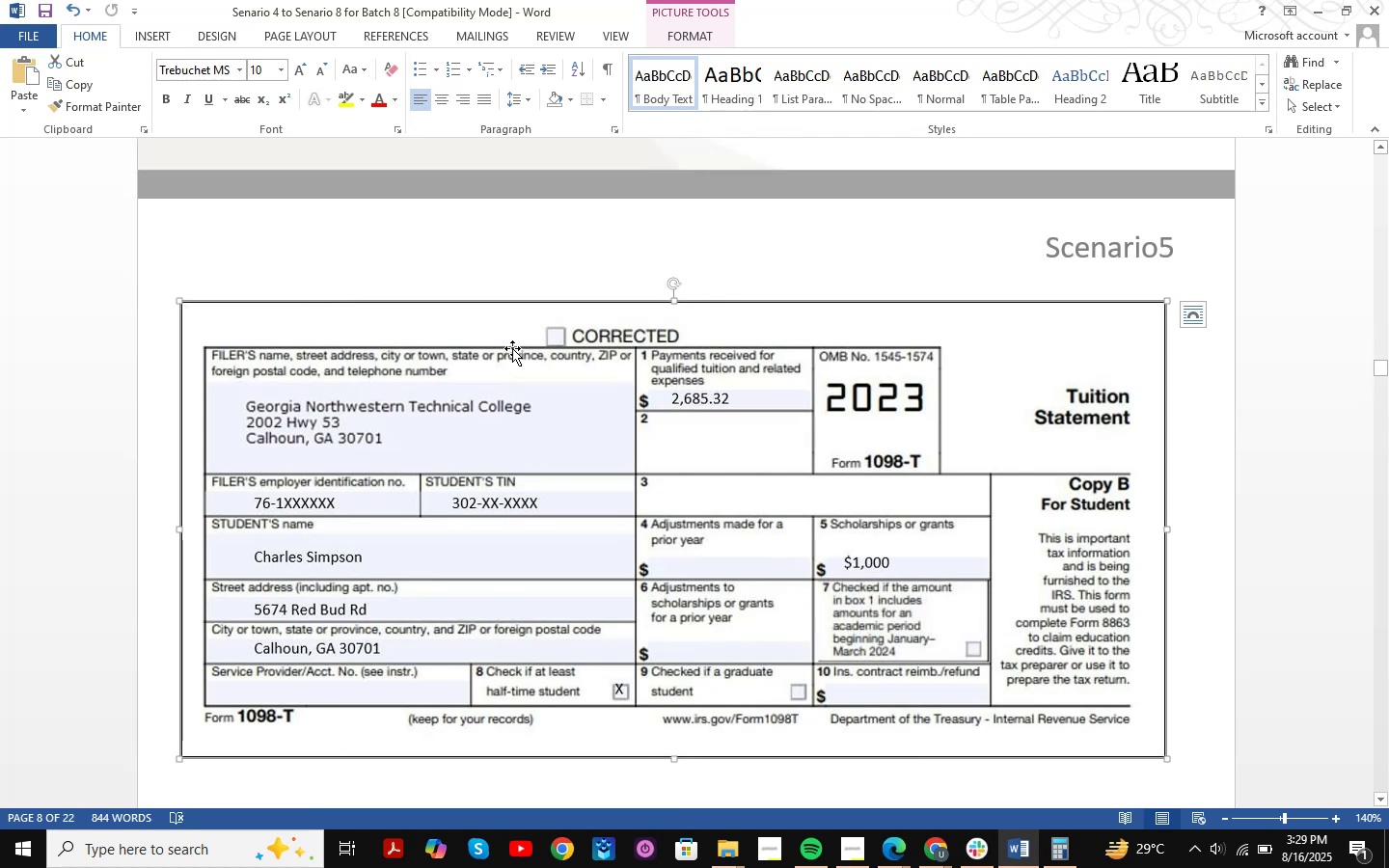 
key(Alt+Tab)
 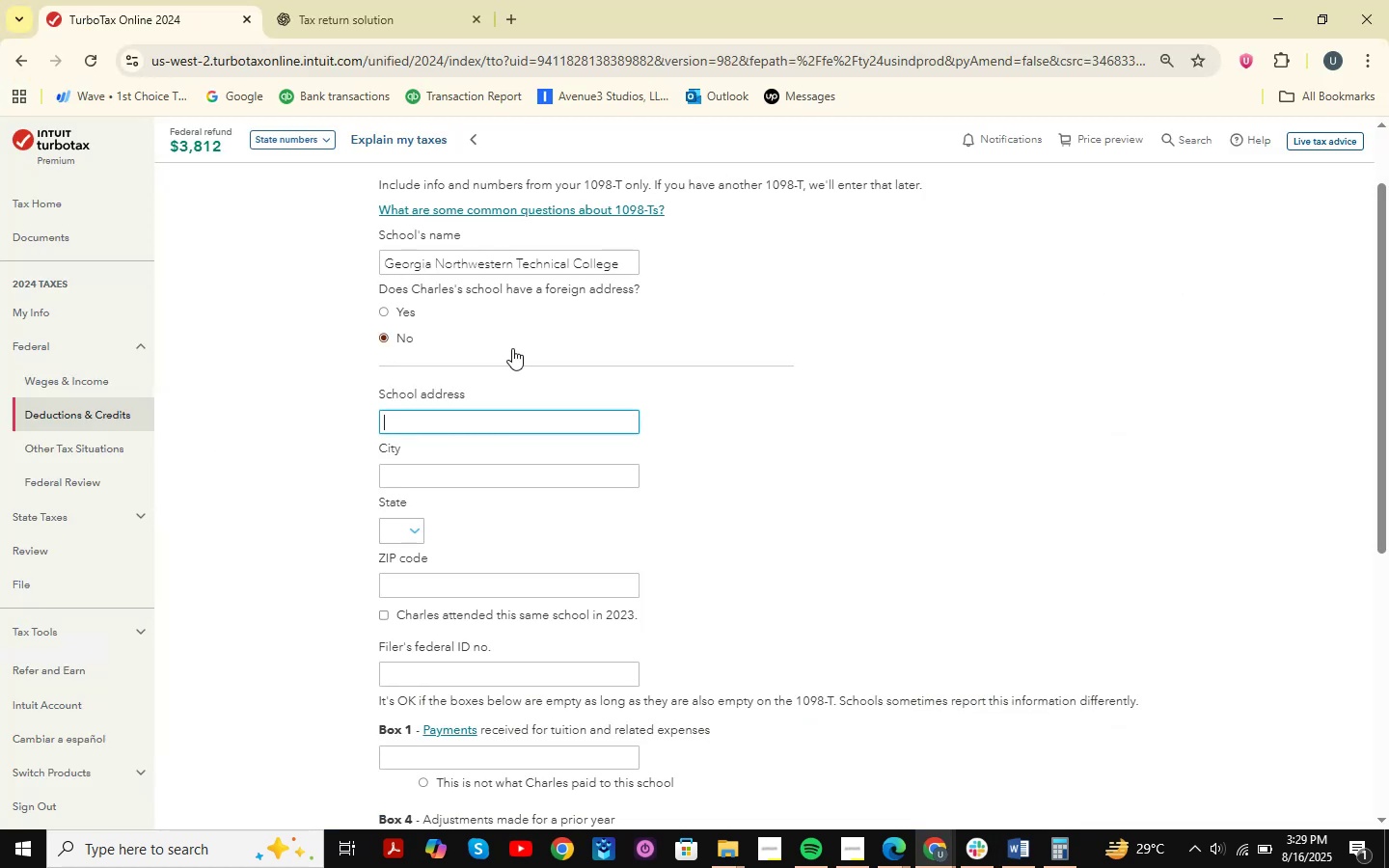 
key(Alt+AltLeft)
 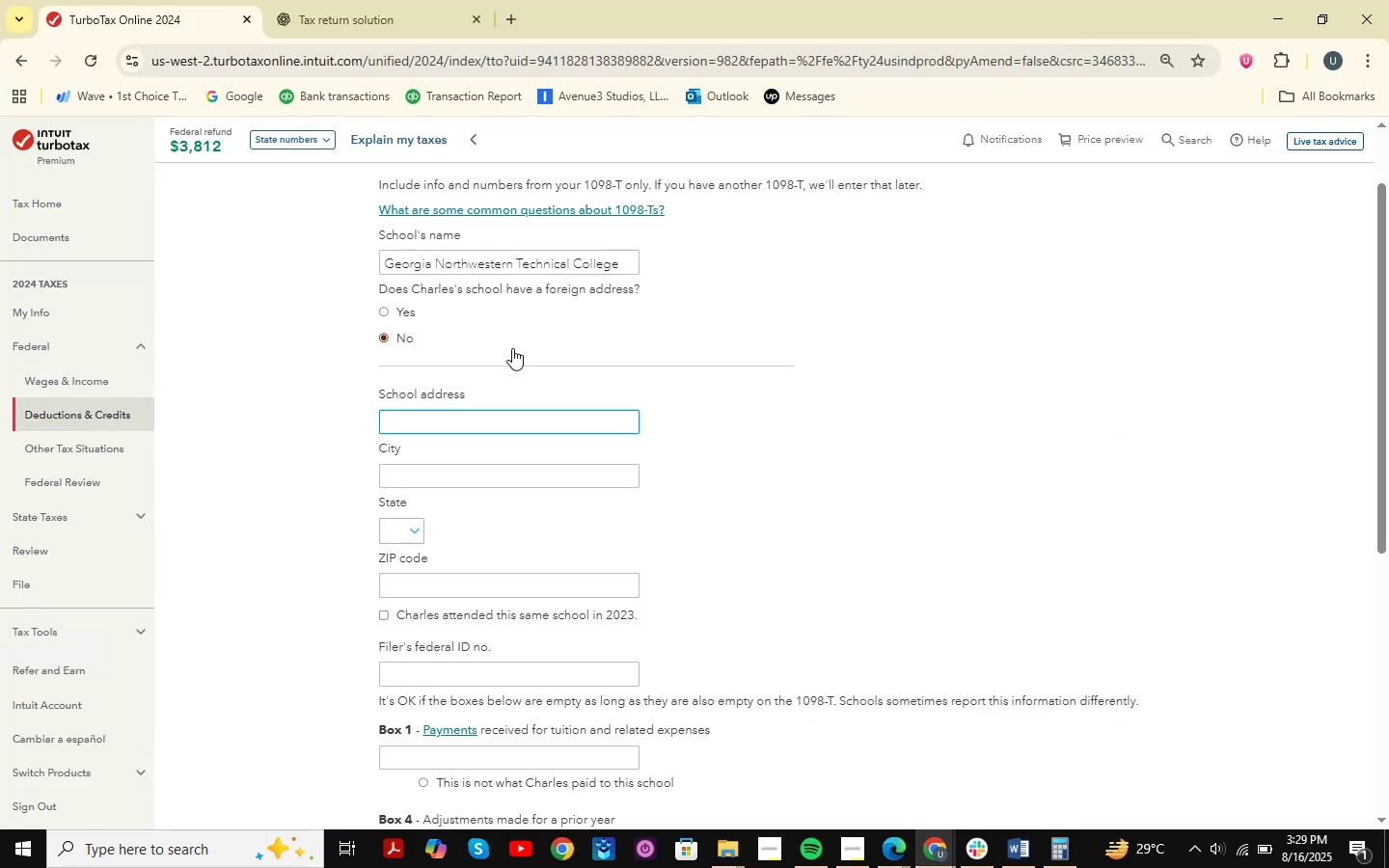 
key(Alt+Tab)
 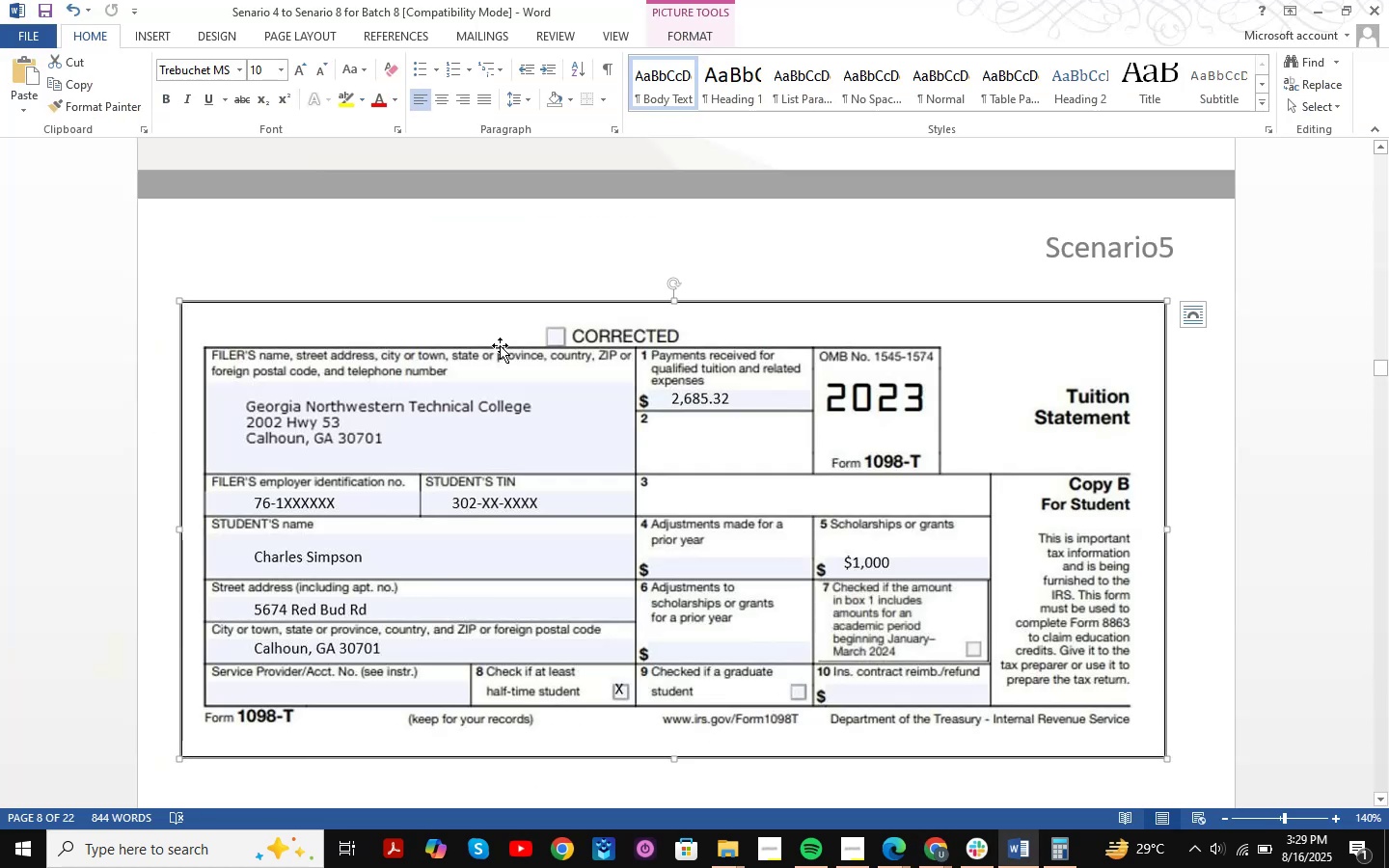 
key(Alt+AltLeft)
 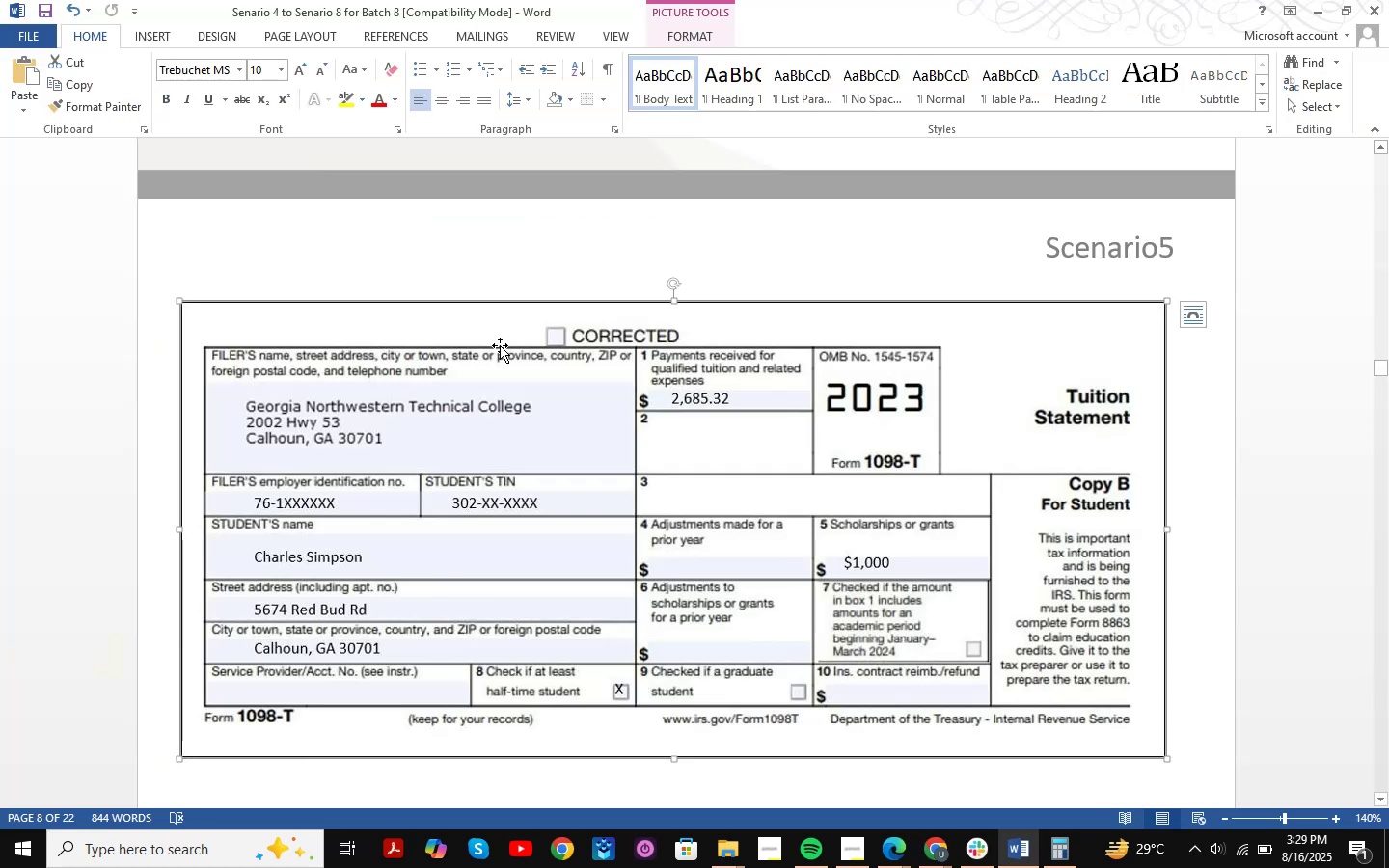 
key(Alt+Tab)
 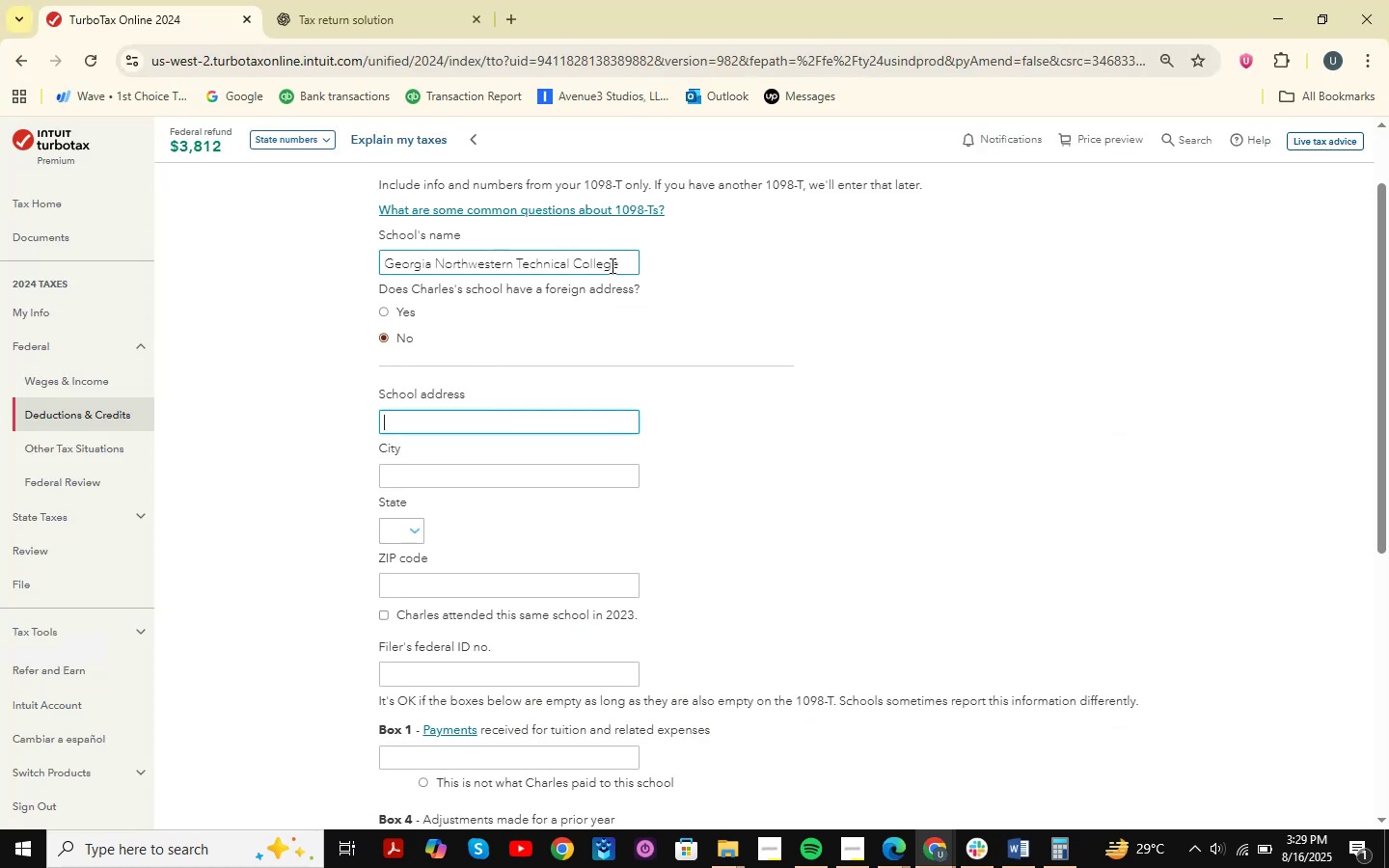 
key(Alt+AltLeft)
 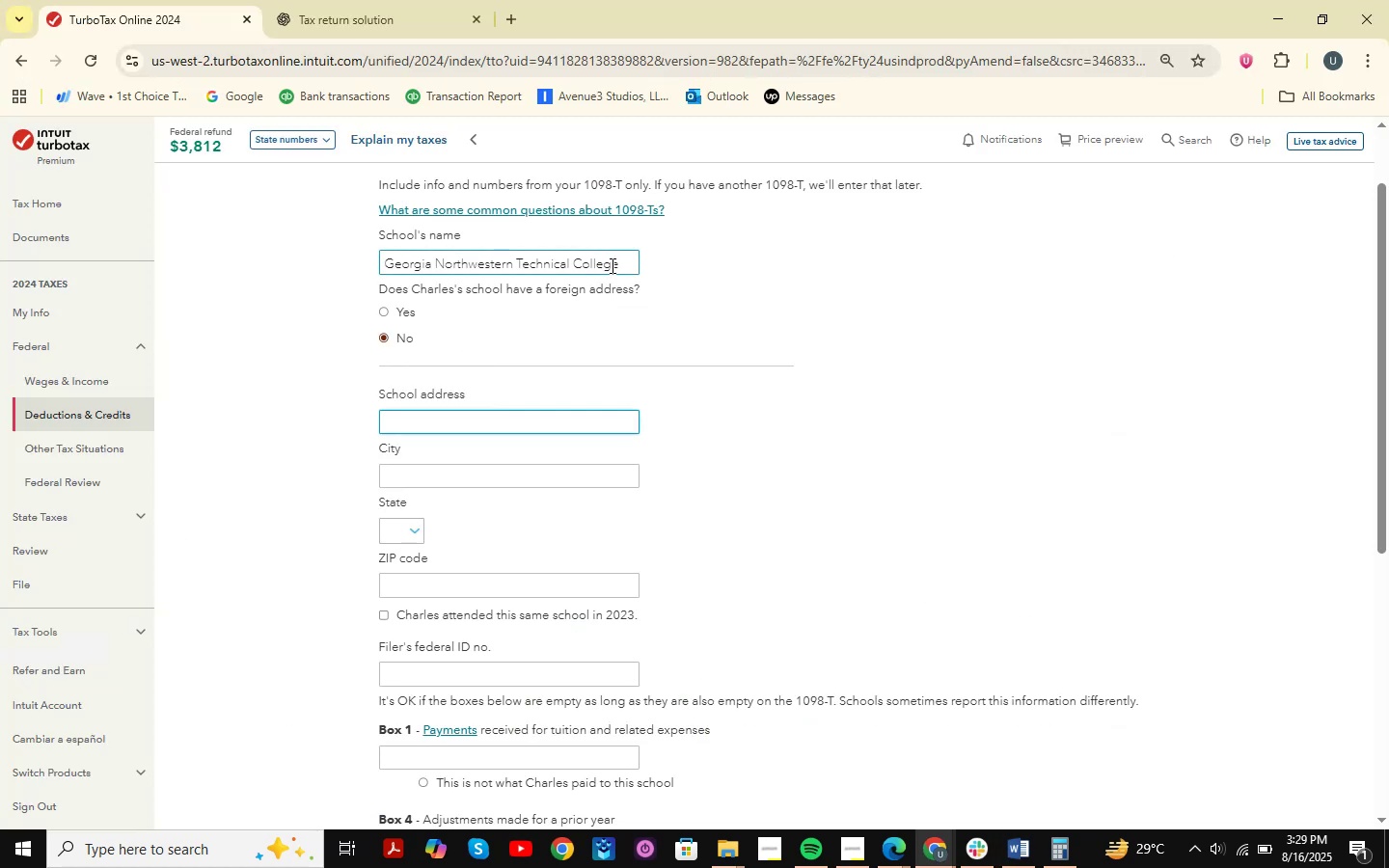 
key(Alt+Tab)
 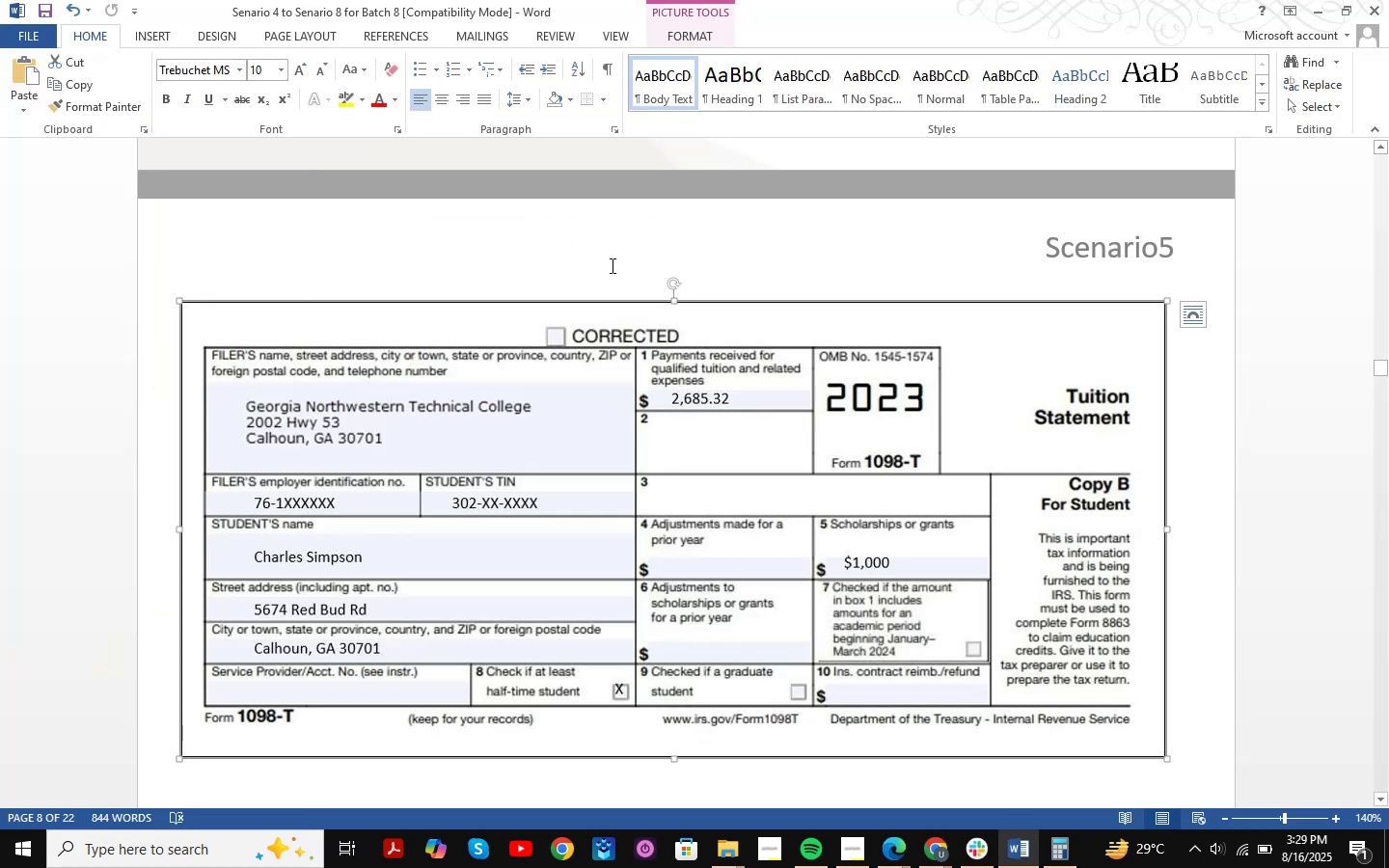 
key(Alt+AltLeft)
 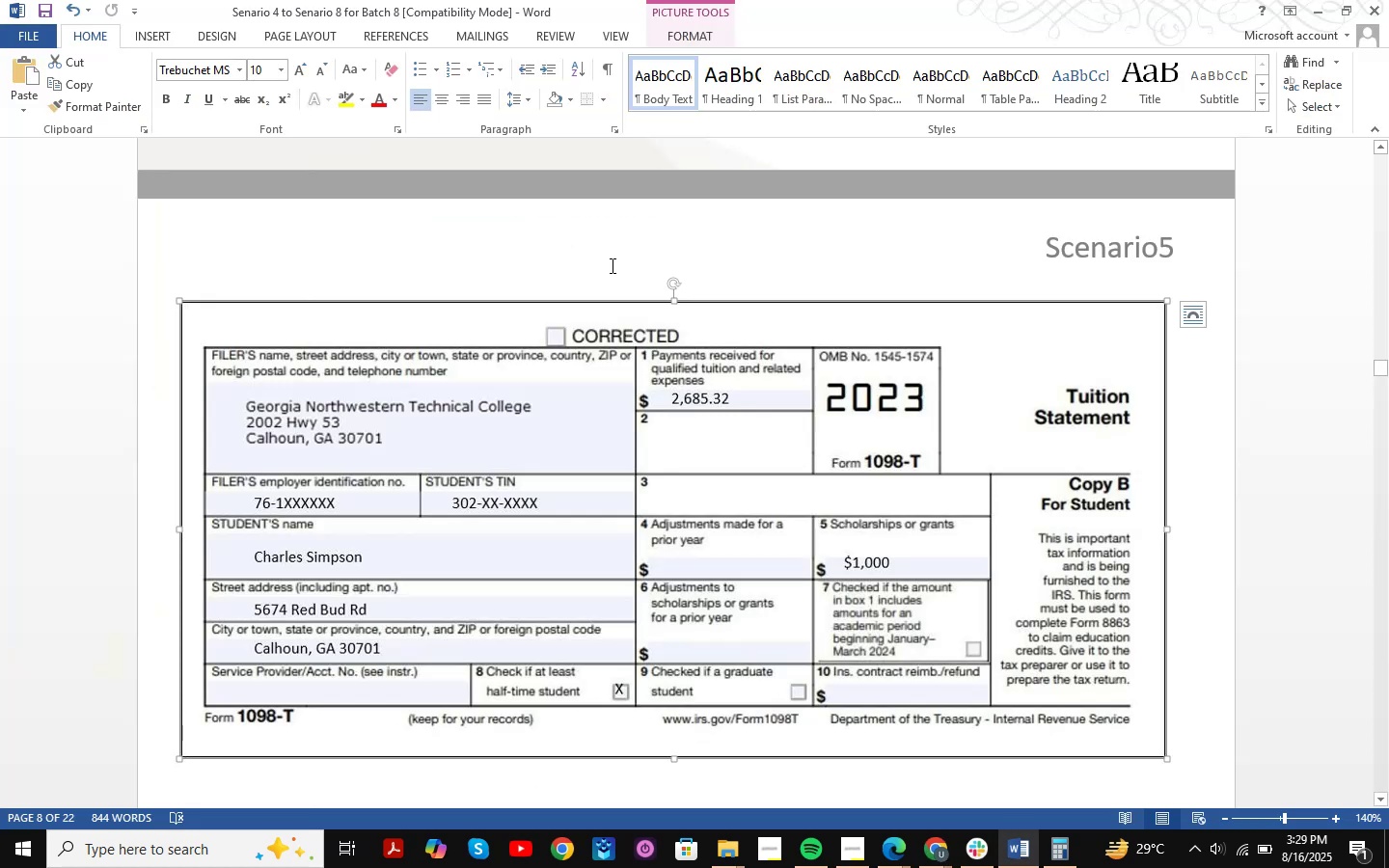 
key(Alt+Tab)
 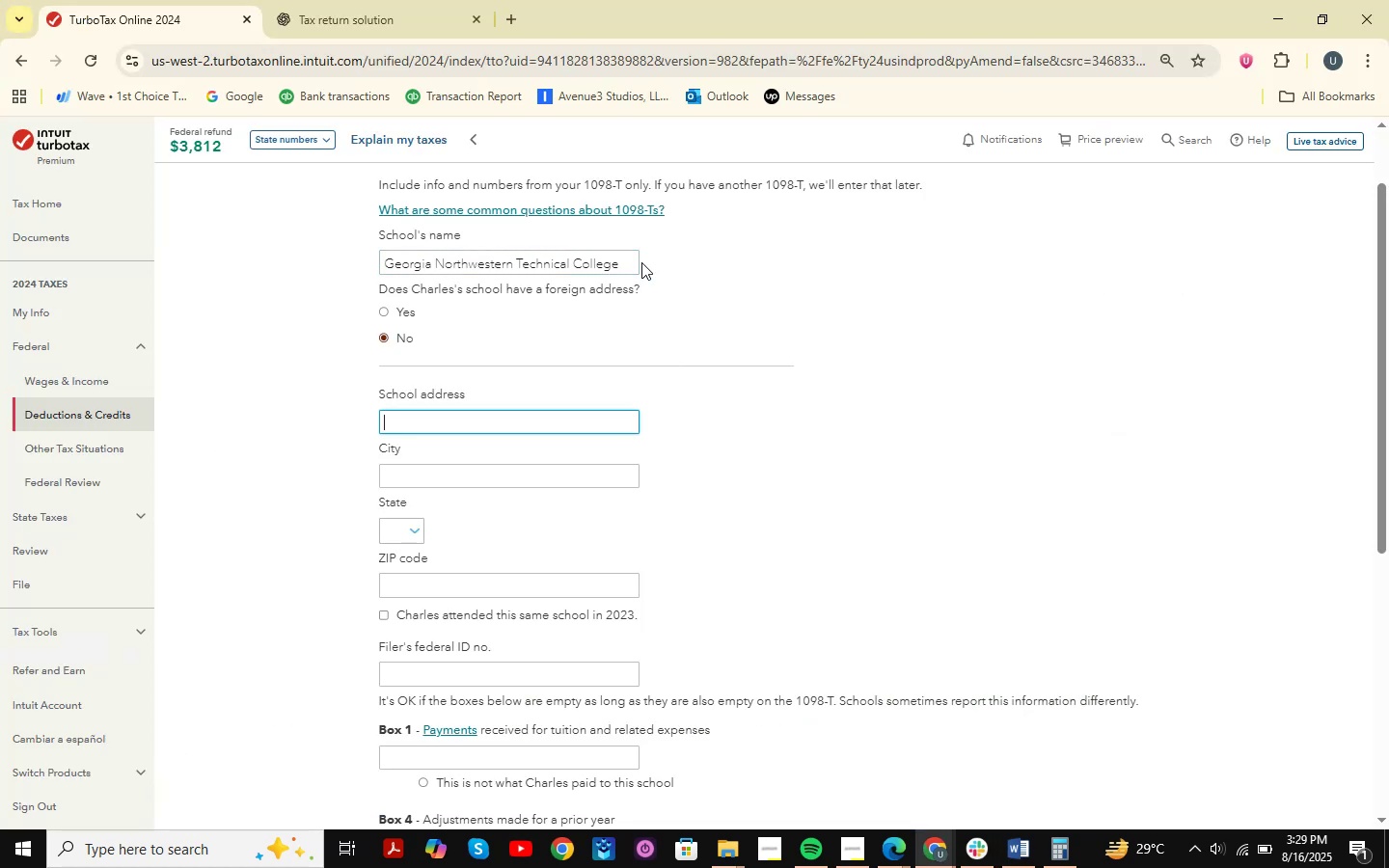 
left_click_drag(start_coordinate=[629, 263], to_coordinate=[295, 264])
 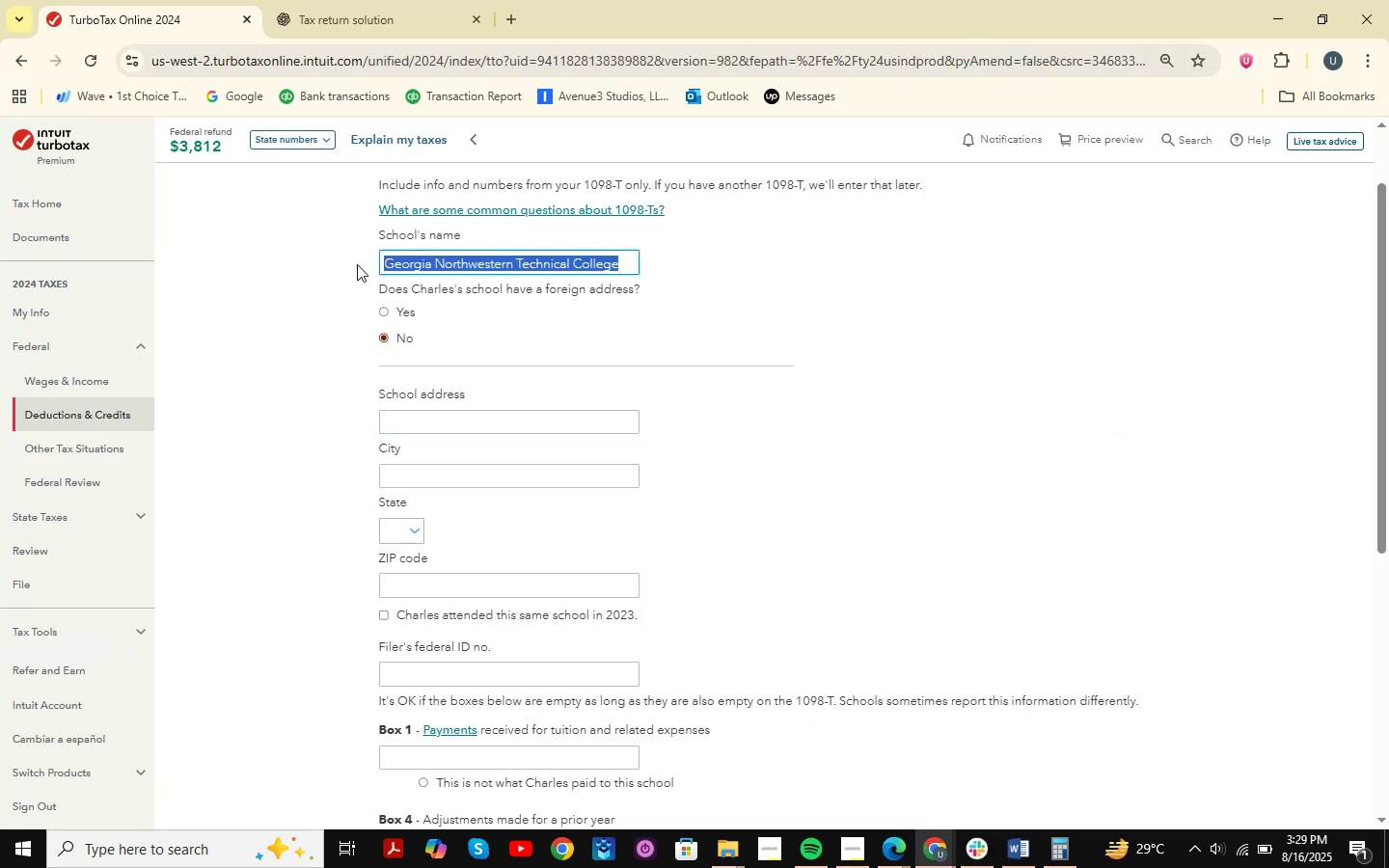 
key(Control+C)
 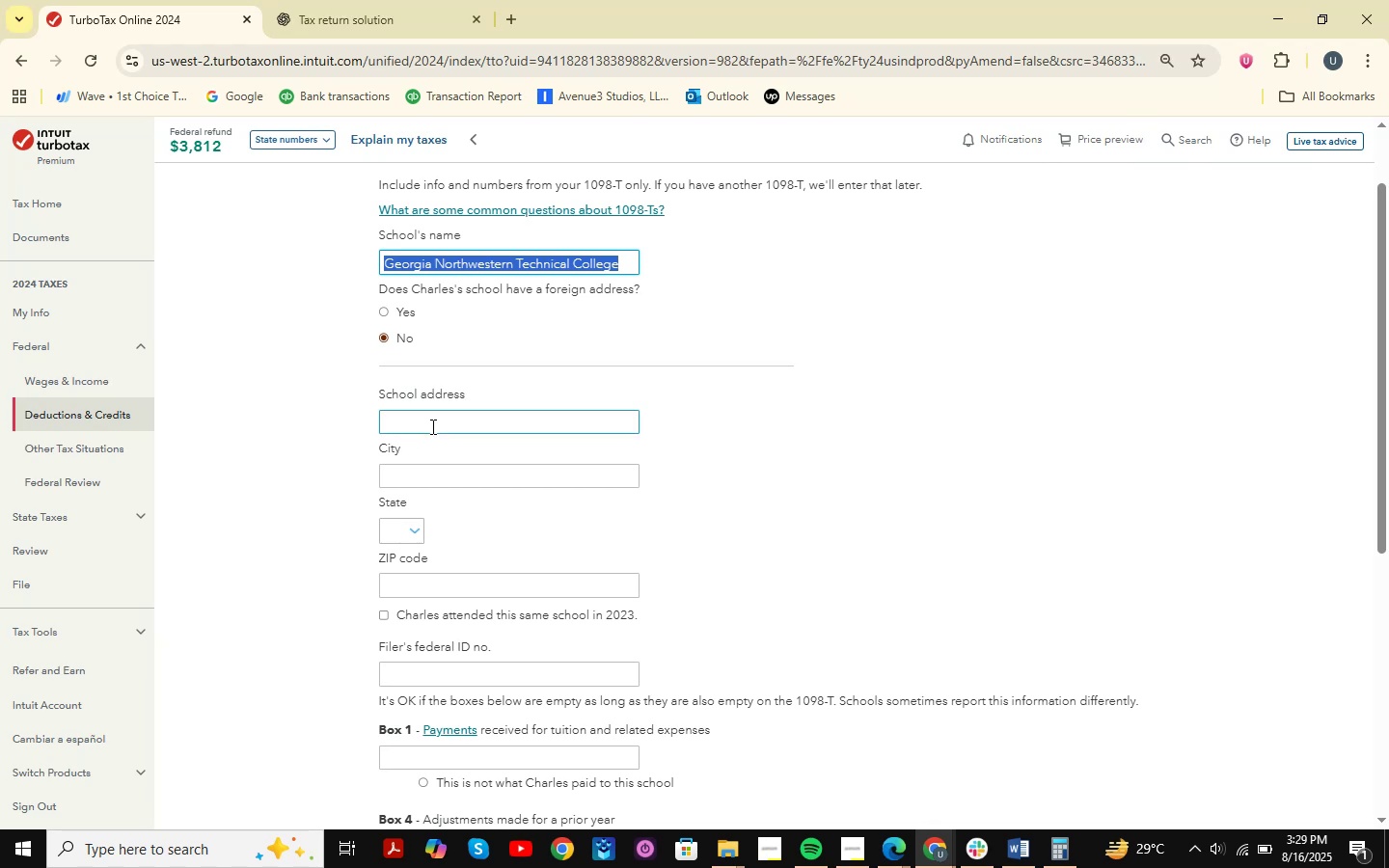 
key(Control+V)
 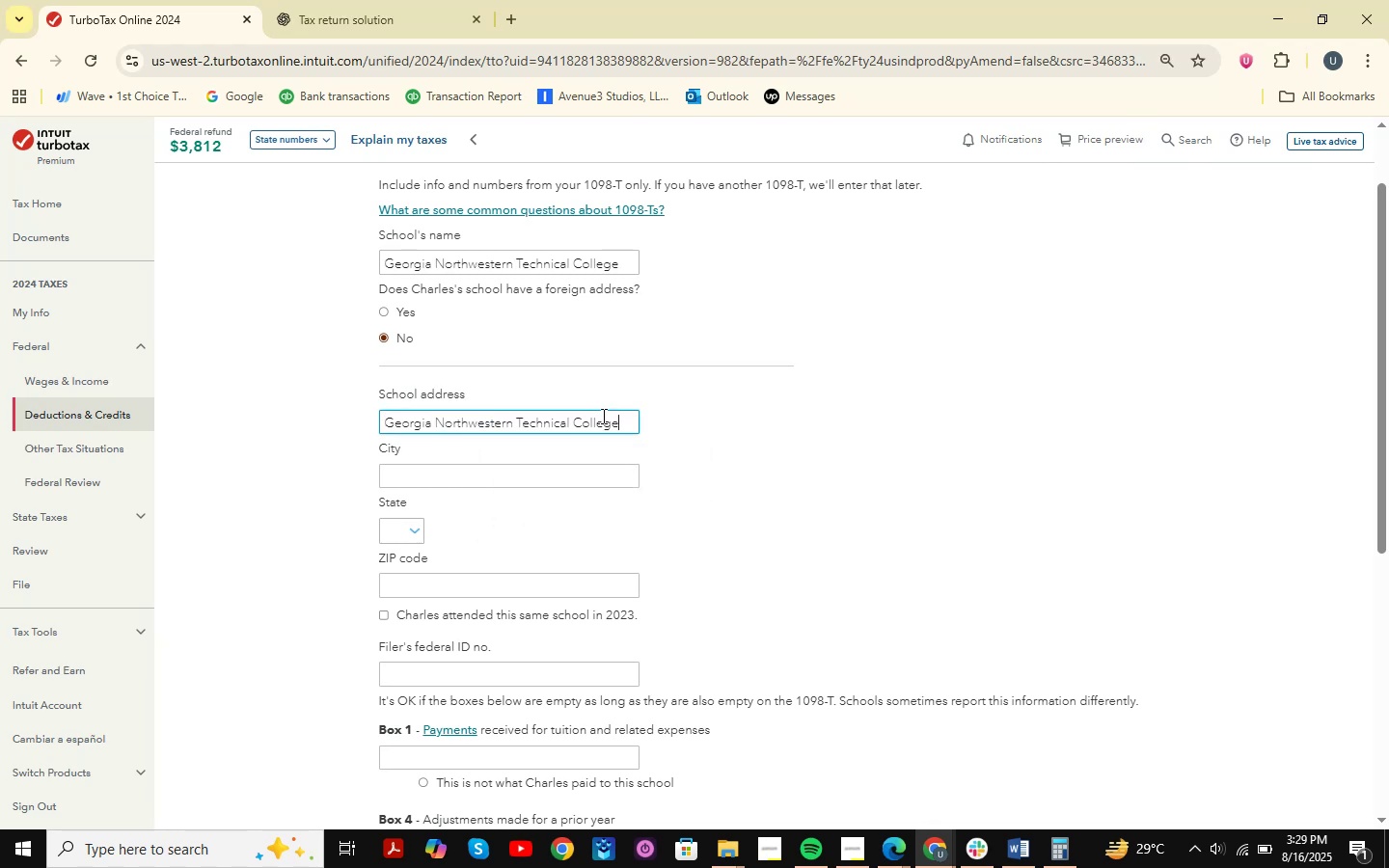 
key(Alt+AltLeft)
 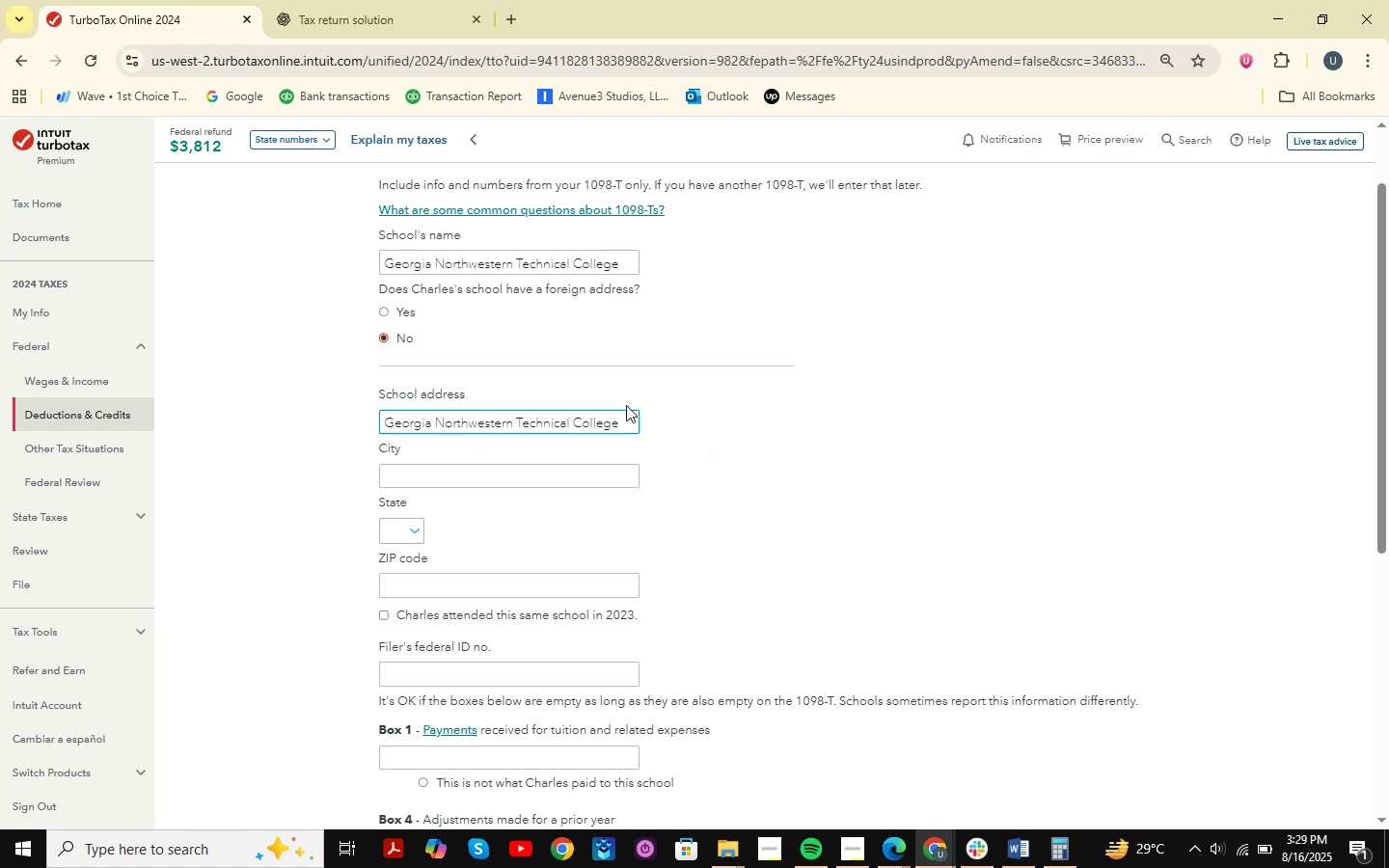 
key(Alt+Tab)
 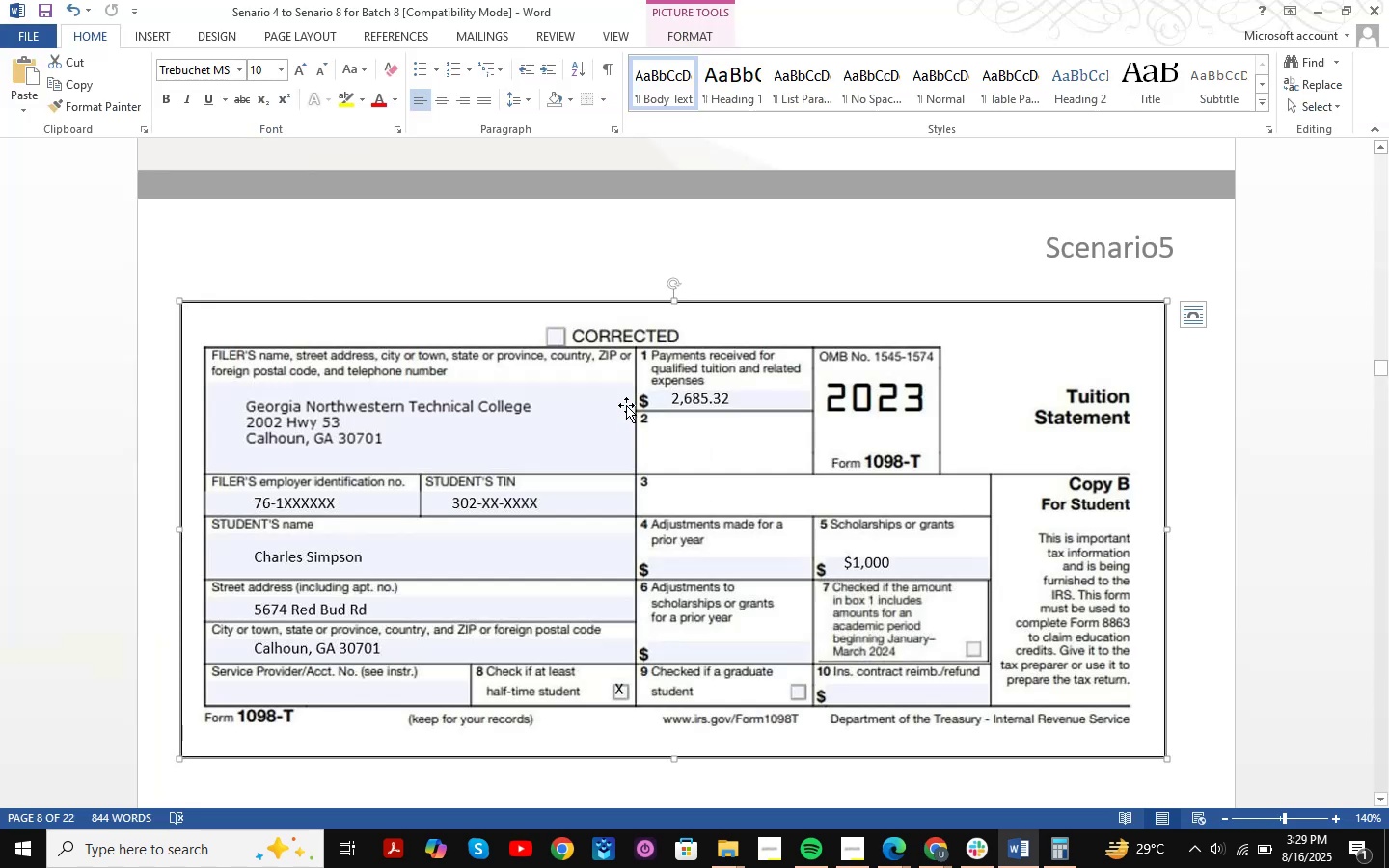 
key(Alt+AltLeft)
 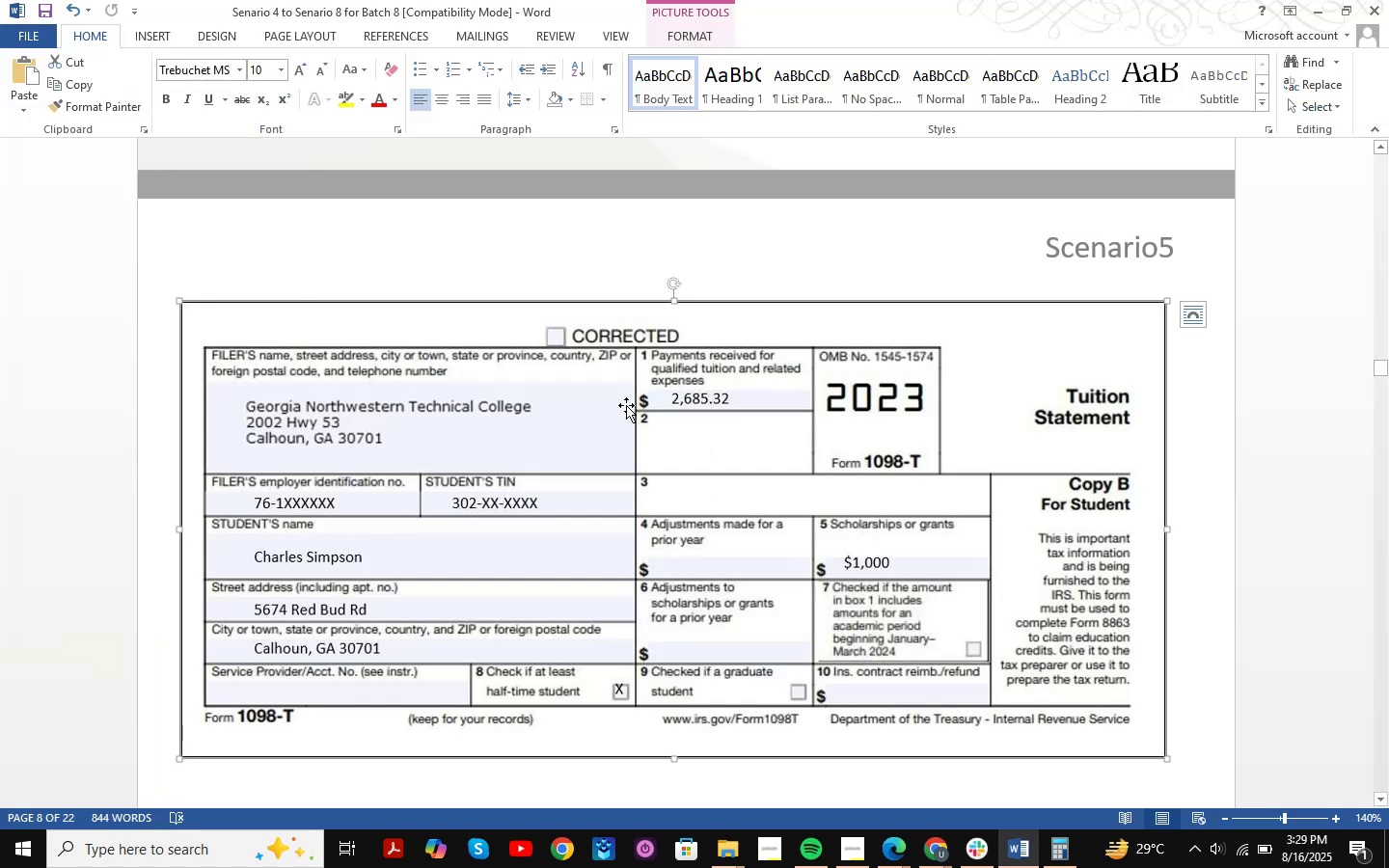 
key(Alt+Tab)
 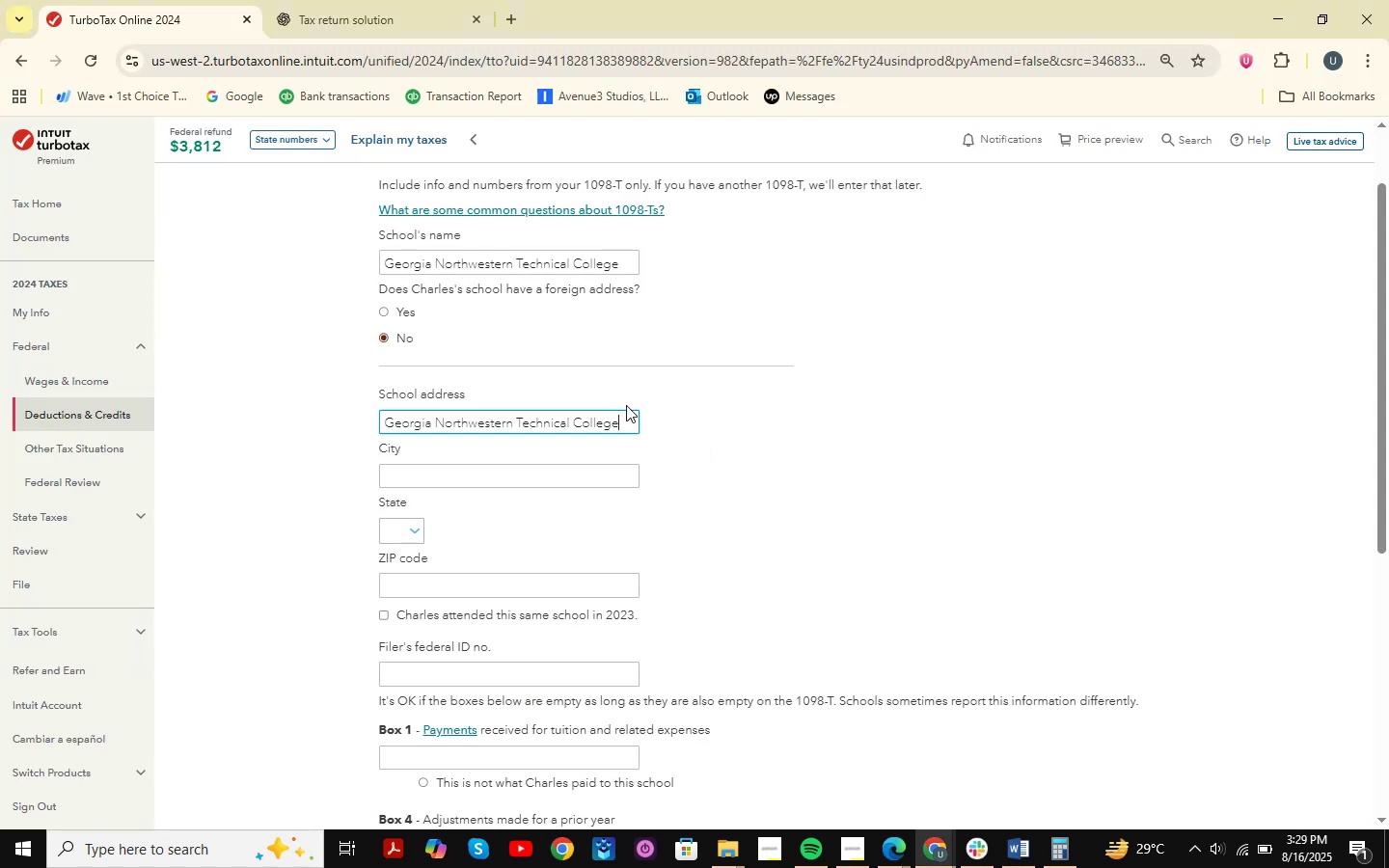 
key(Alt+AltLeft)
 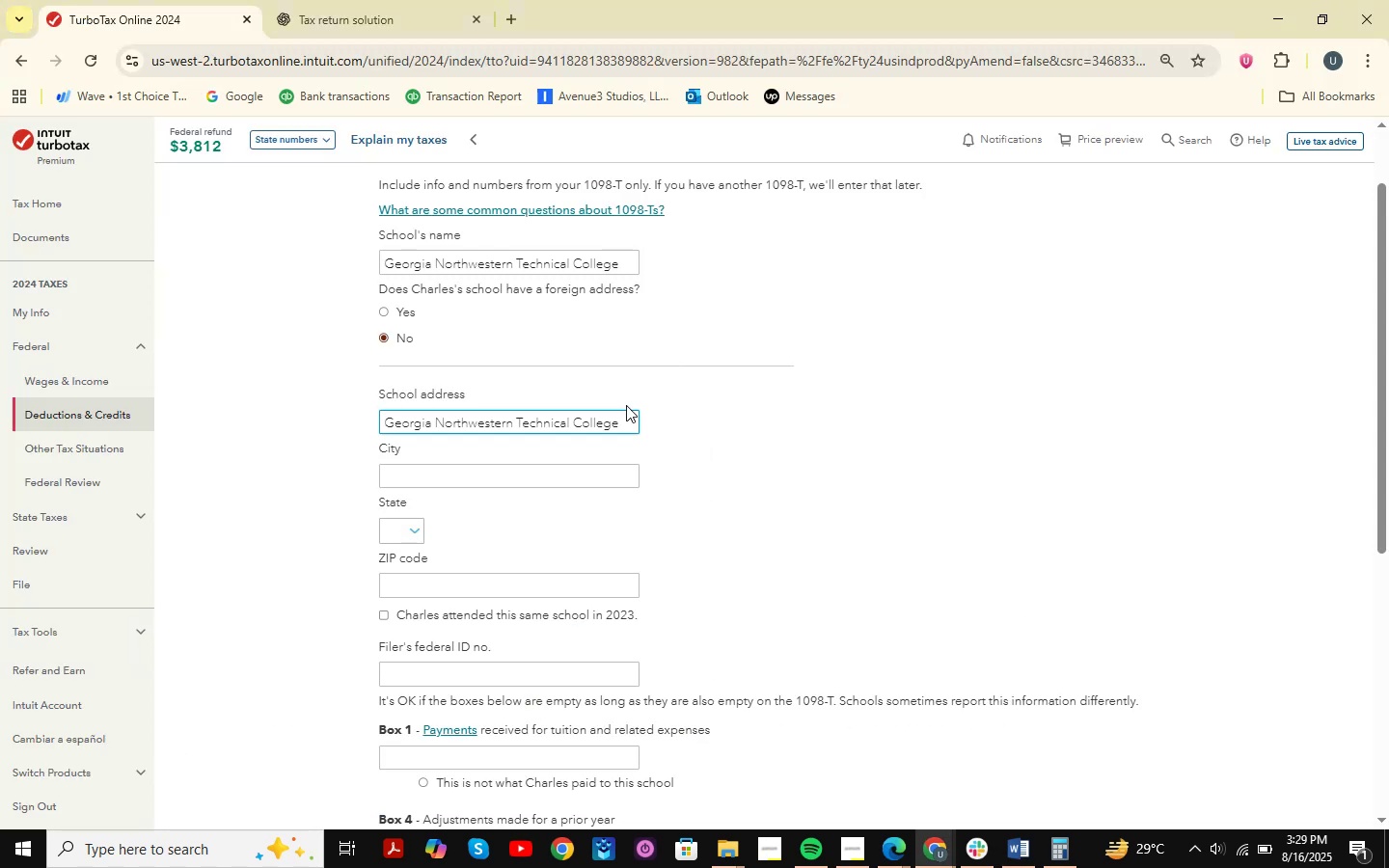 
key(Alt+Tab)
 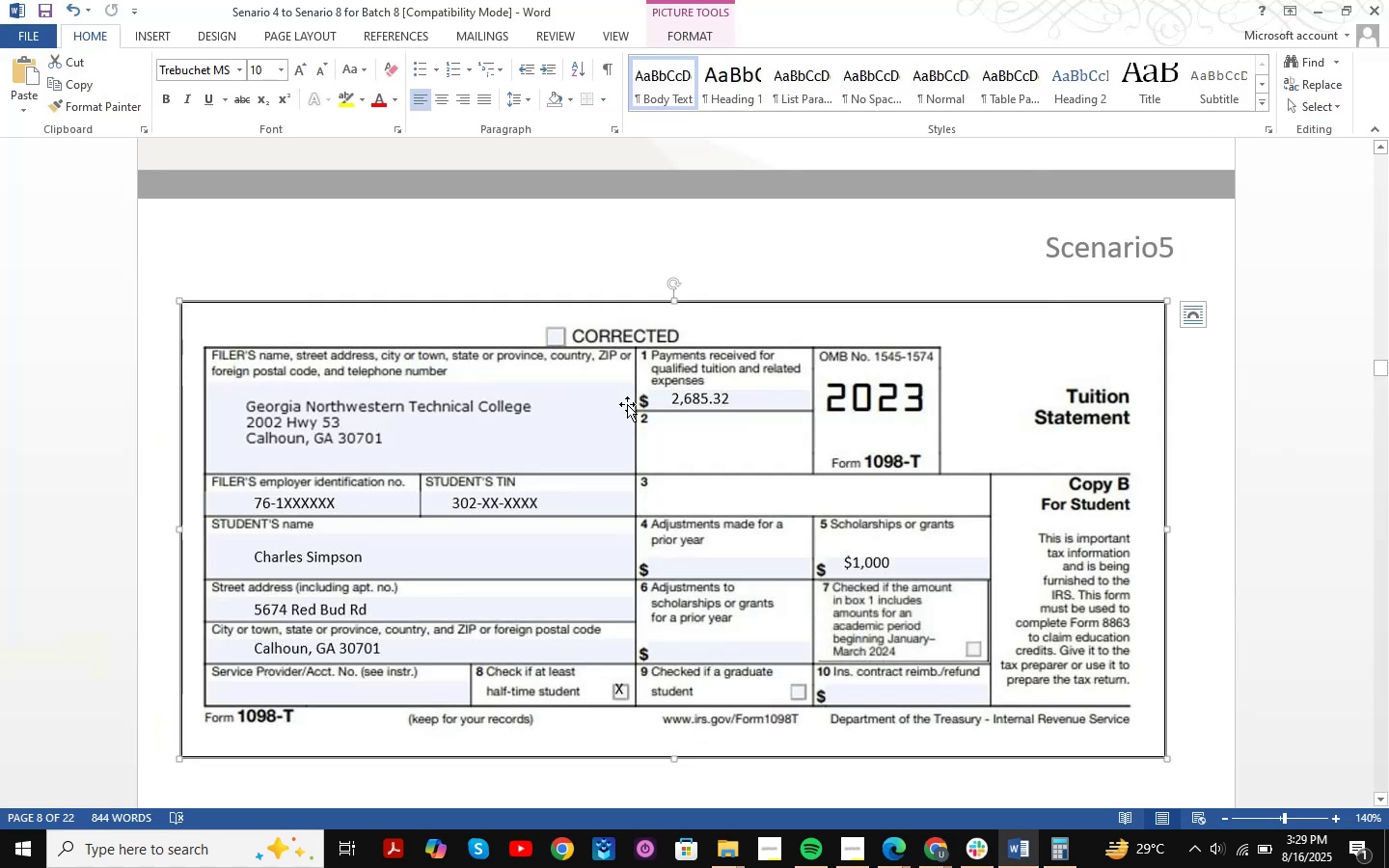 
key(Alt+AltLeft)
 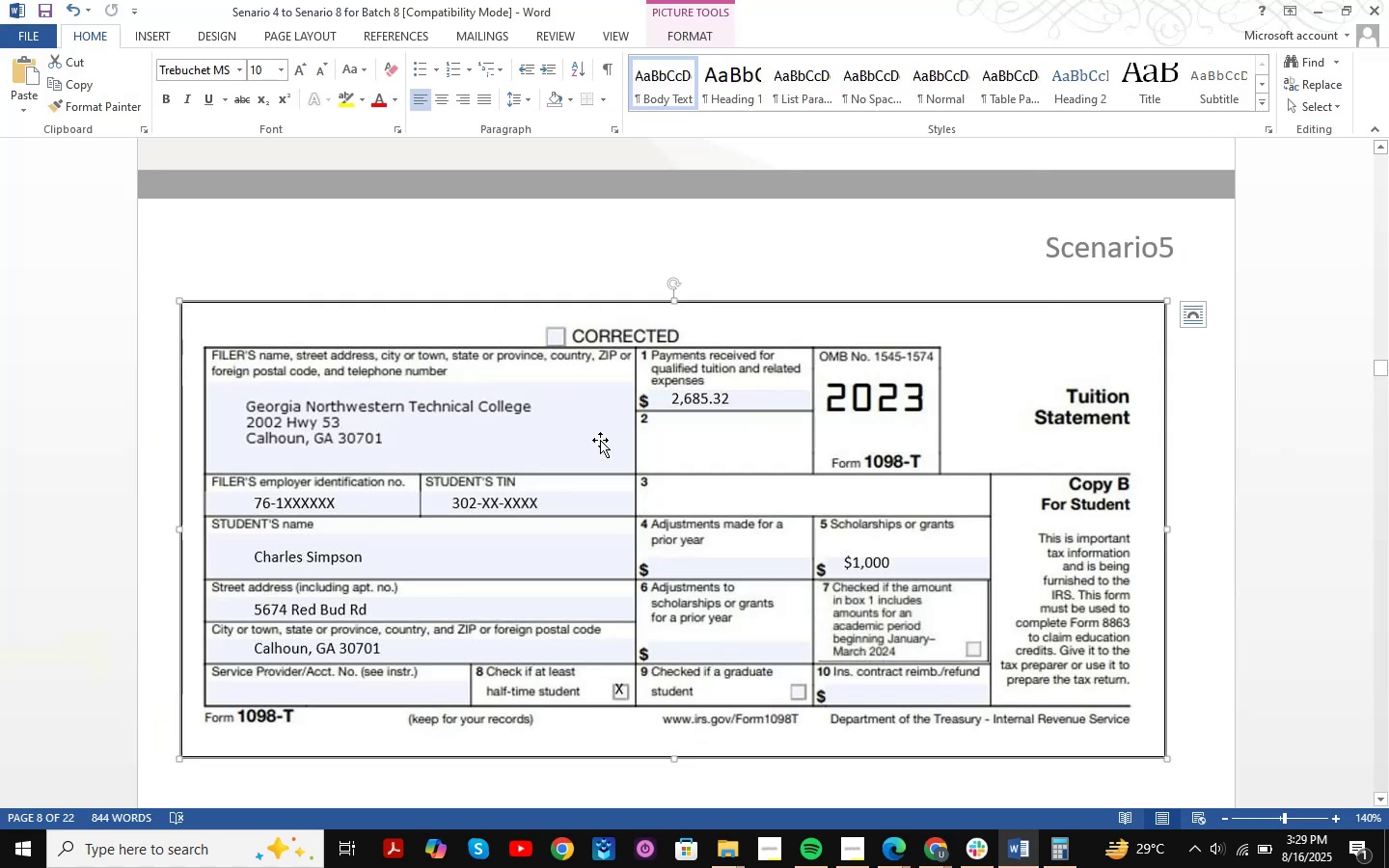 
key(Tab)
type(a)
key(Backspace)
type(ca)
 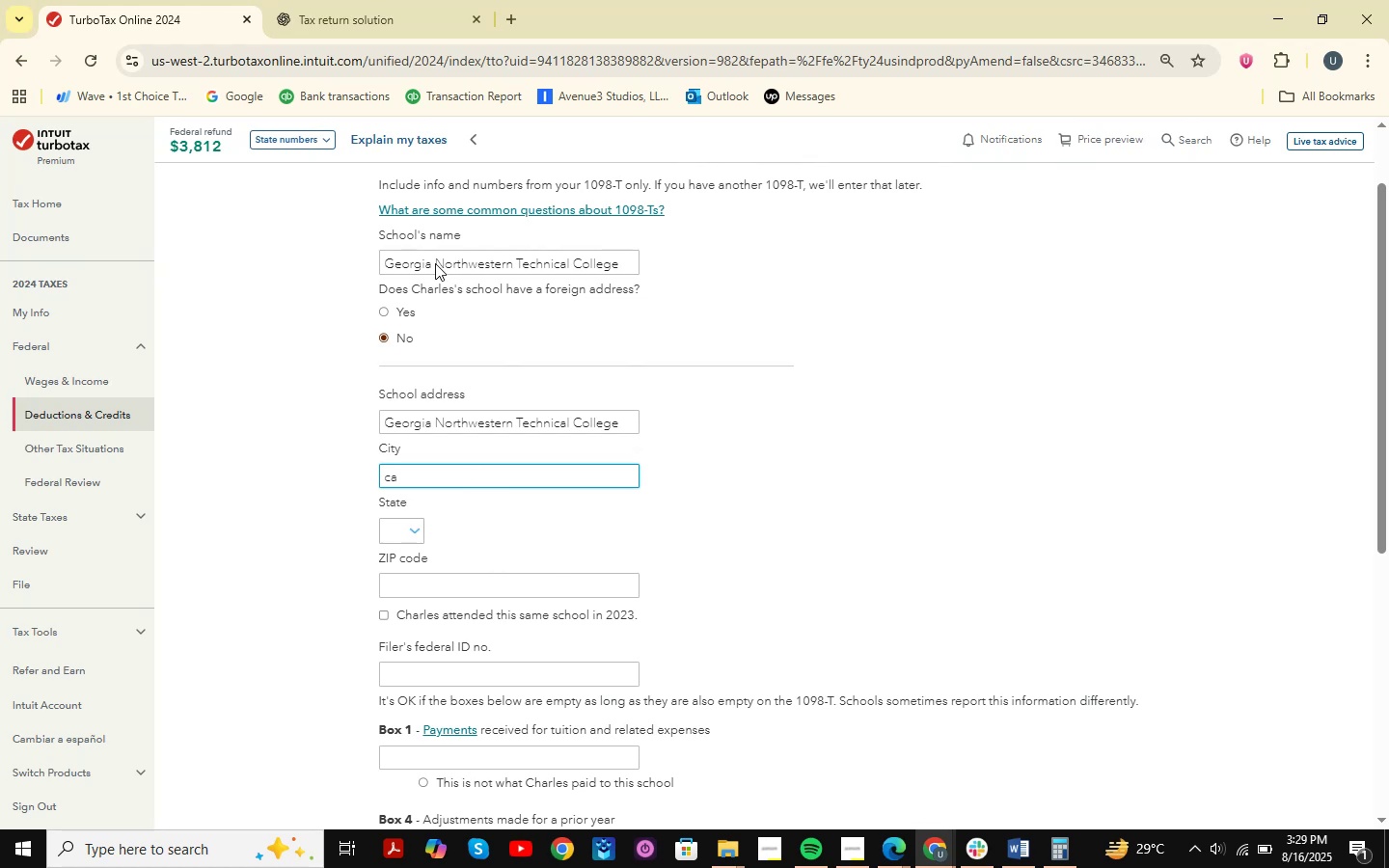 
left_click([367, 0])
 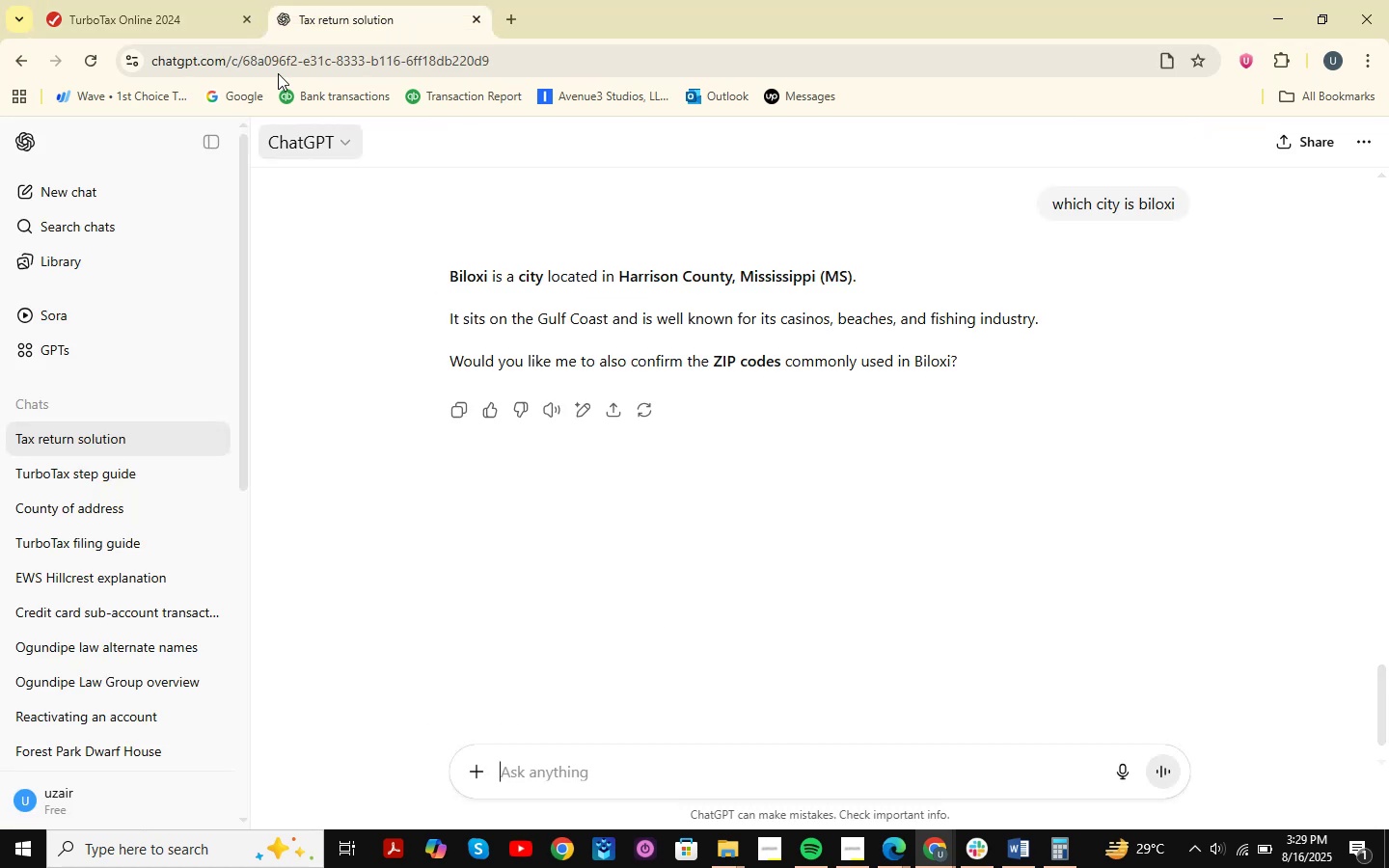 
left_click([170, 0])
 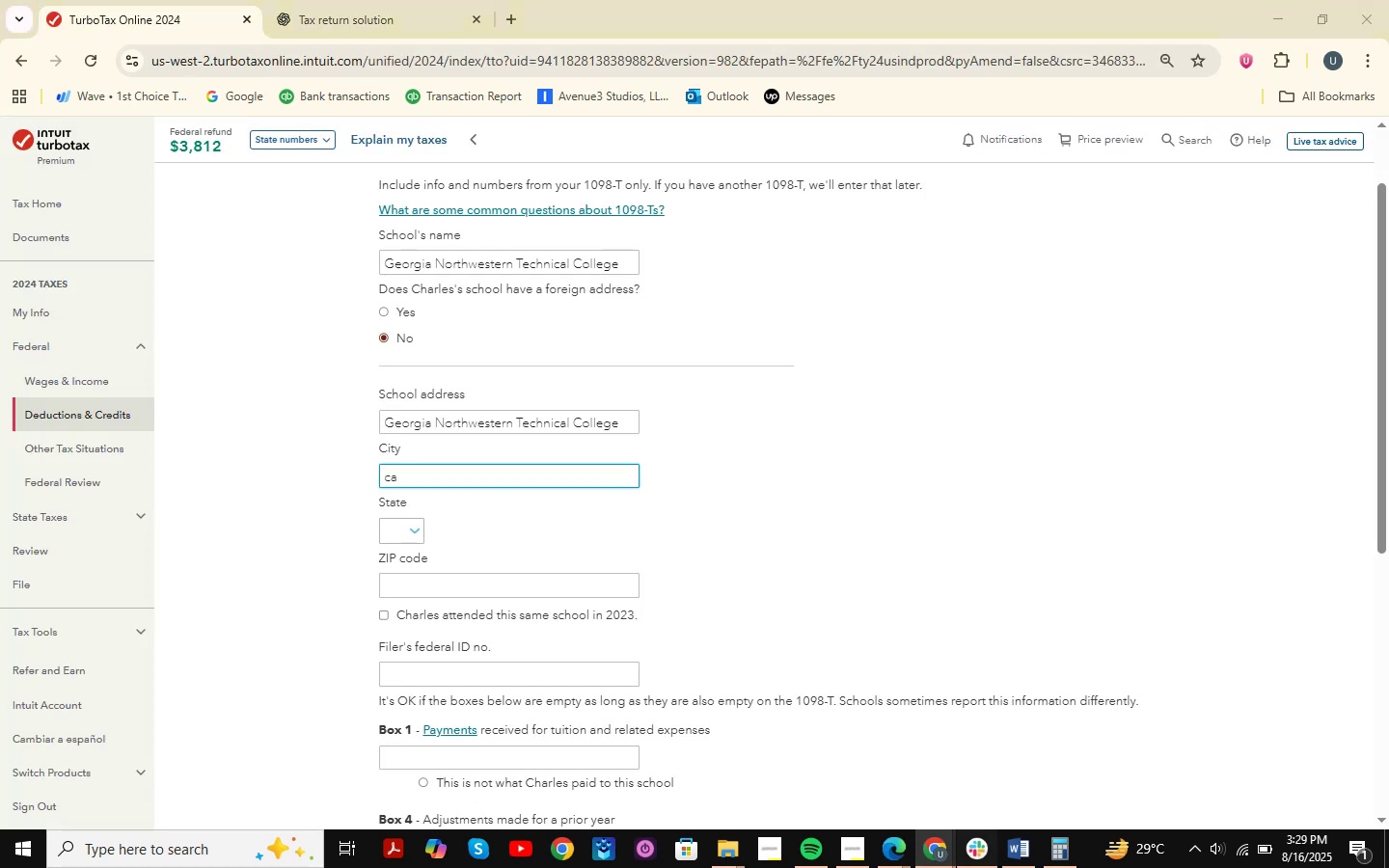 
double_click([995, 779])
 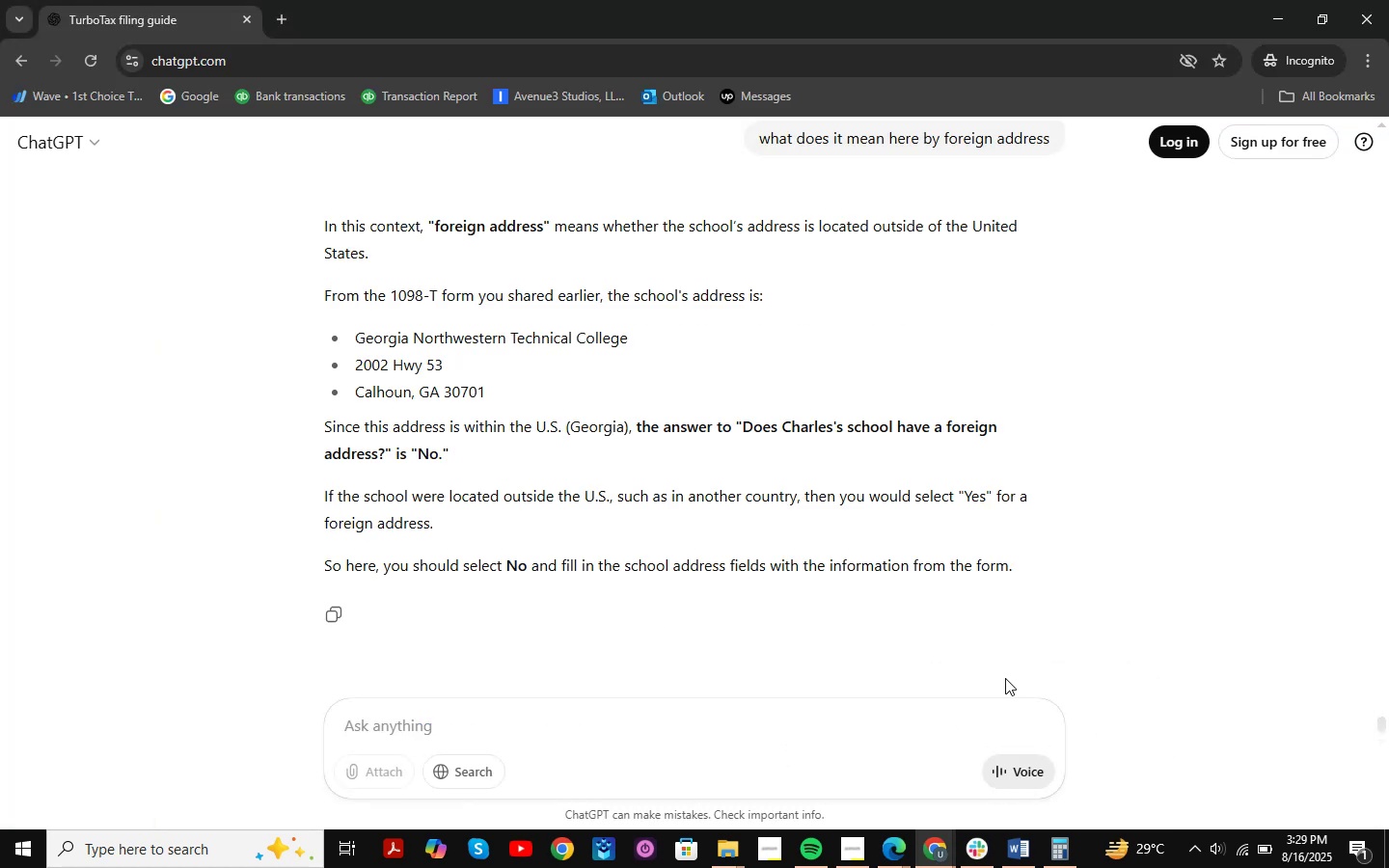 
left_click([831, 726])
 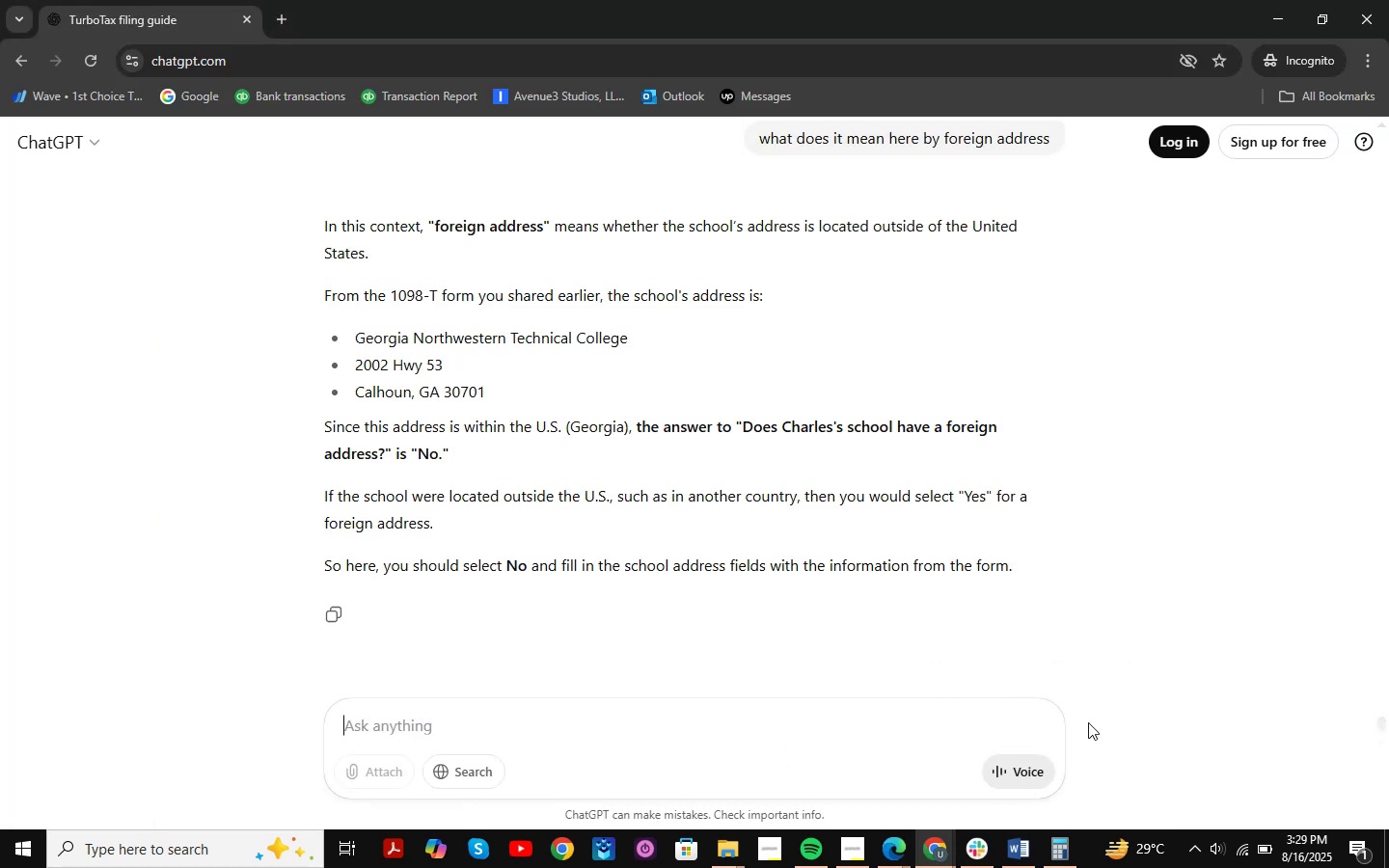 
type(Calhoun is the city )
 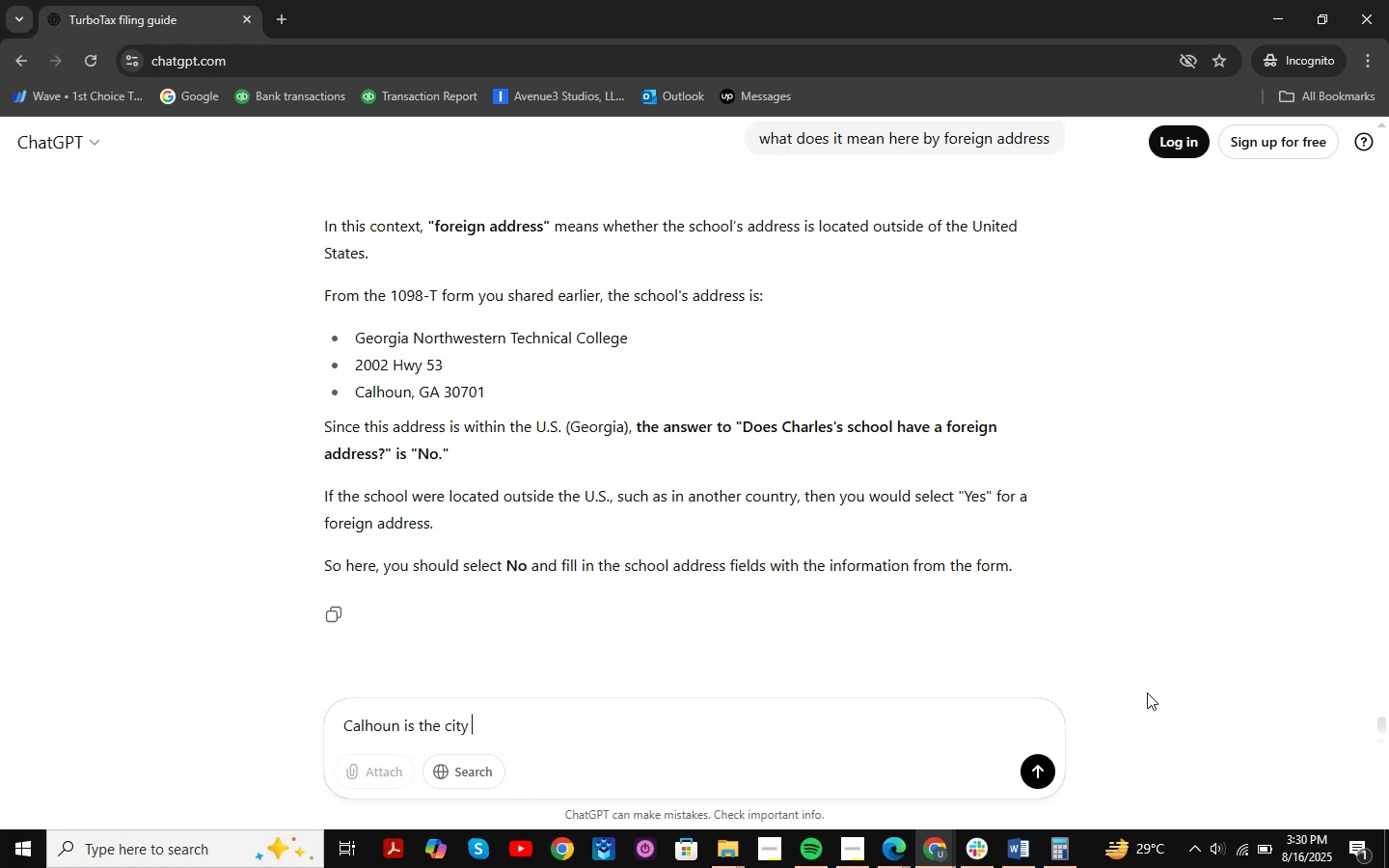 
key(Enter)
 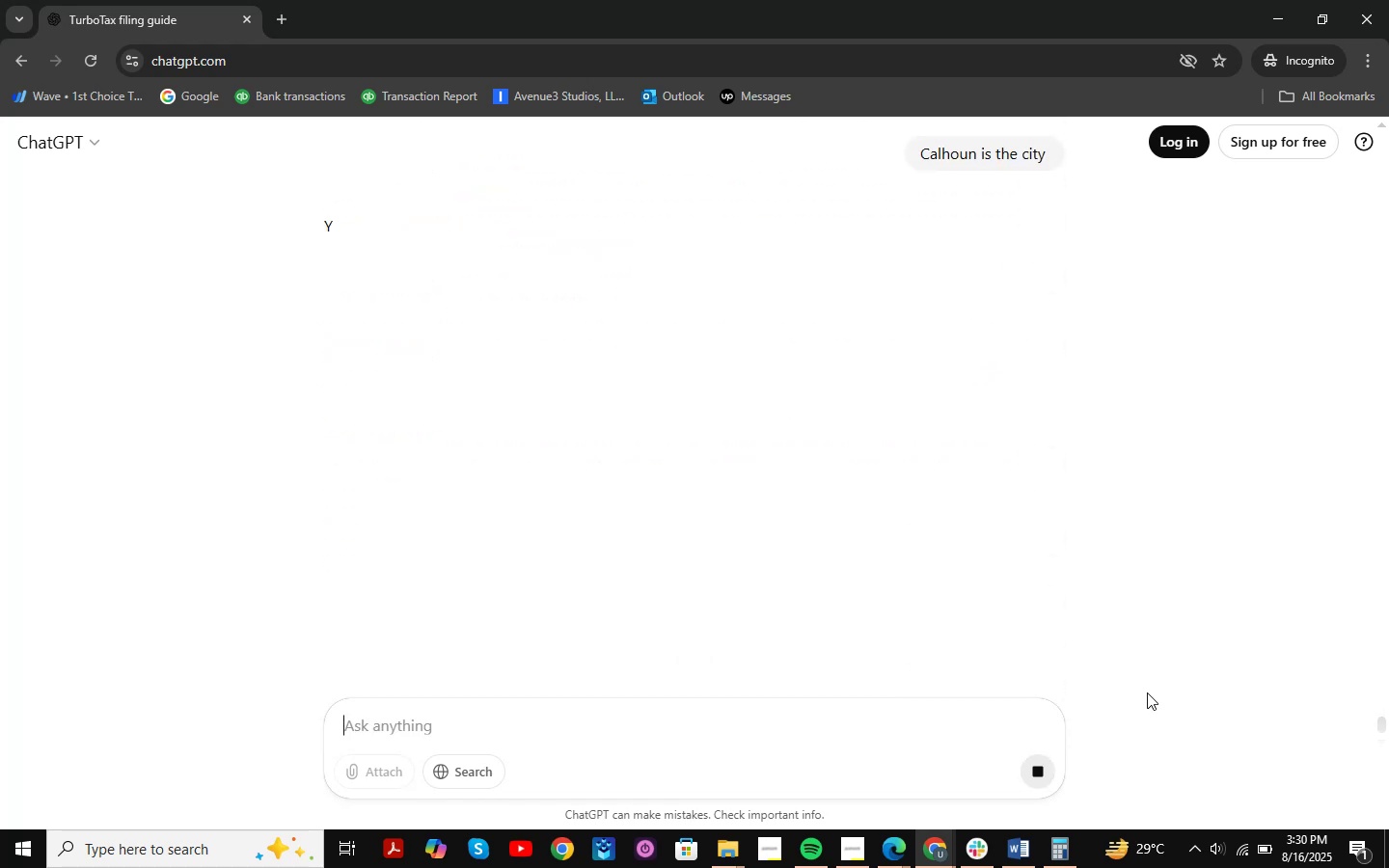 
wait(10.22)
 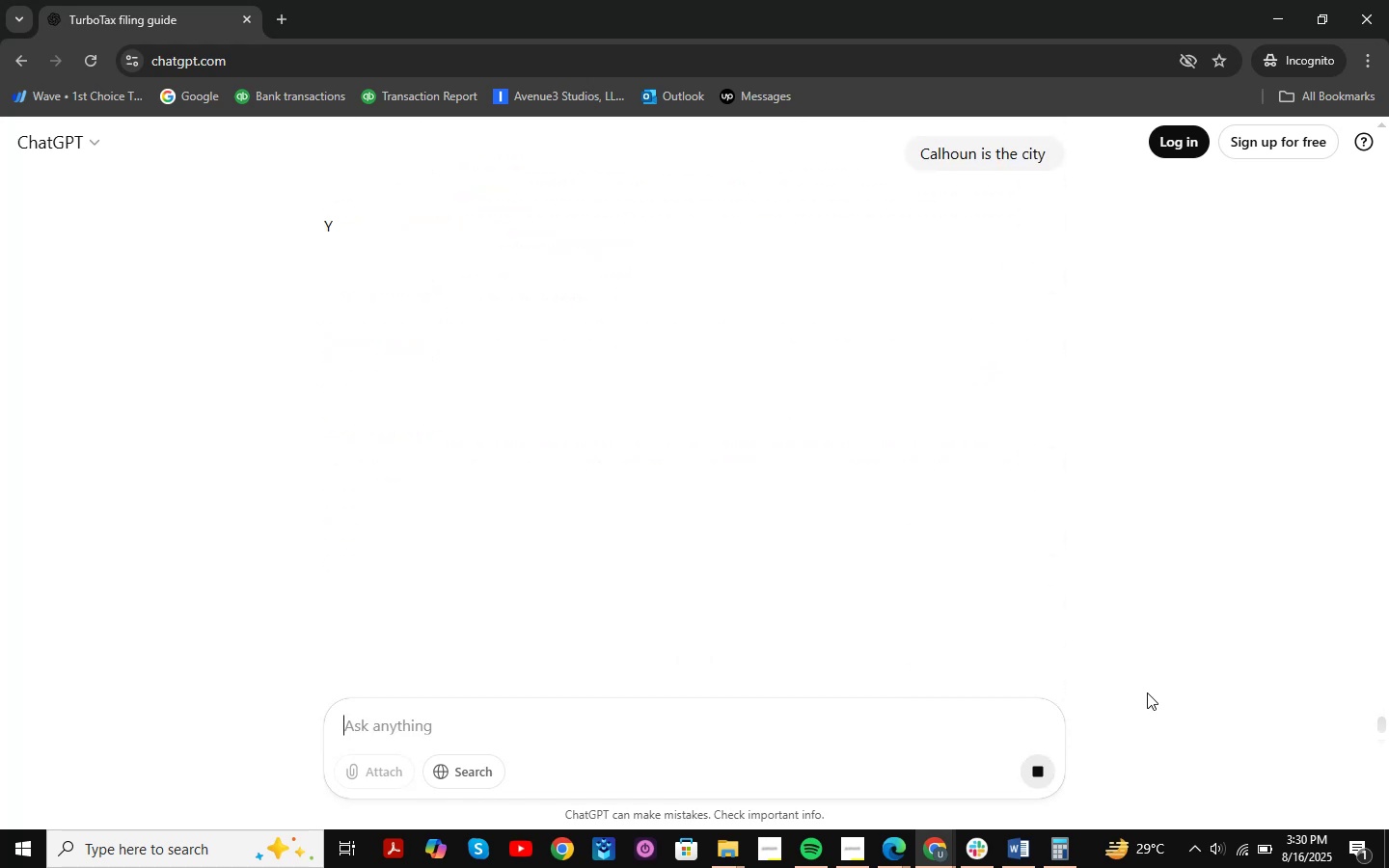 
left_click([1283, 7])
 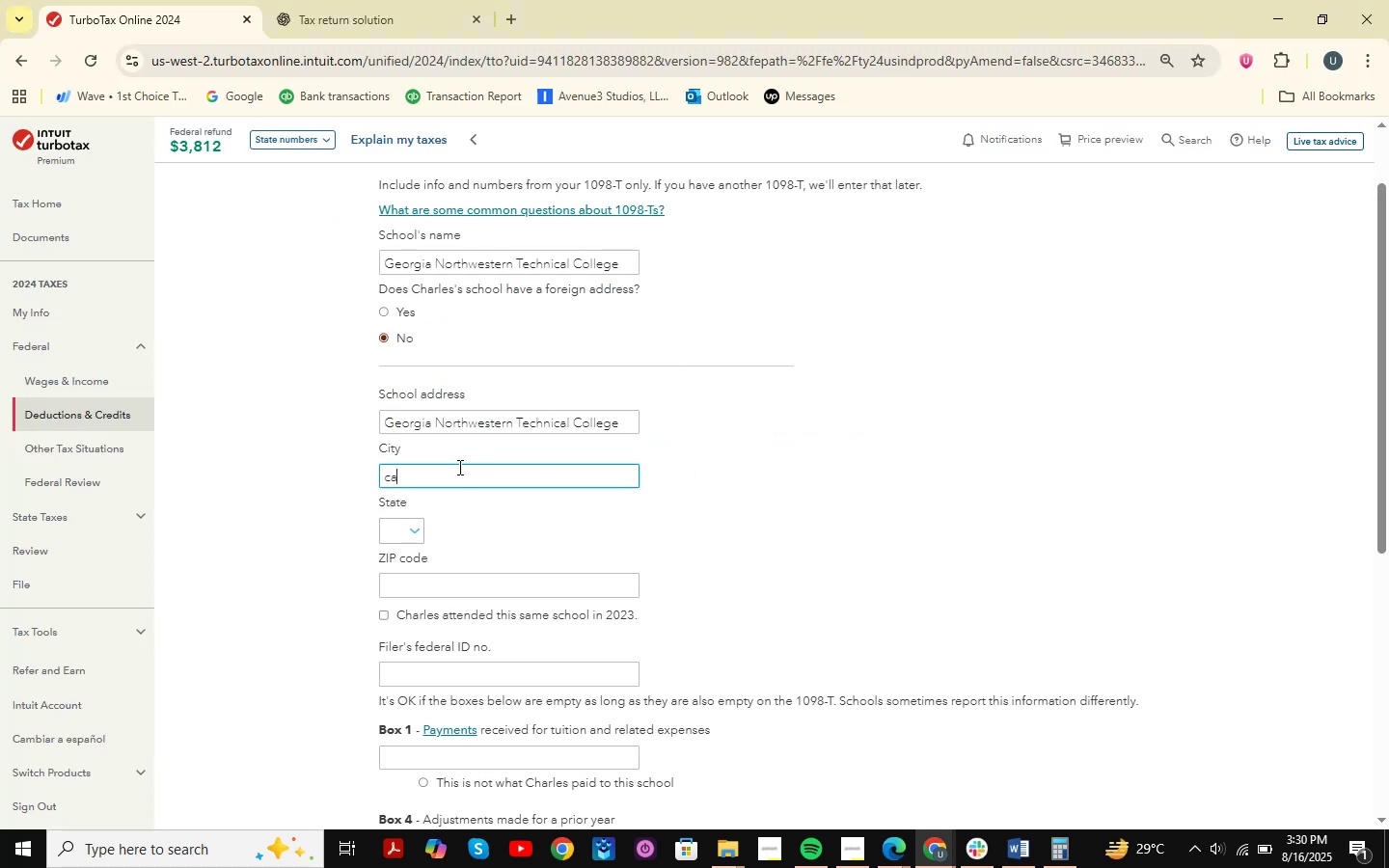 
key(Backspace)
key(Backspace)
key(Backspace)
type(Calhoun )
 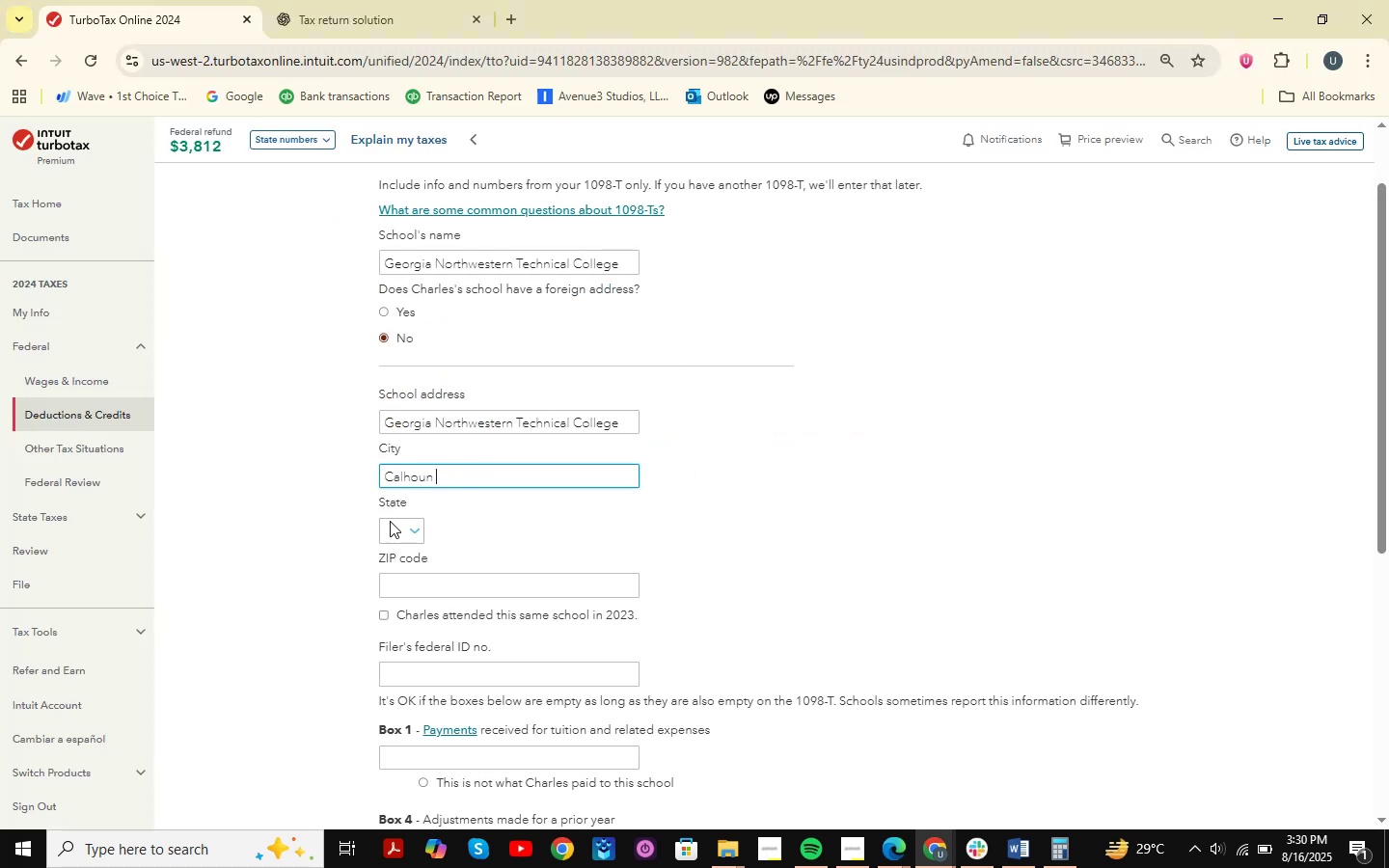 
key(Alt+AltLeft)
 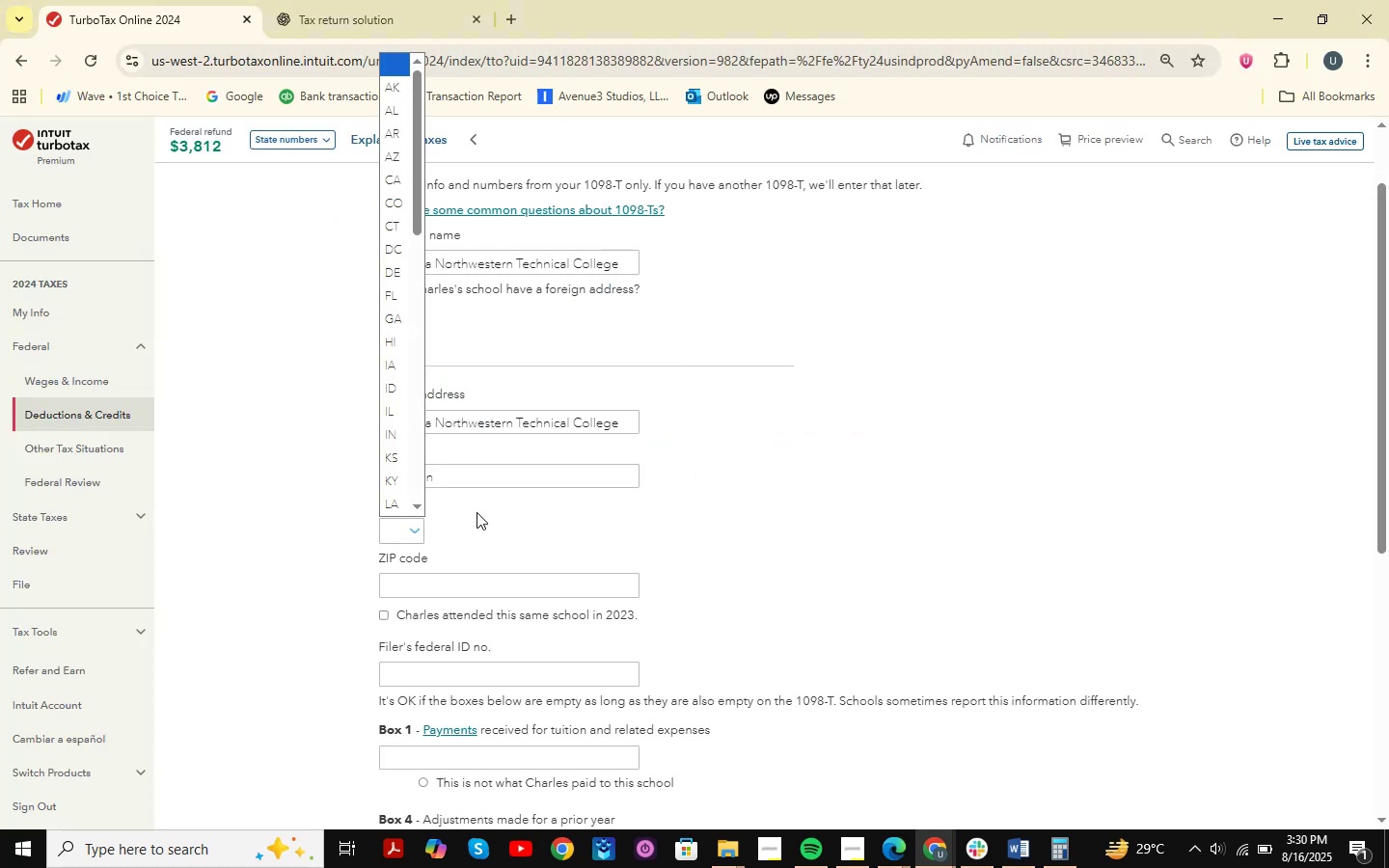 
key(Alt+Tab)
 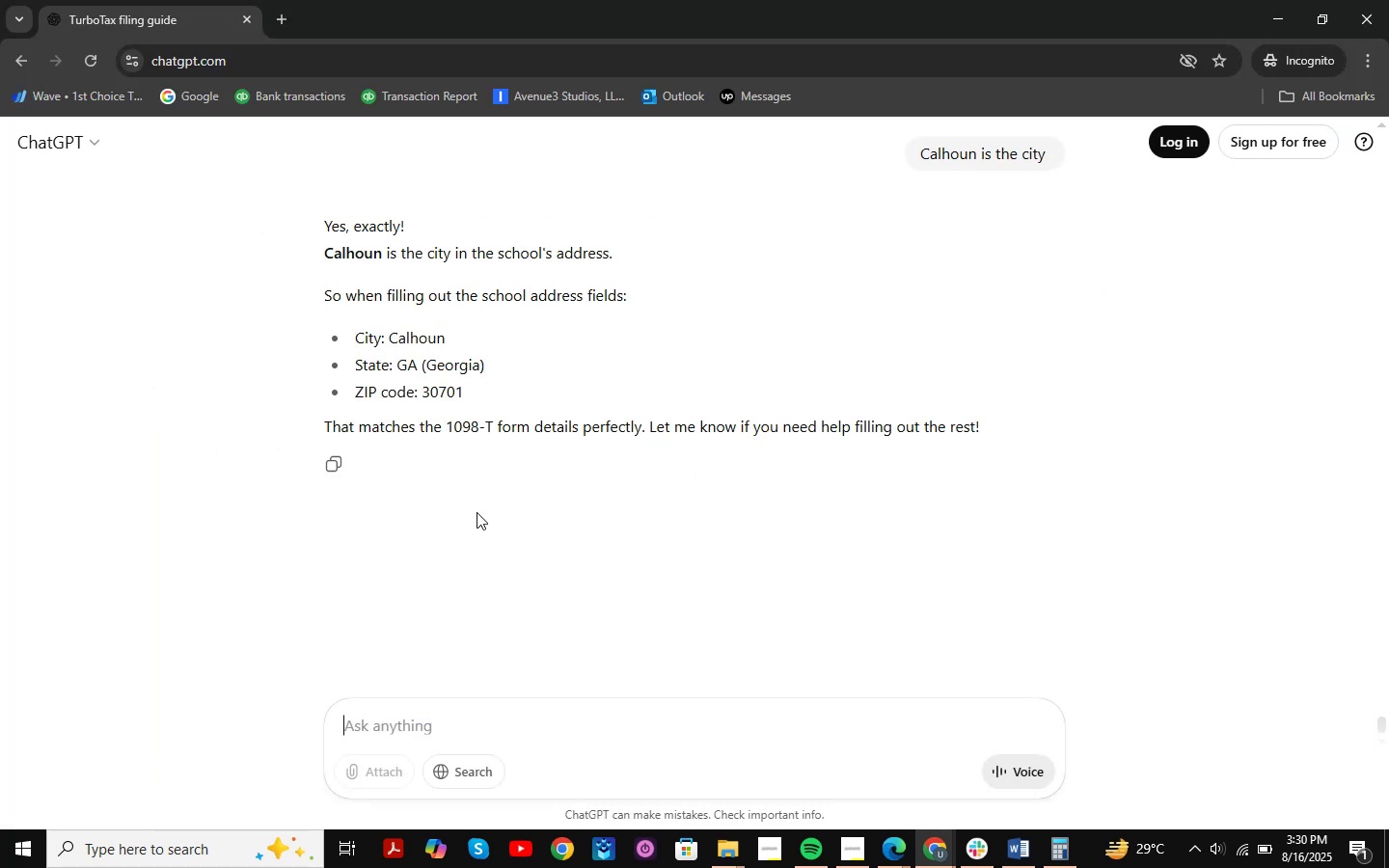 
key(Alt+AltLeft)
 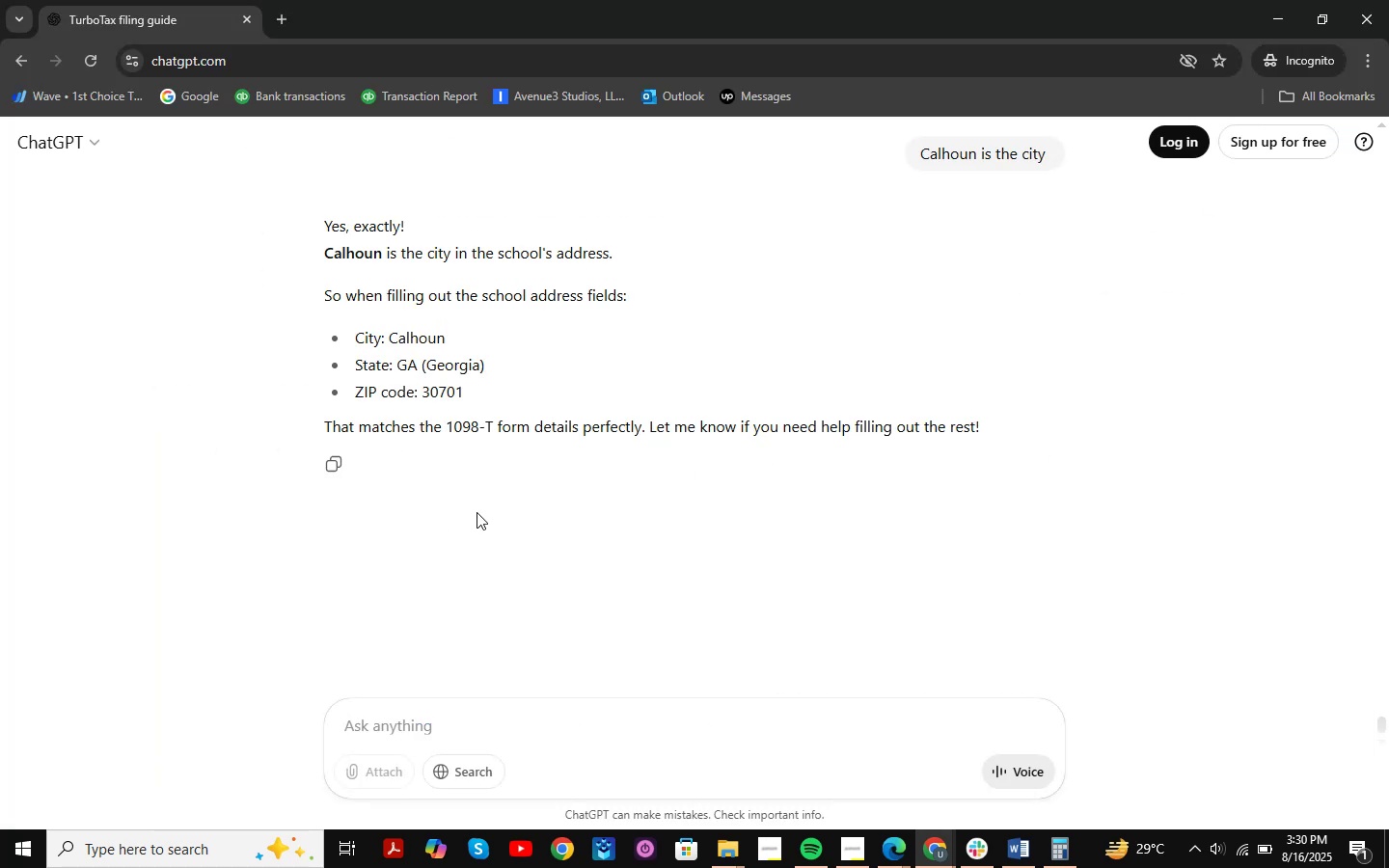 
key(Alt+Tab)
 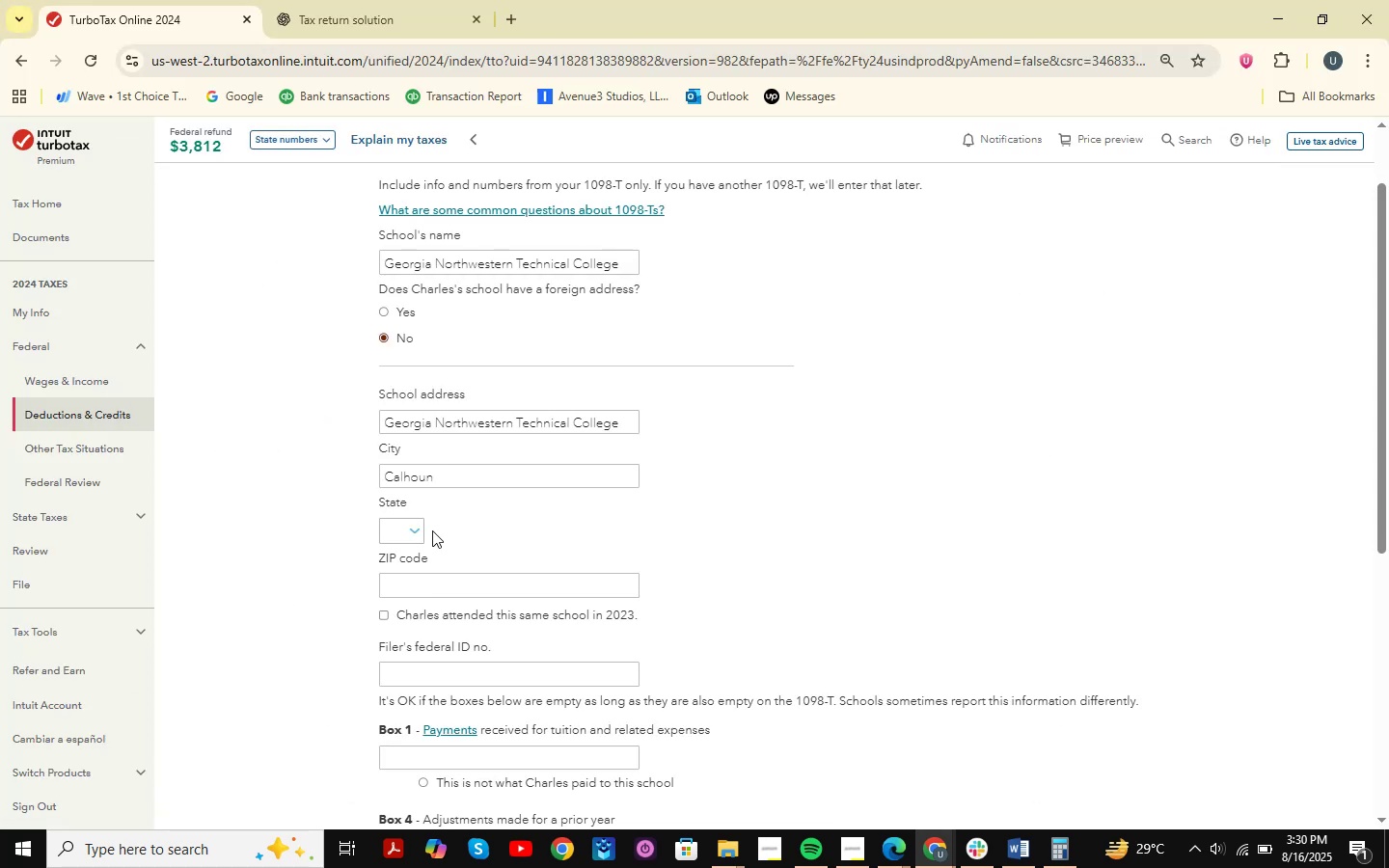 
left_click([405, 525])
 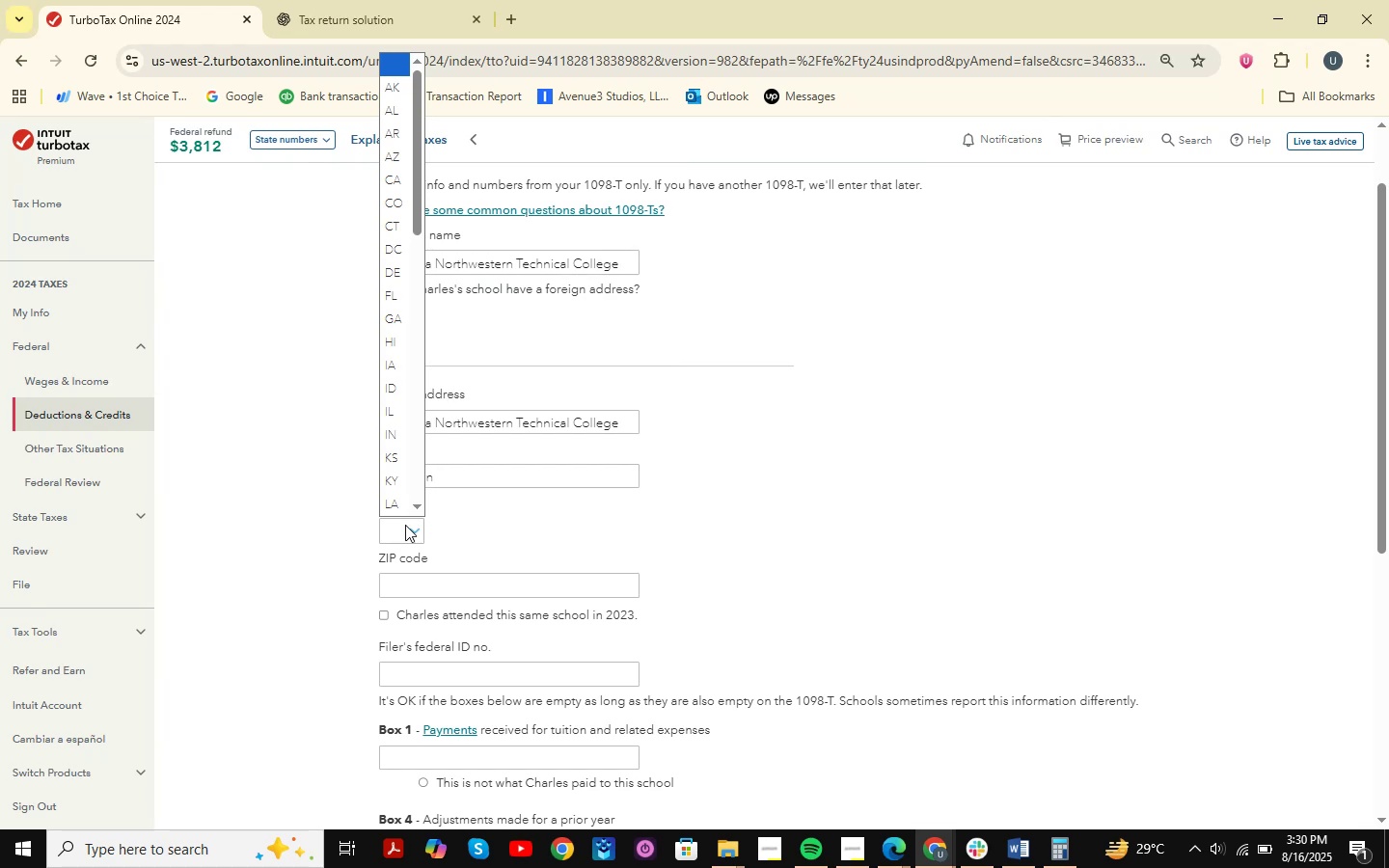 
key(G)
 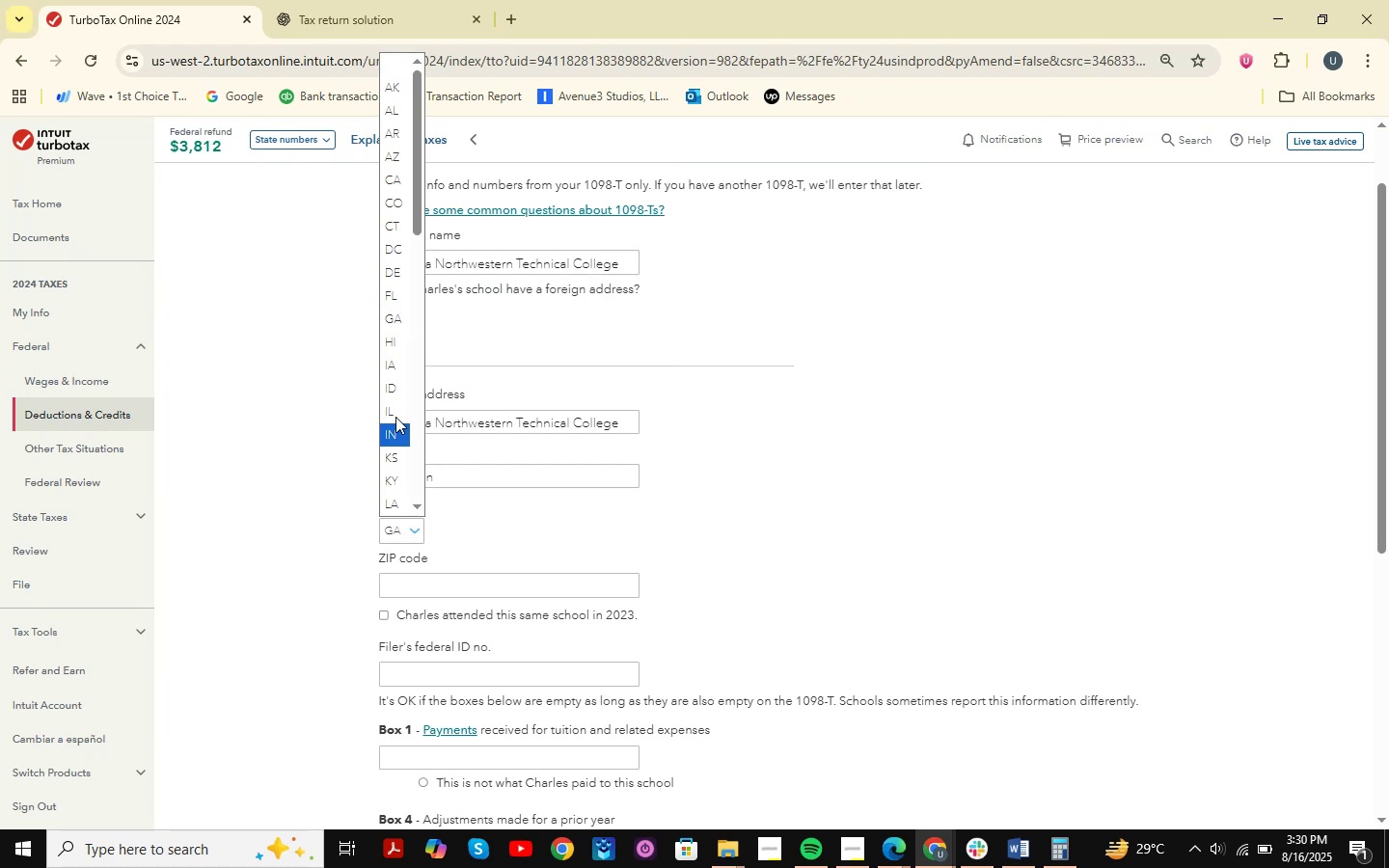 
left_click([406, 318])
 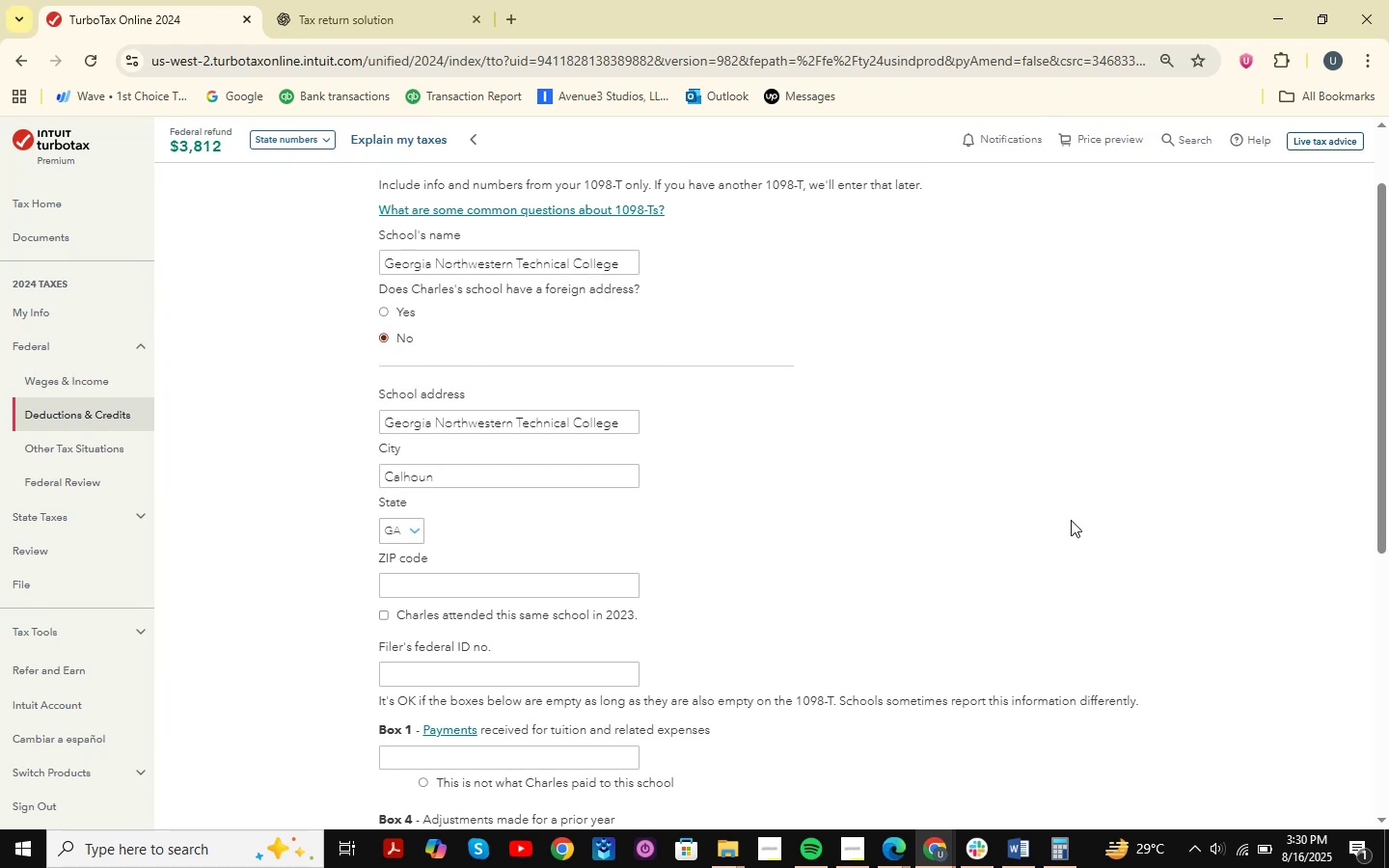 
key(Alt+AltLeft)
 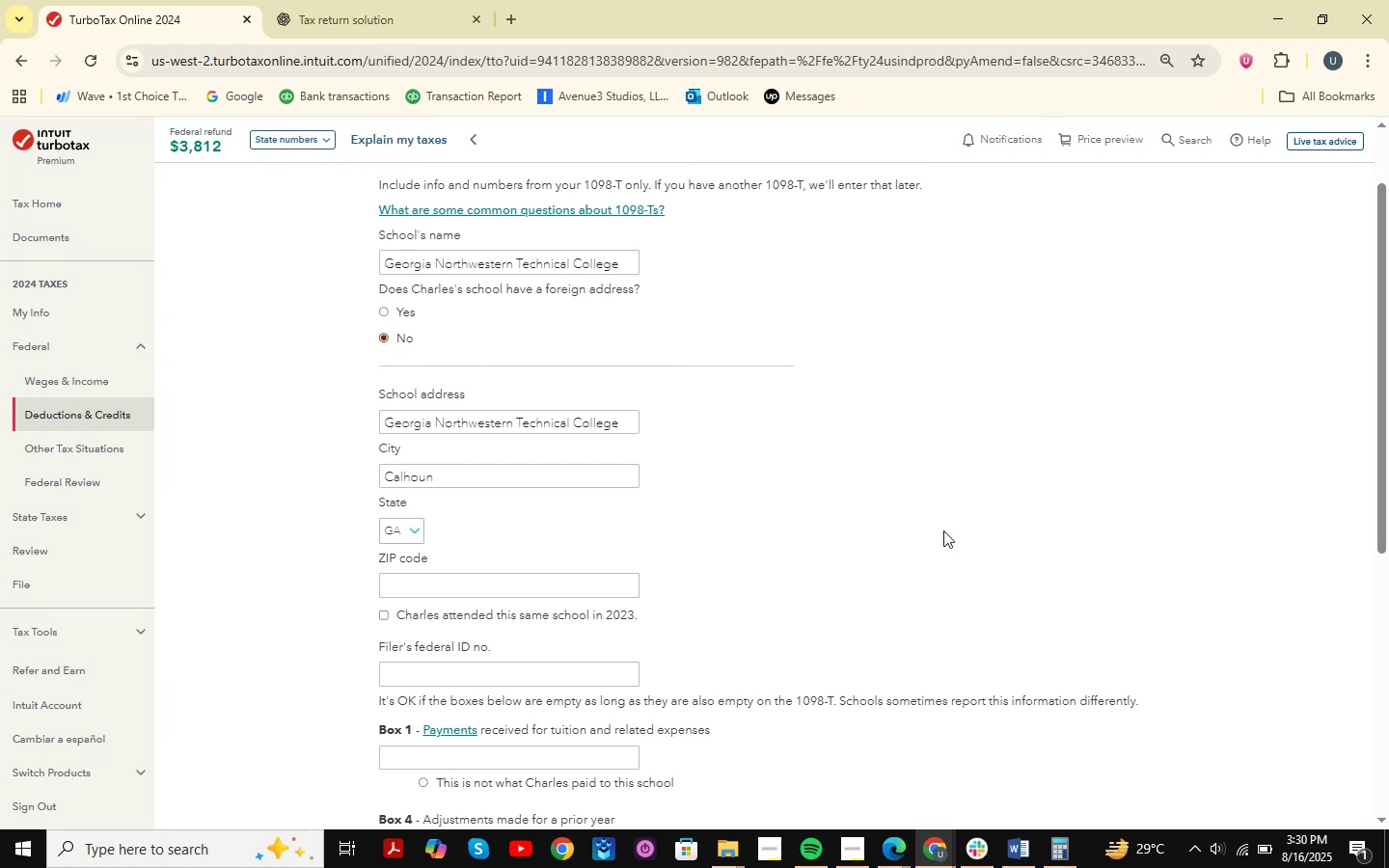 
hold_key(key=Tab, duration=0.3)
 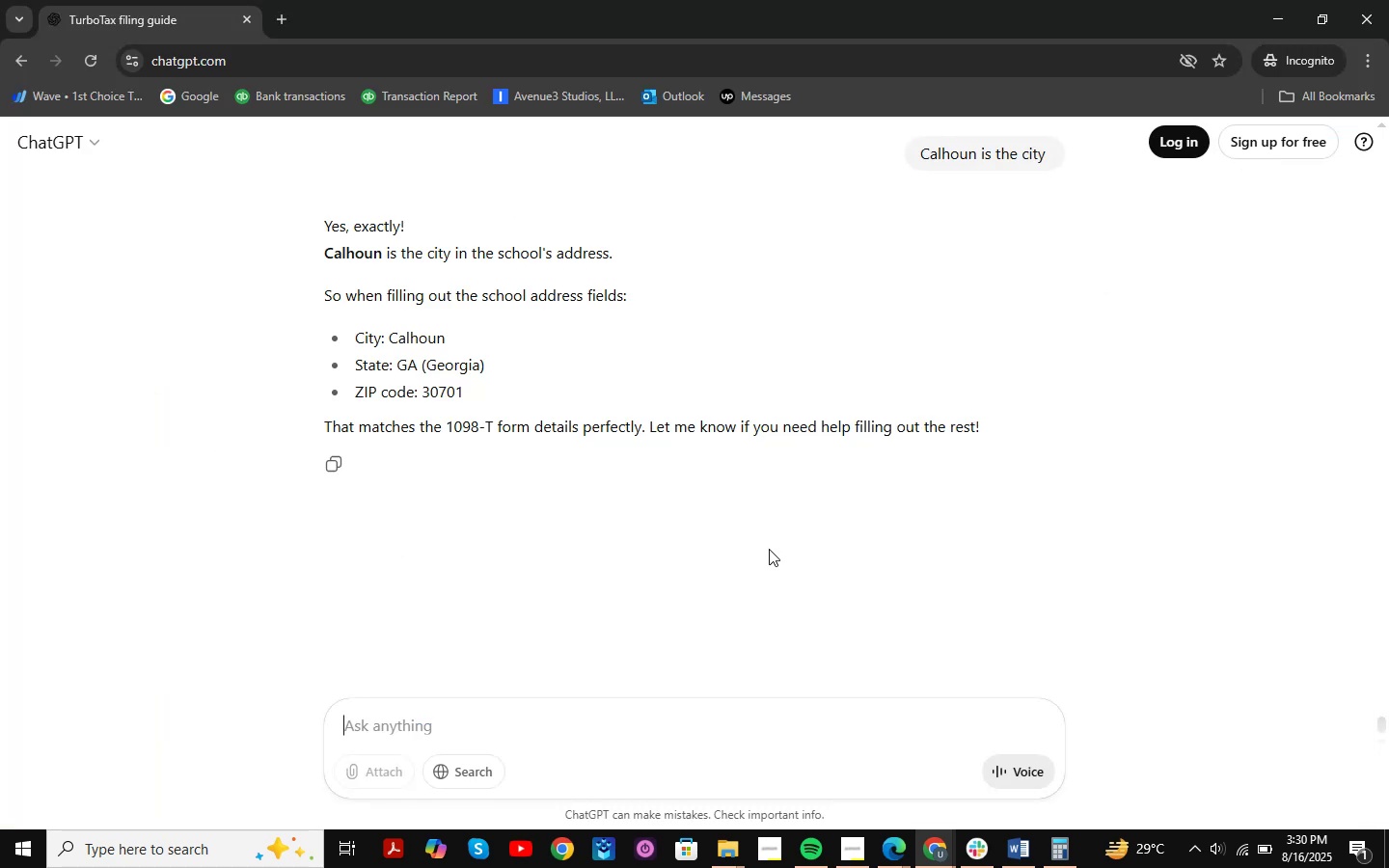 
key(Alt+AltLeft)
 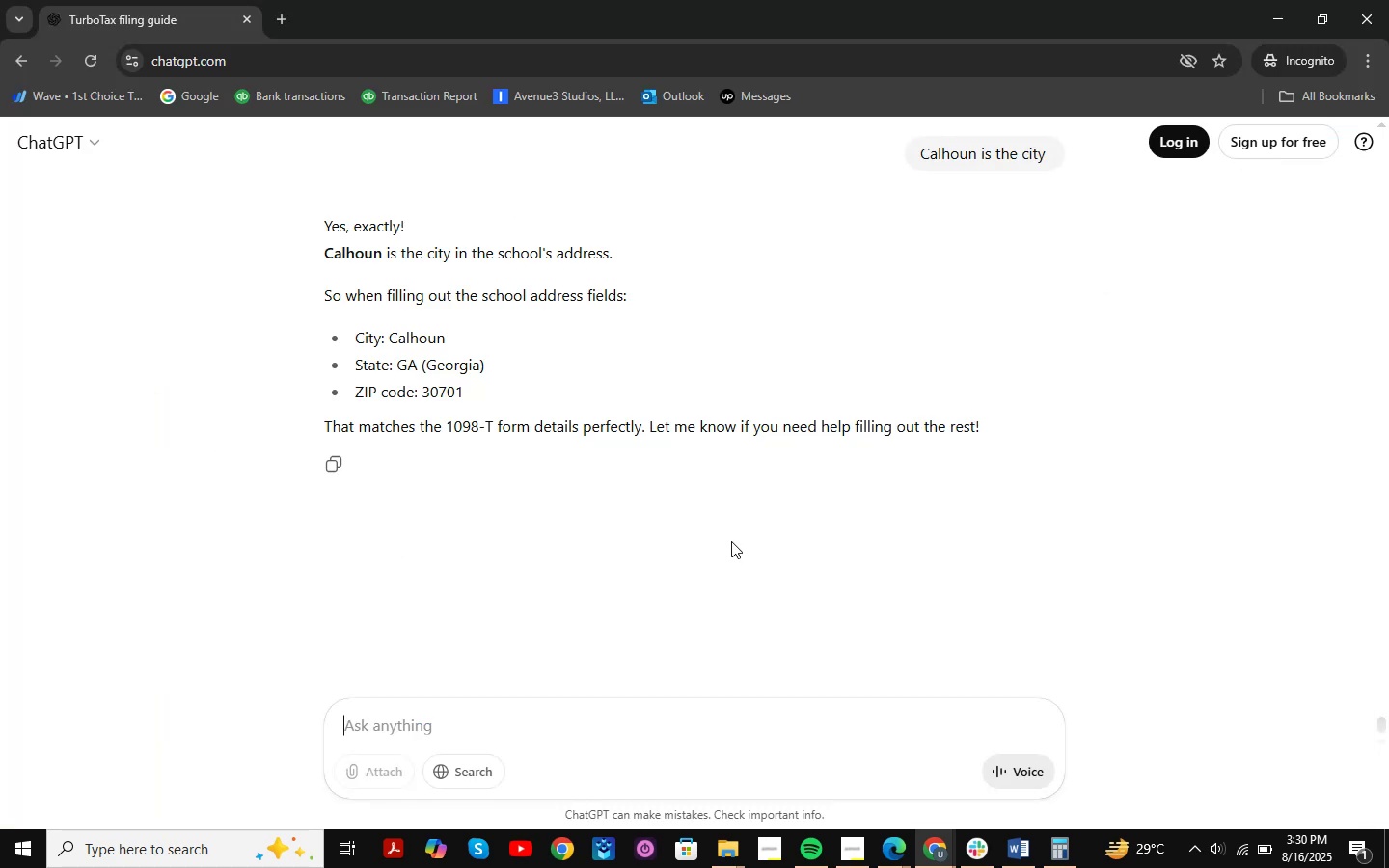 
key(Alt+Tab)
 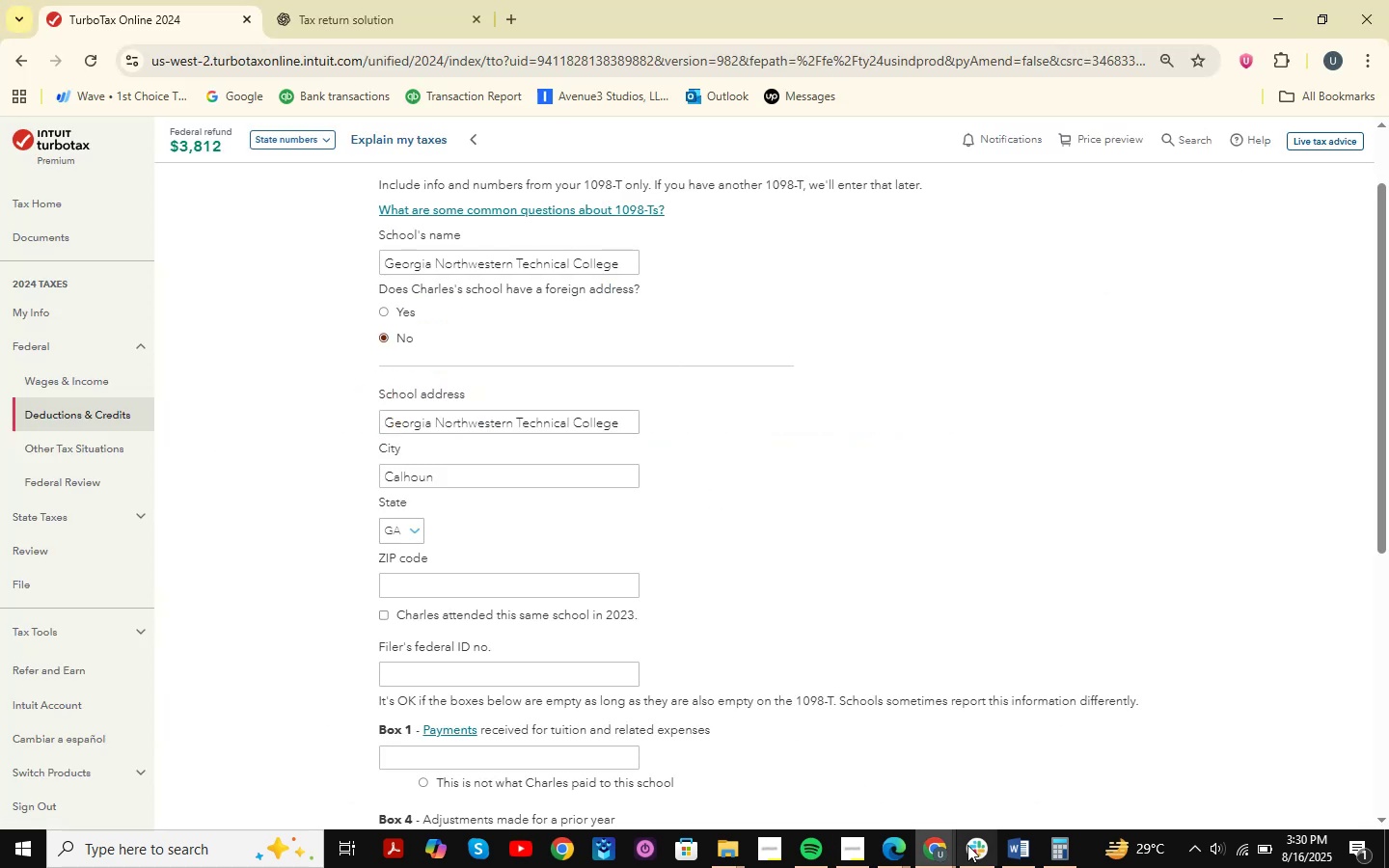 
left_click([1069, 857])
 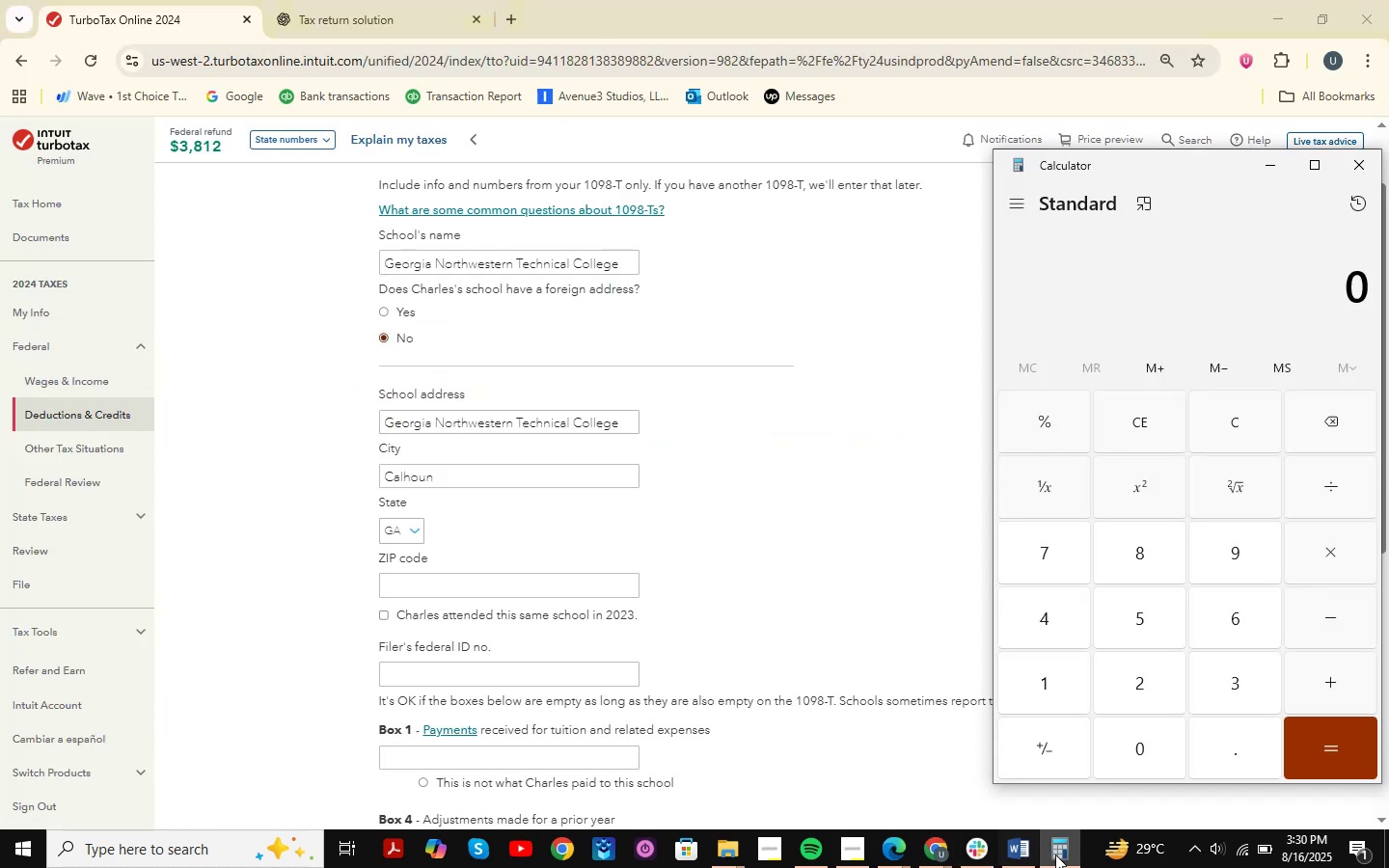 
double_click([1011, 854])
 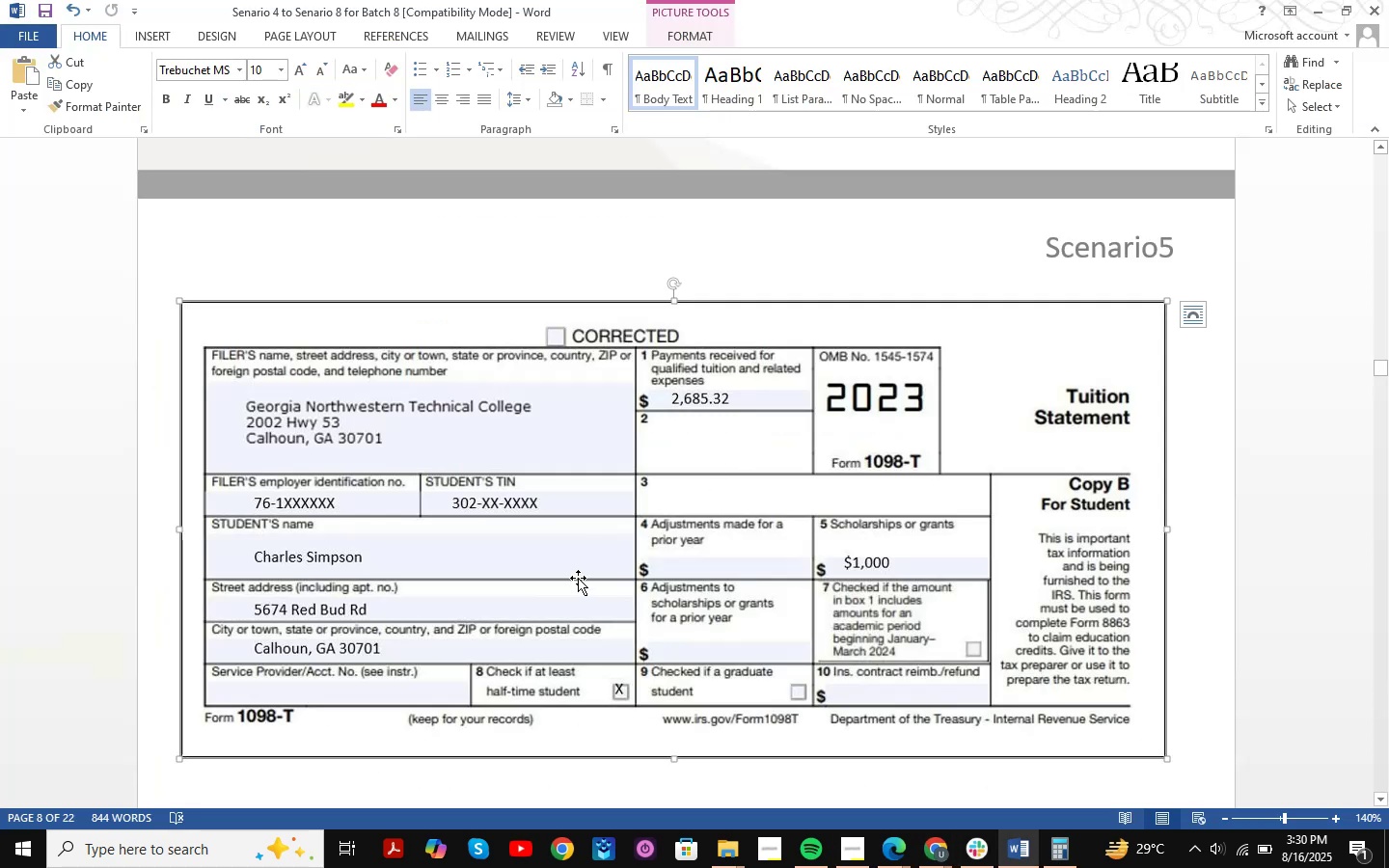 
key(Alt+AltLeft)
 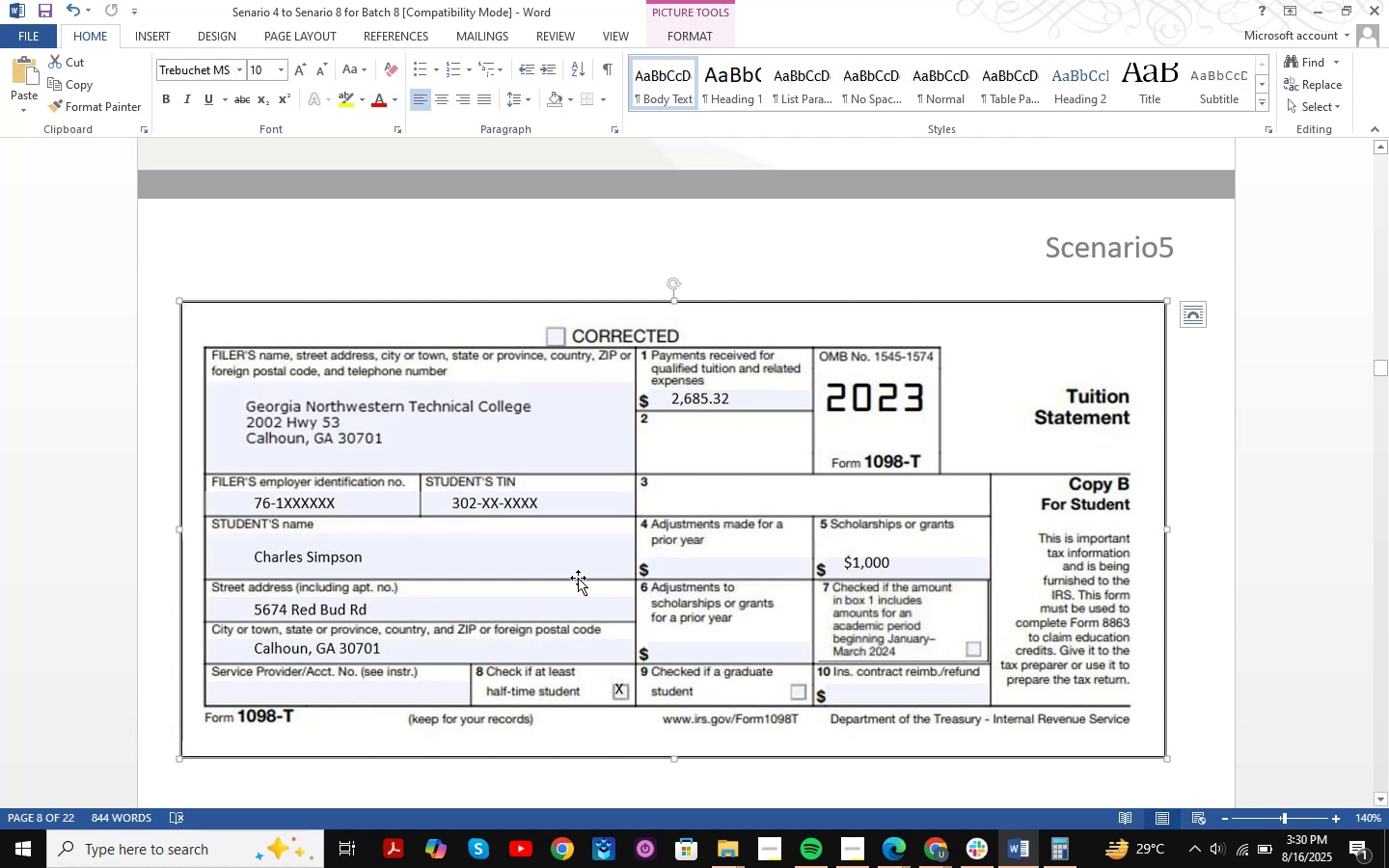 
key(Alt+Tab)
 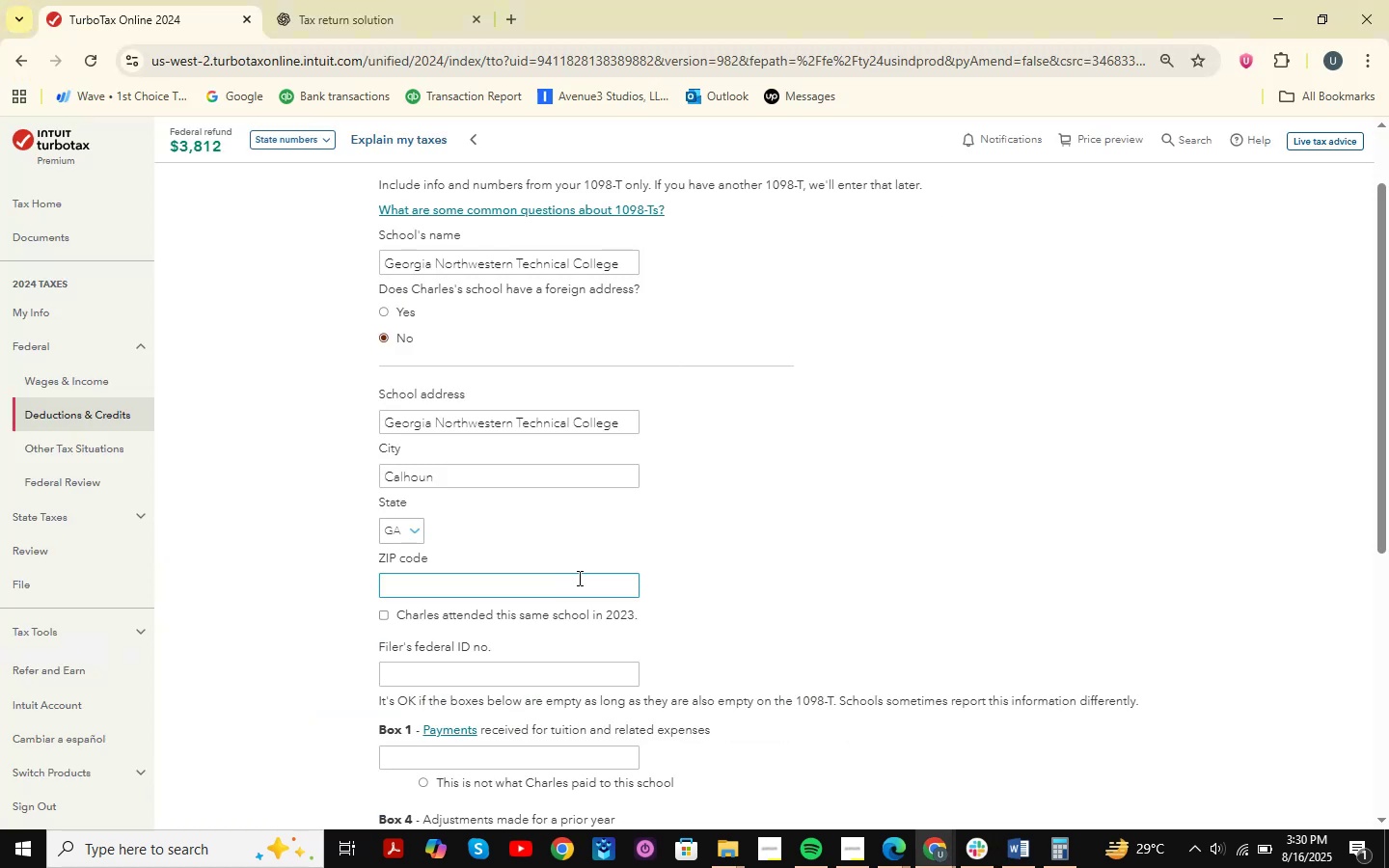 
key(Alt+AltLeft)
 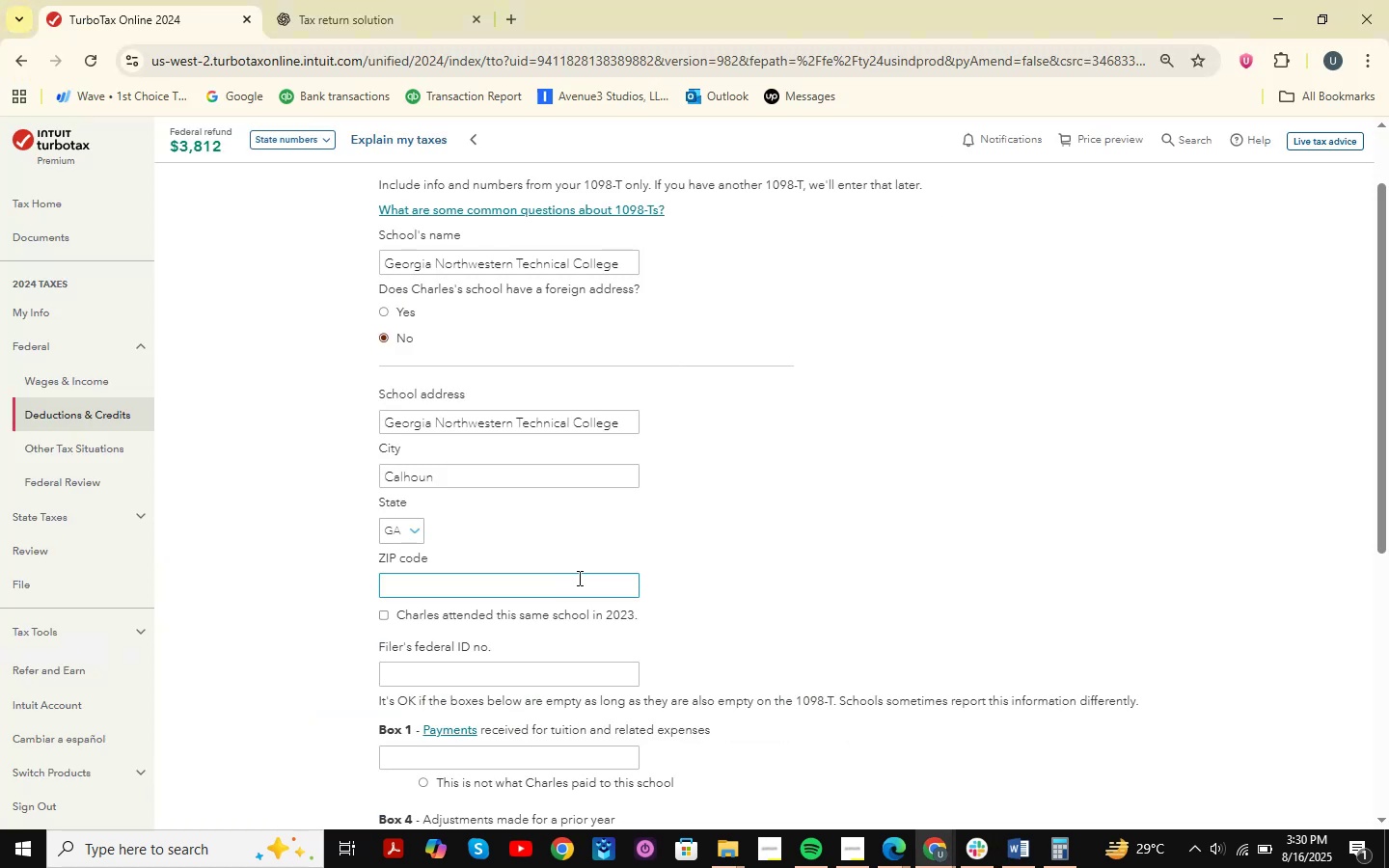 
key(Alt+Tab)
 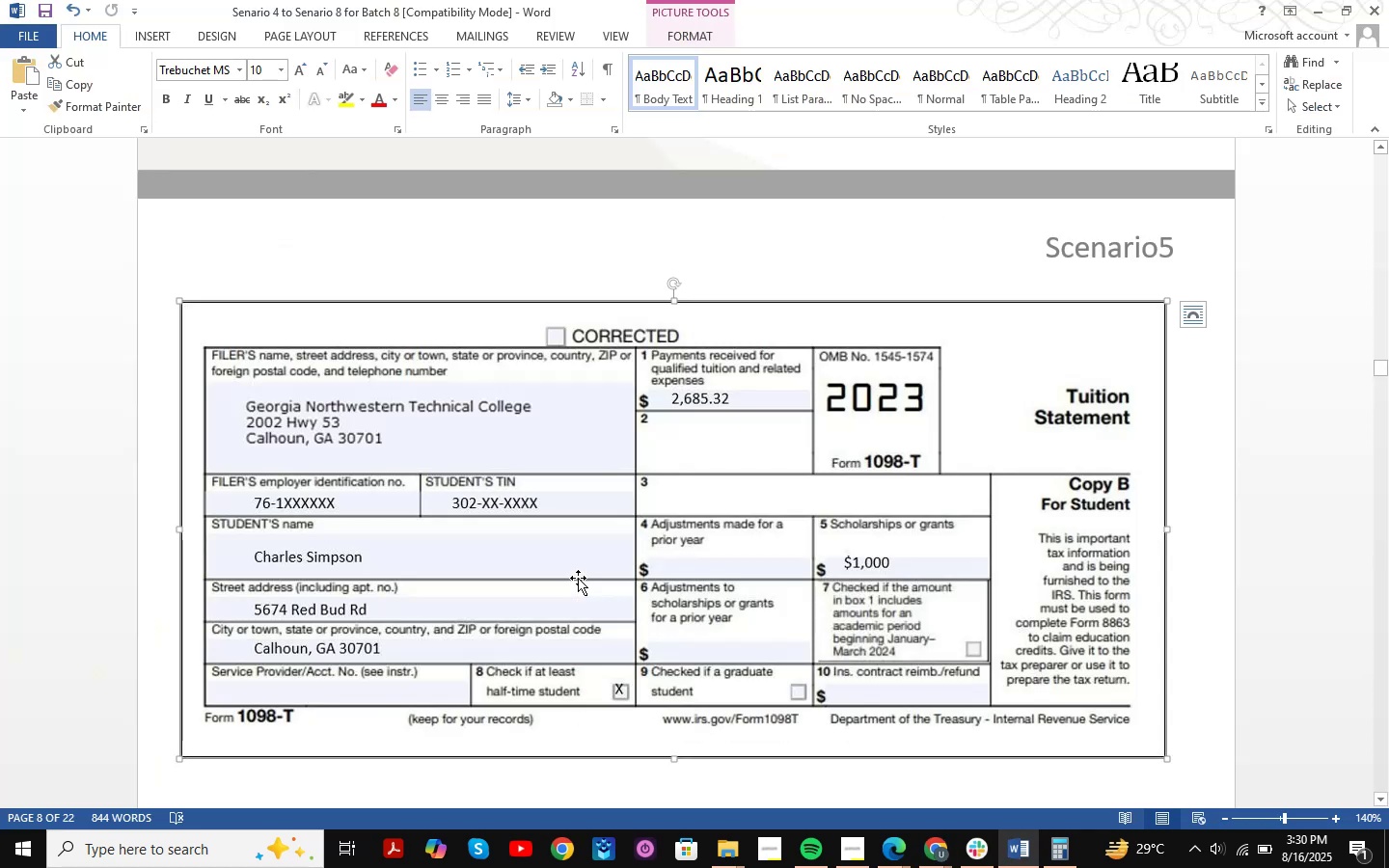 
key(Alt+AltLeft)
 